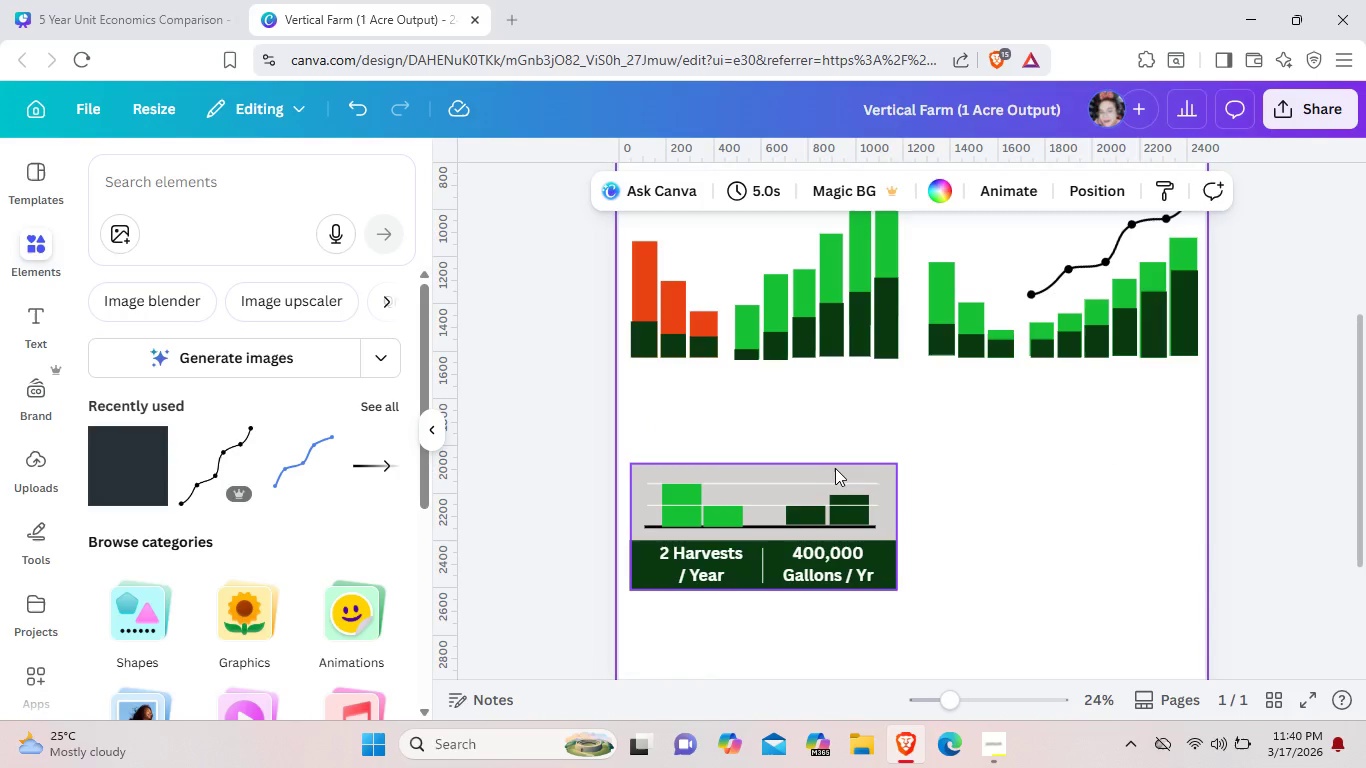 
left_click([835, 468])
 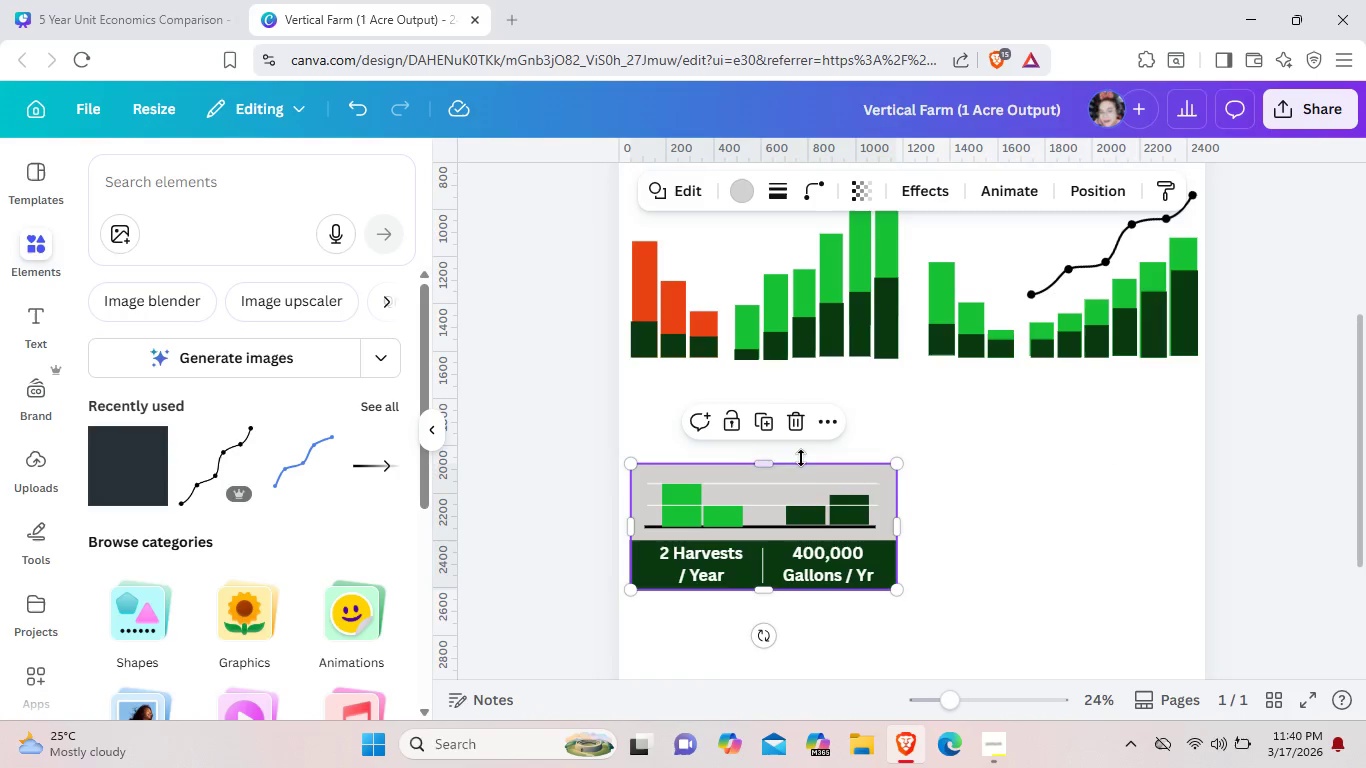 
left_click([917, 456])
 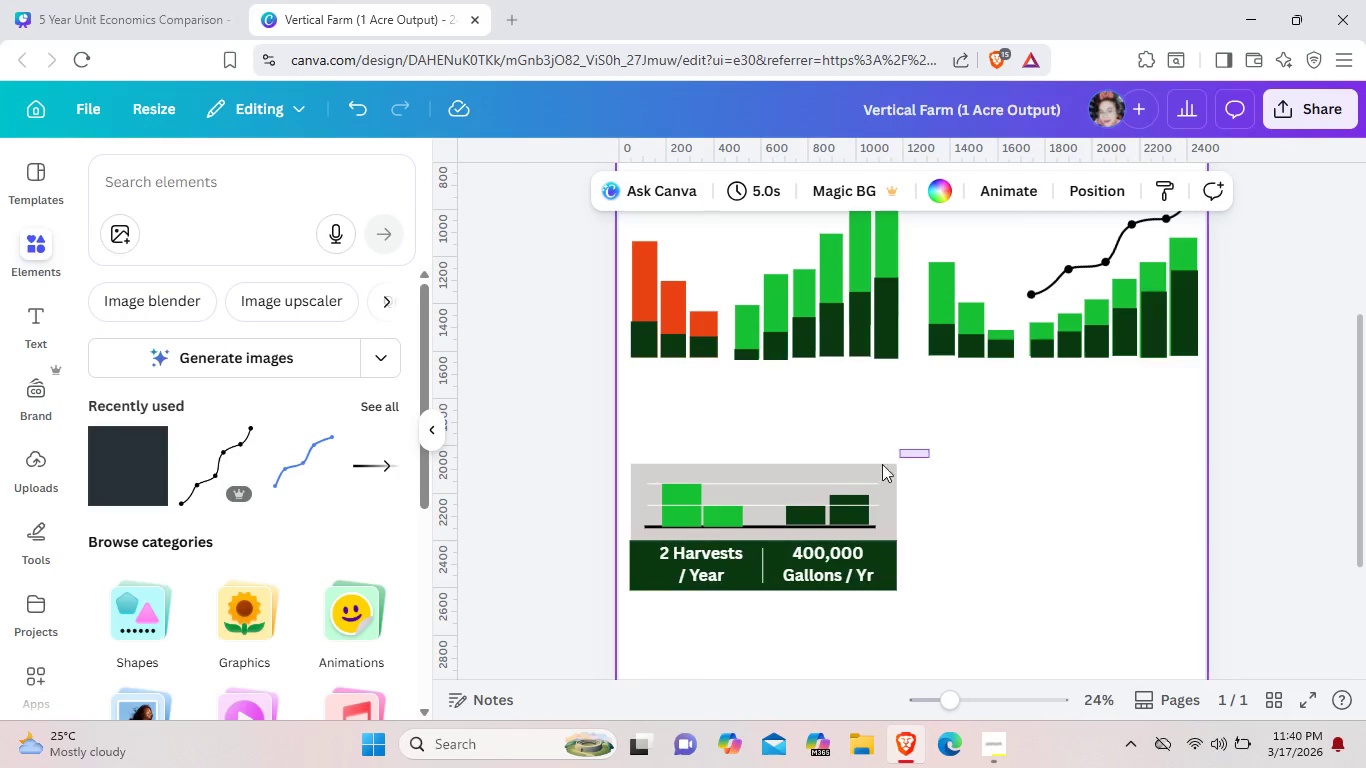 
left_click_drag(start_coordinate=[929, 449], to_coordinate=[664, 641])
 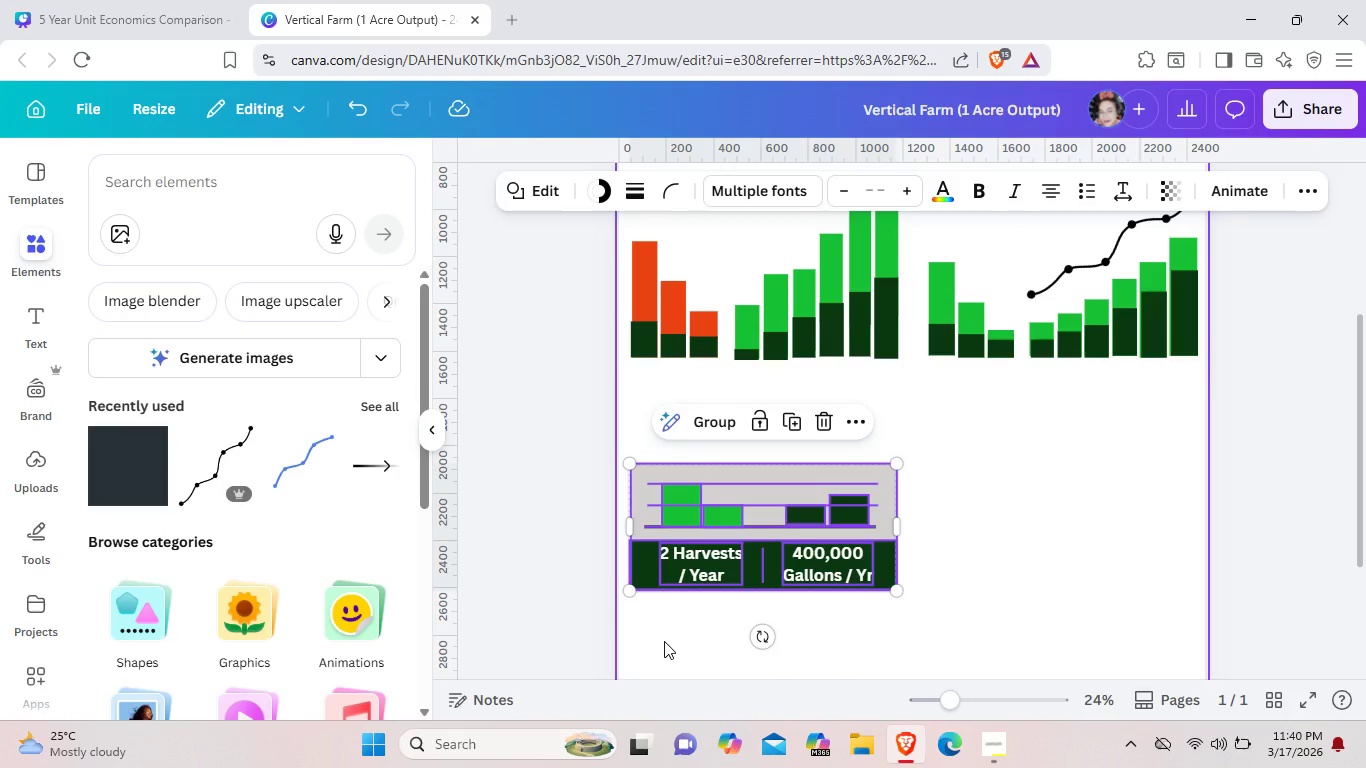 
key(Control+C)
 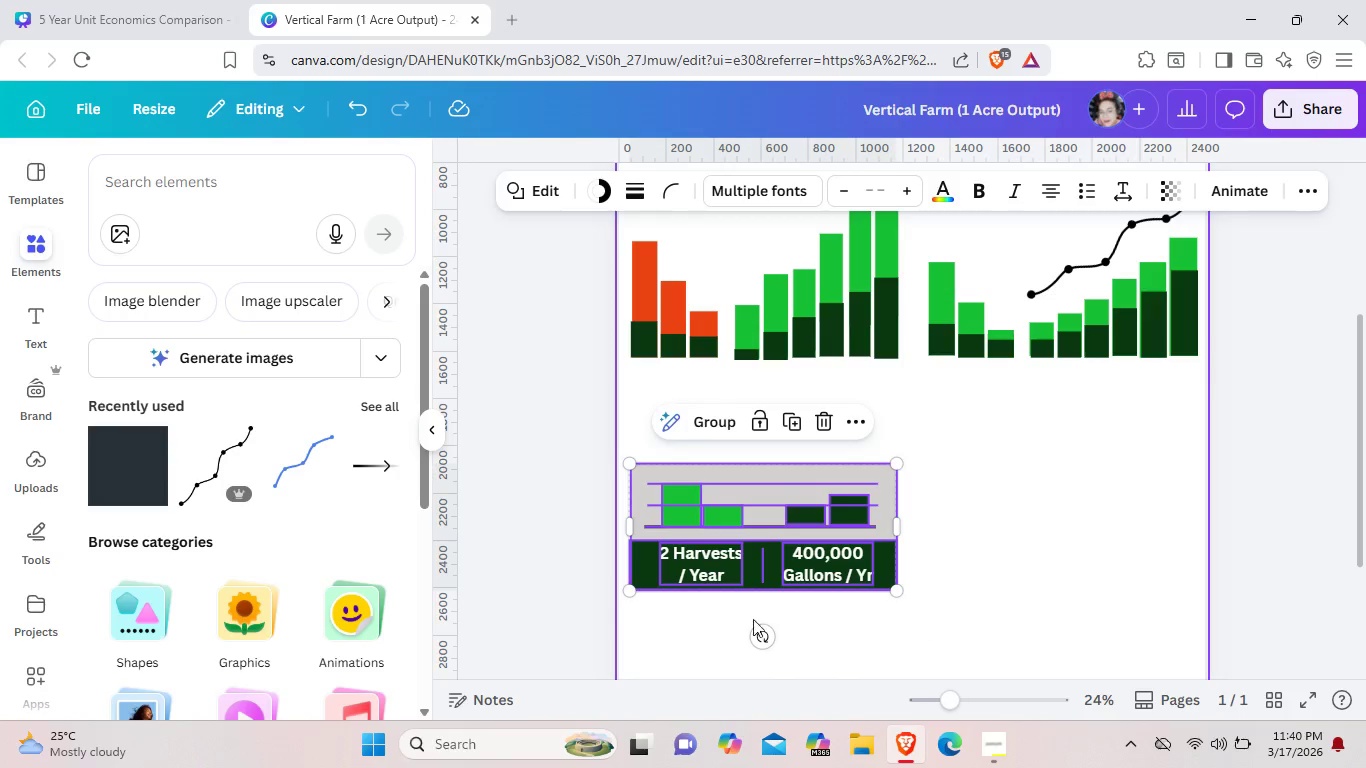 
key(Control+V)
 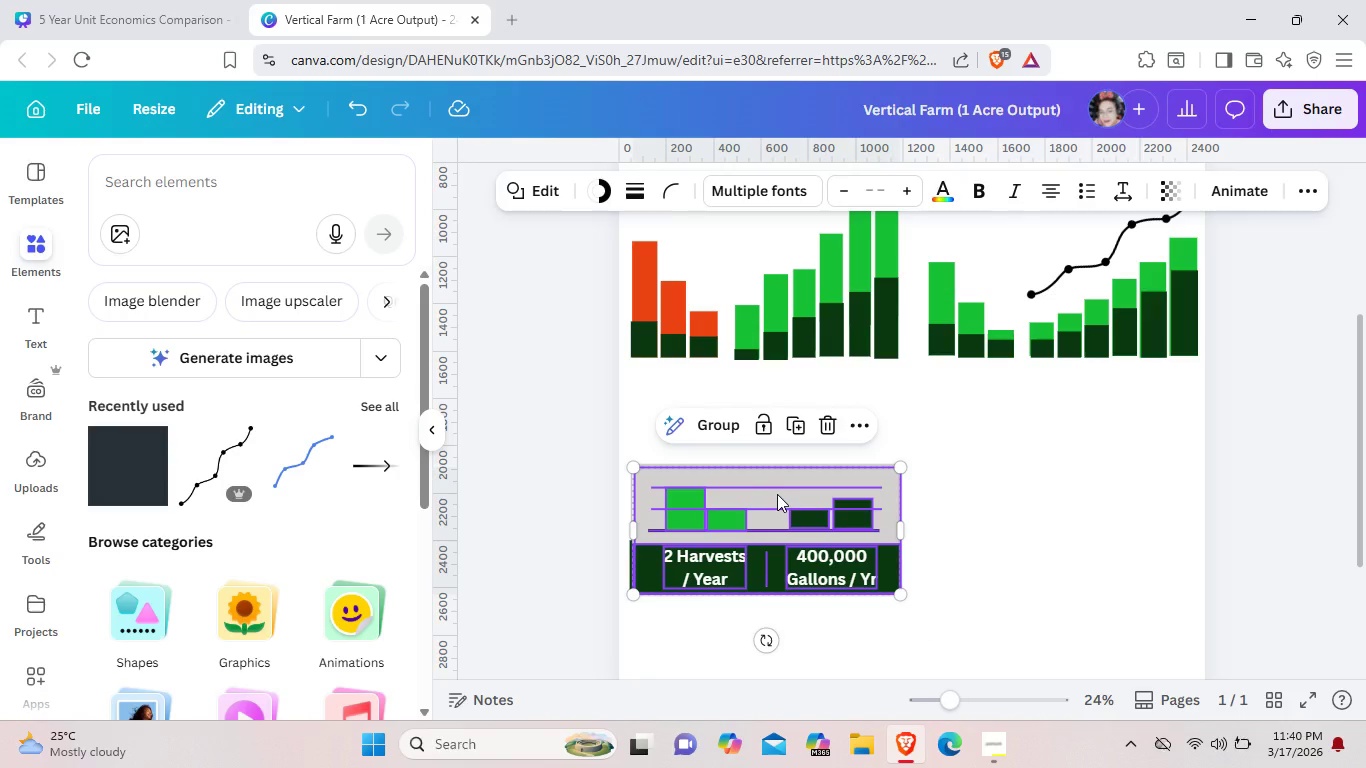 
left_click_drag(start_coordinate=[777, 494], to_coordinate=[1067, 492])
 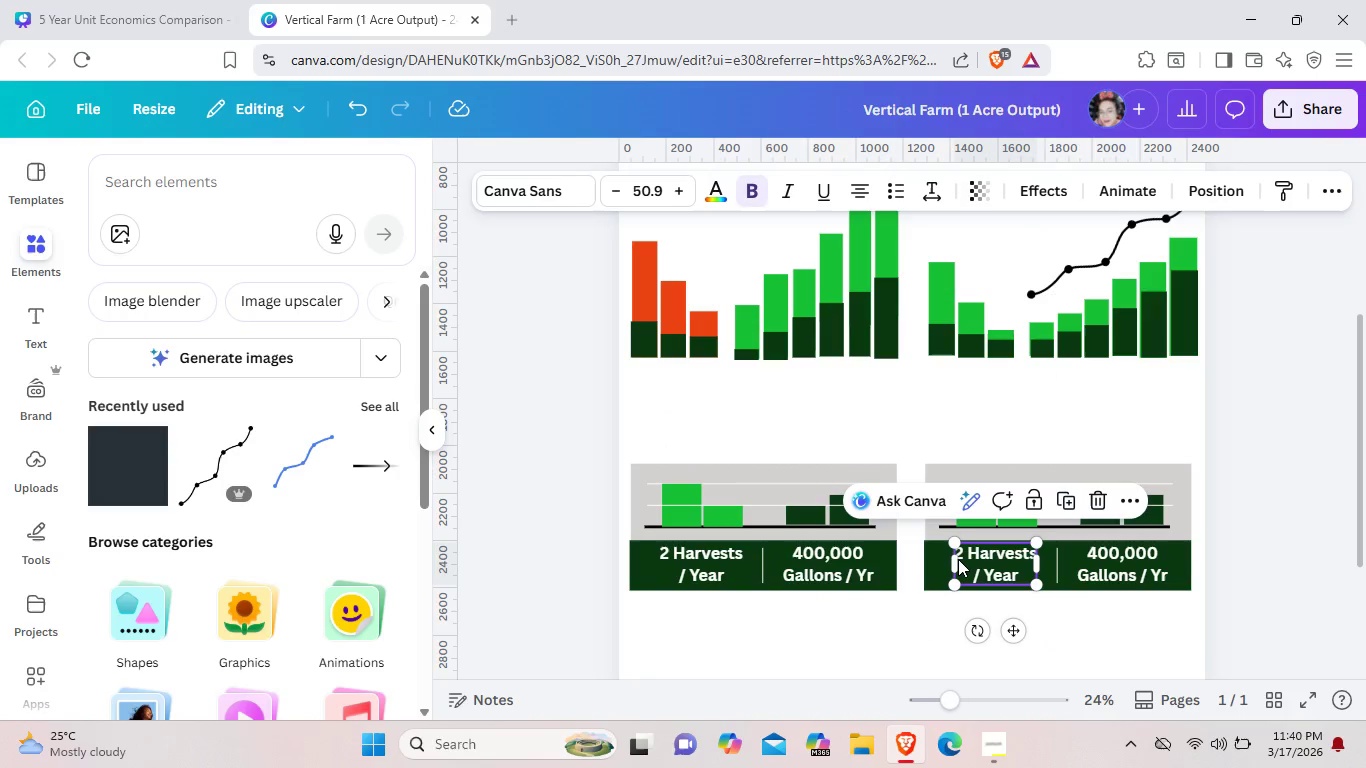 
double_click([958, 559])
 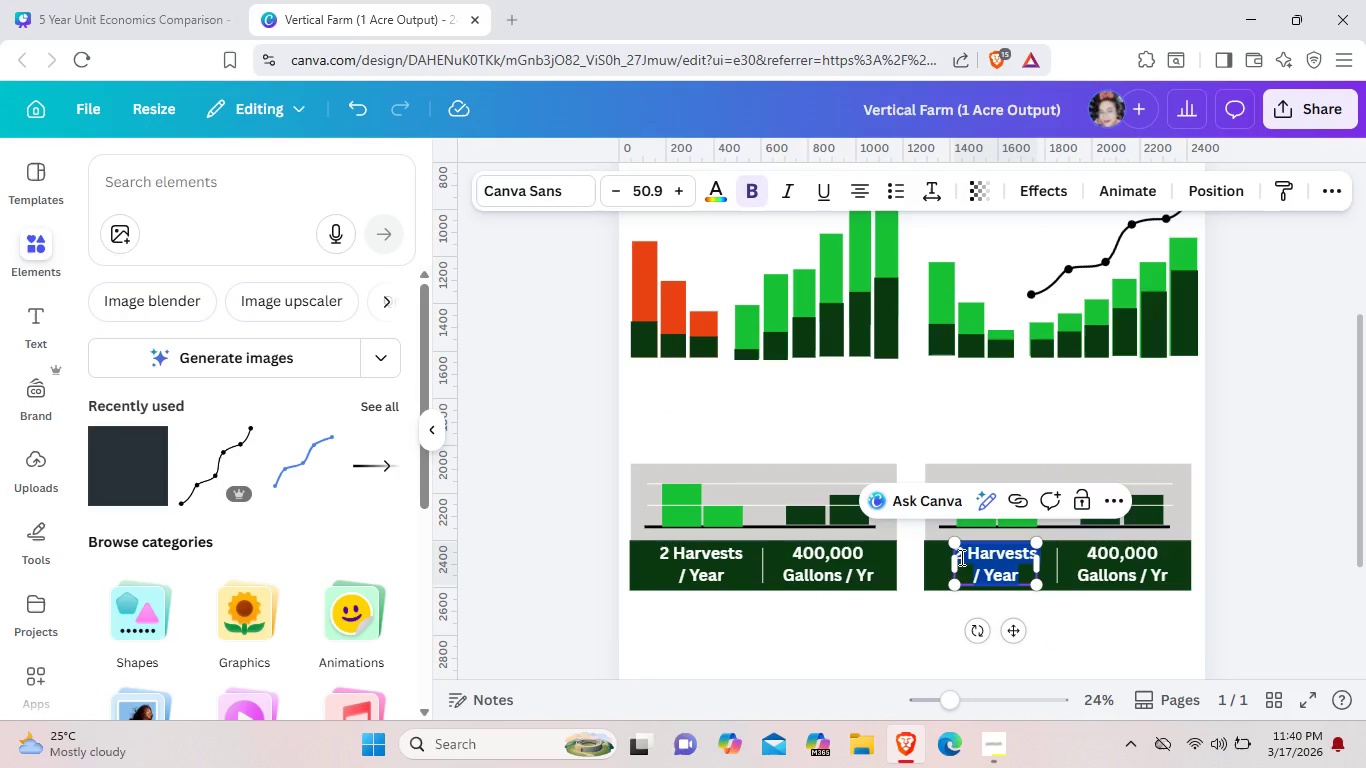 
triple_click([958, 559])
 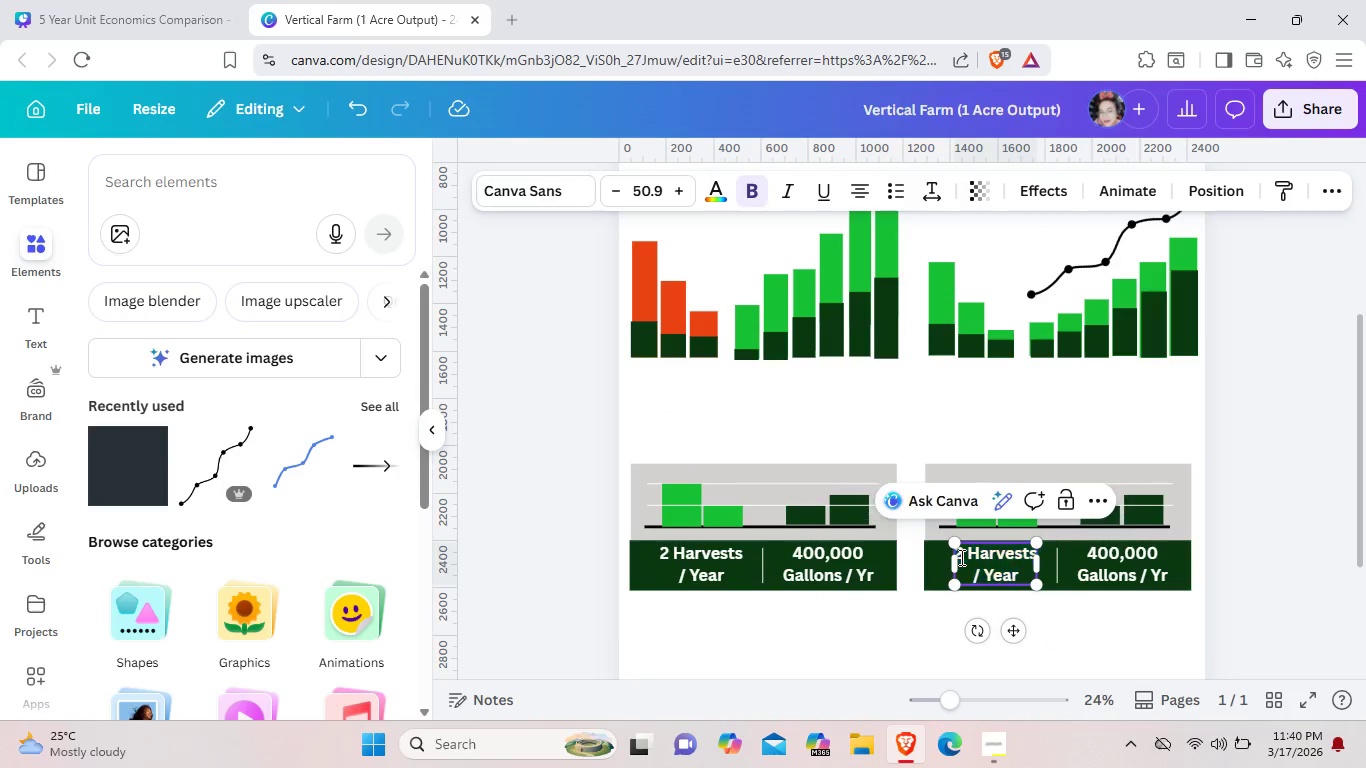 
left_click([960, 557])
 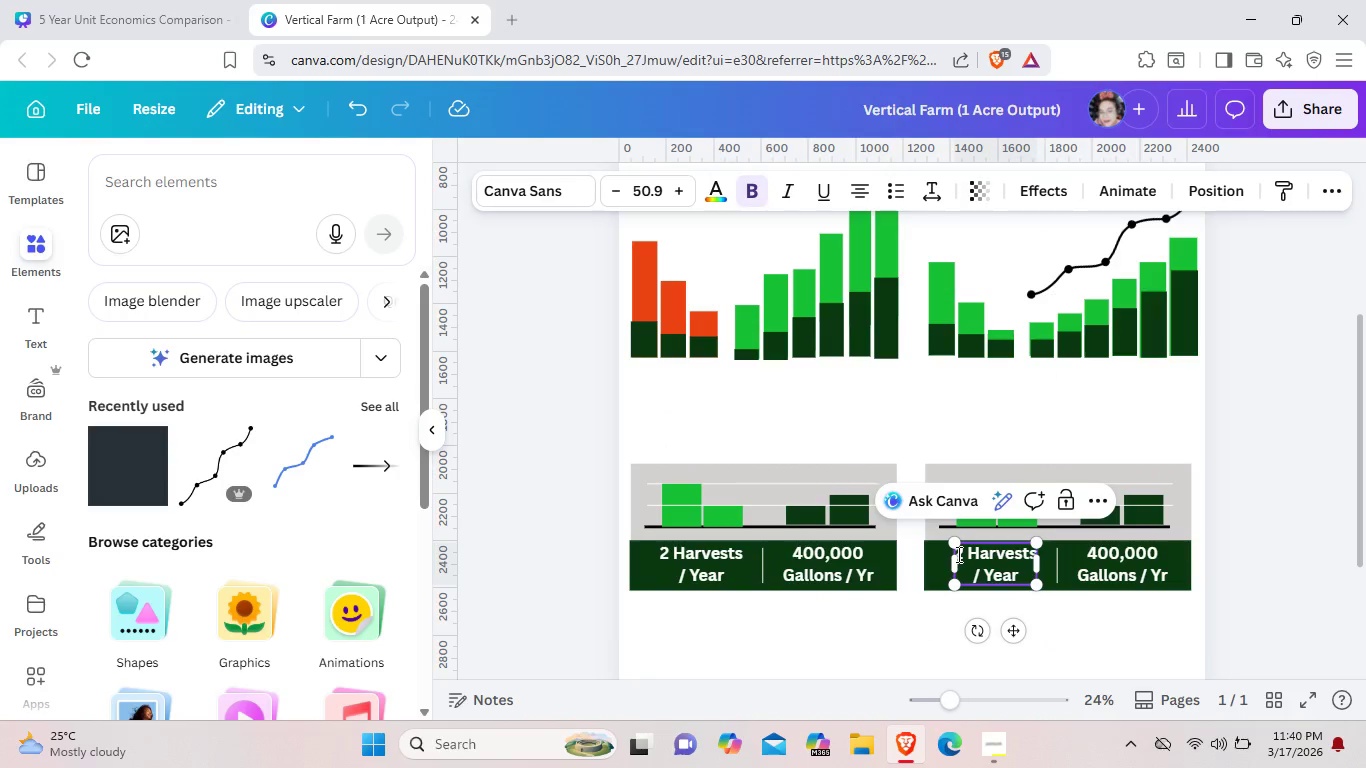 
left_click([957, 554])
 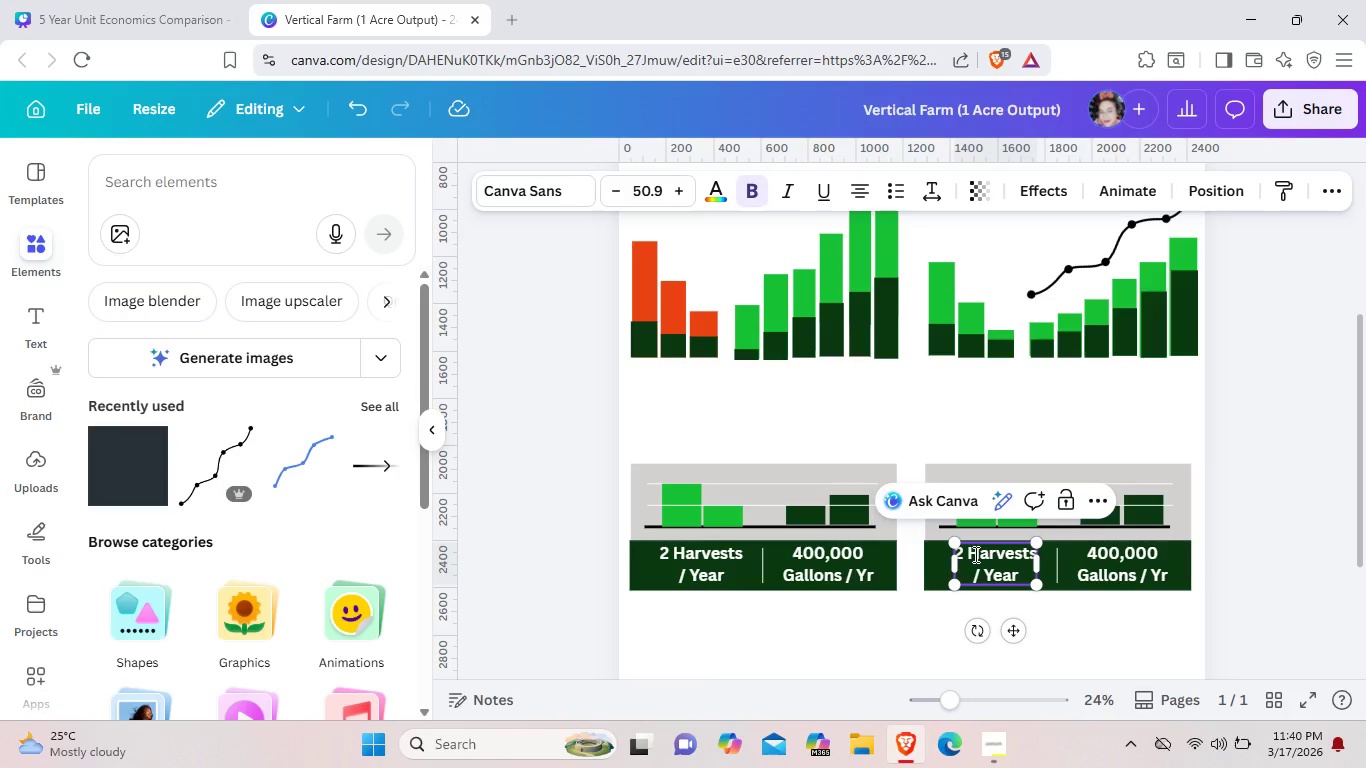 
key(1)
 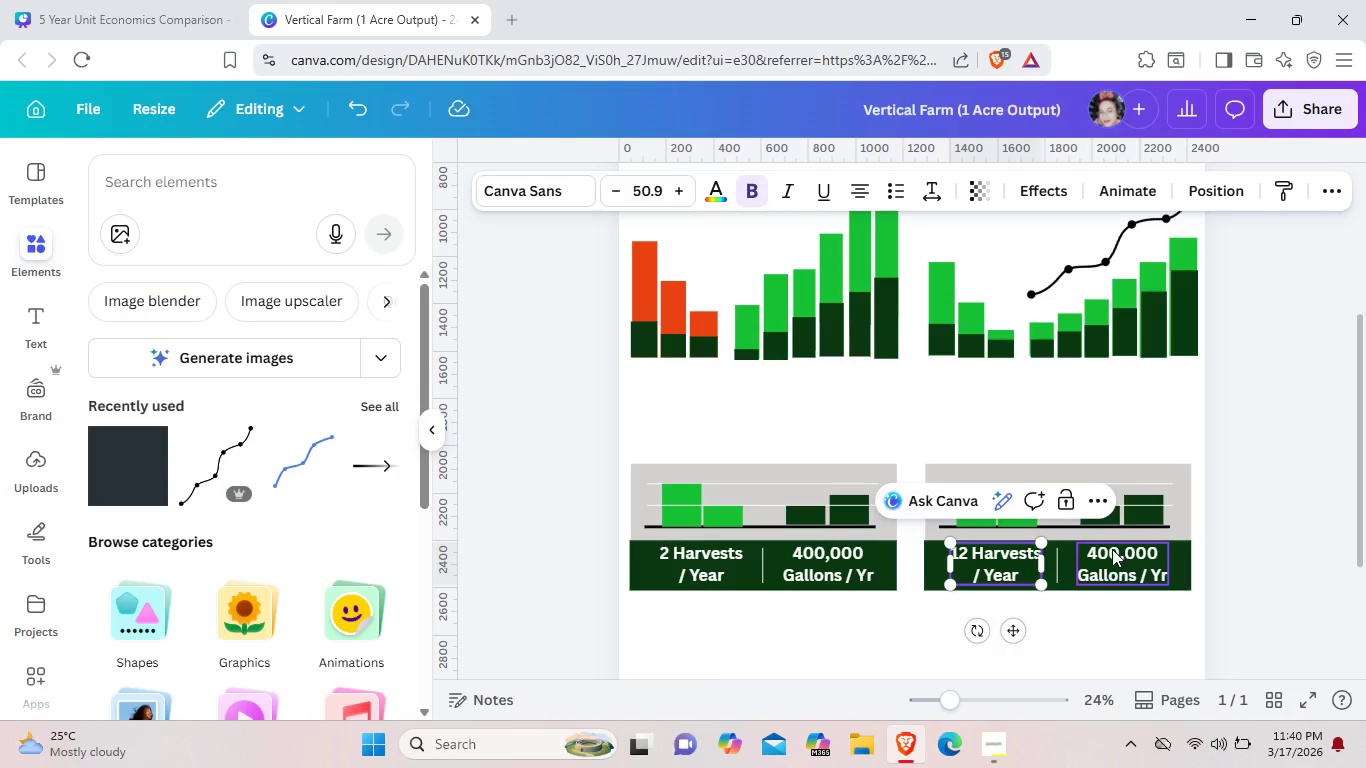 
double_click([1105, 552])
 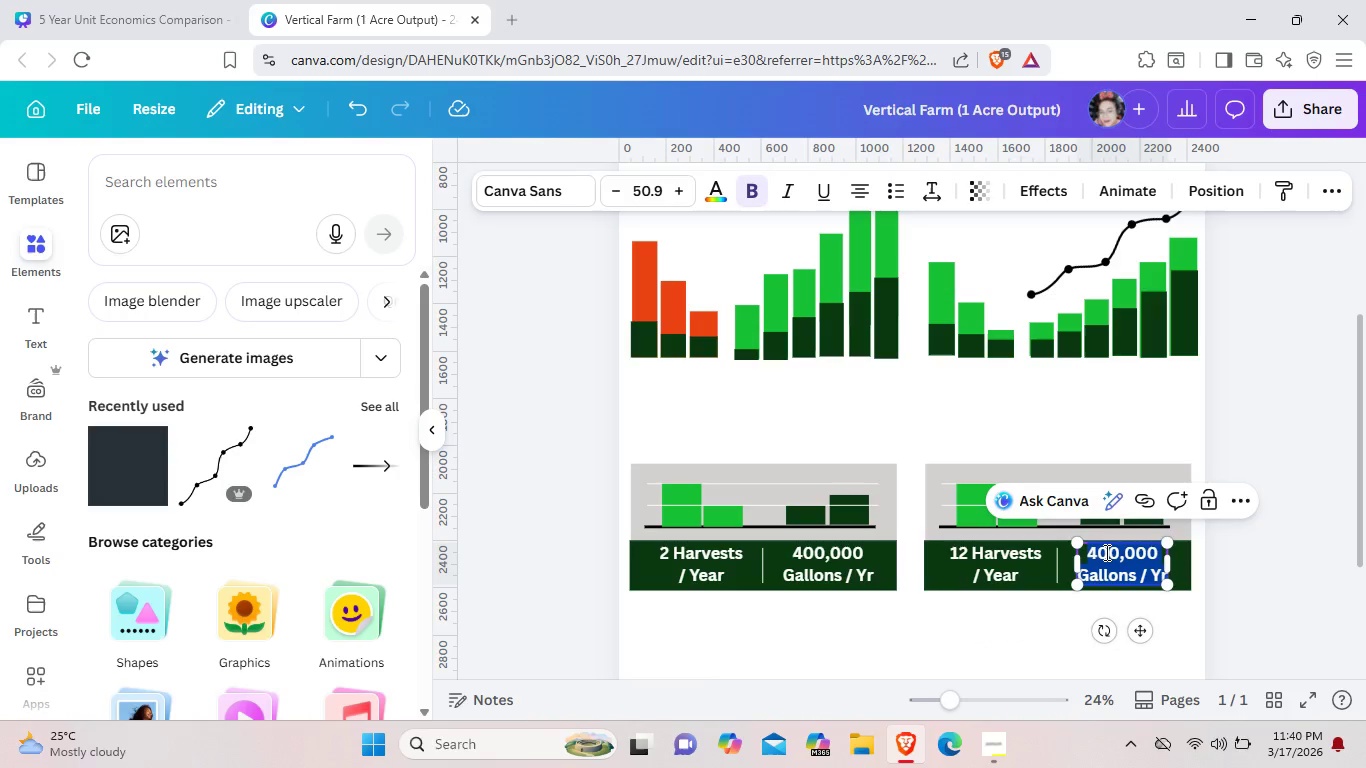 
triple_click([1105, 552])
 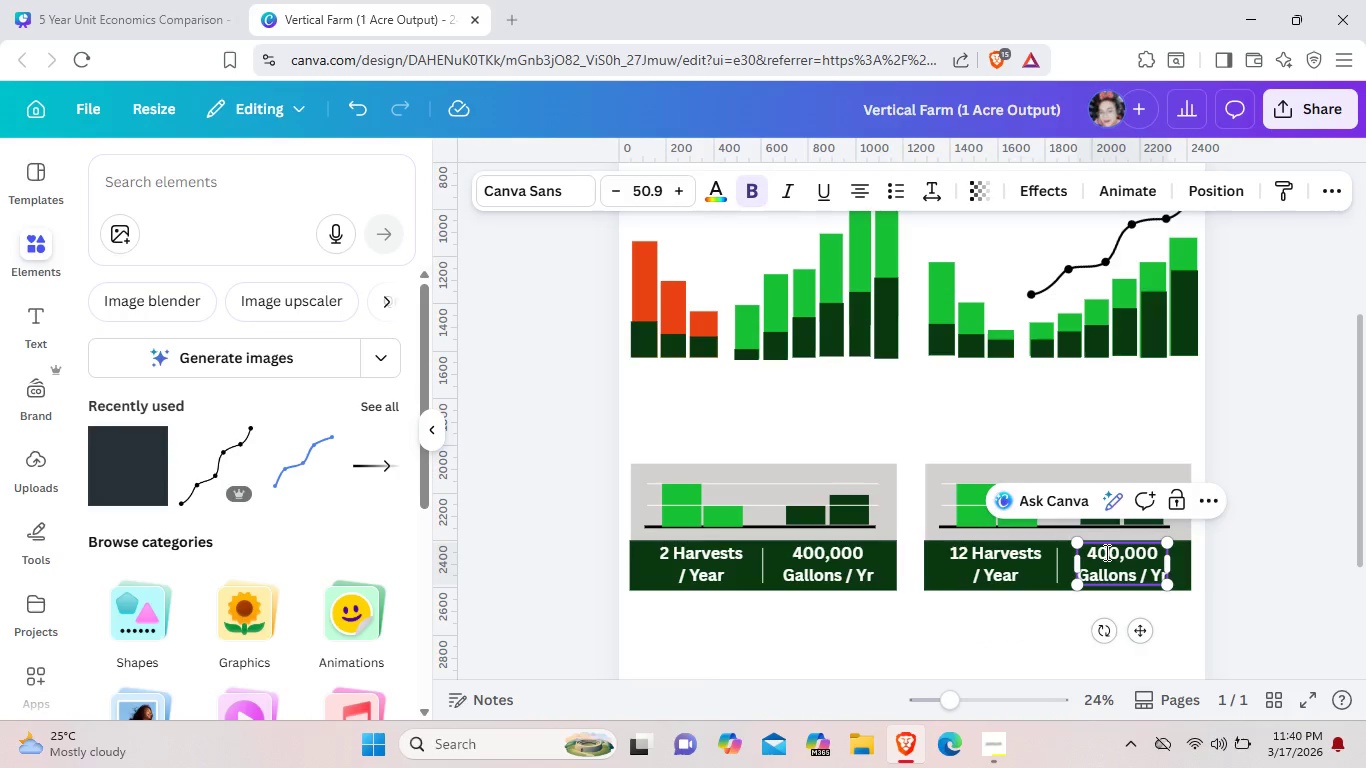 
left_click([1105, 552])
 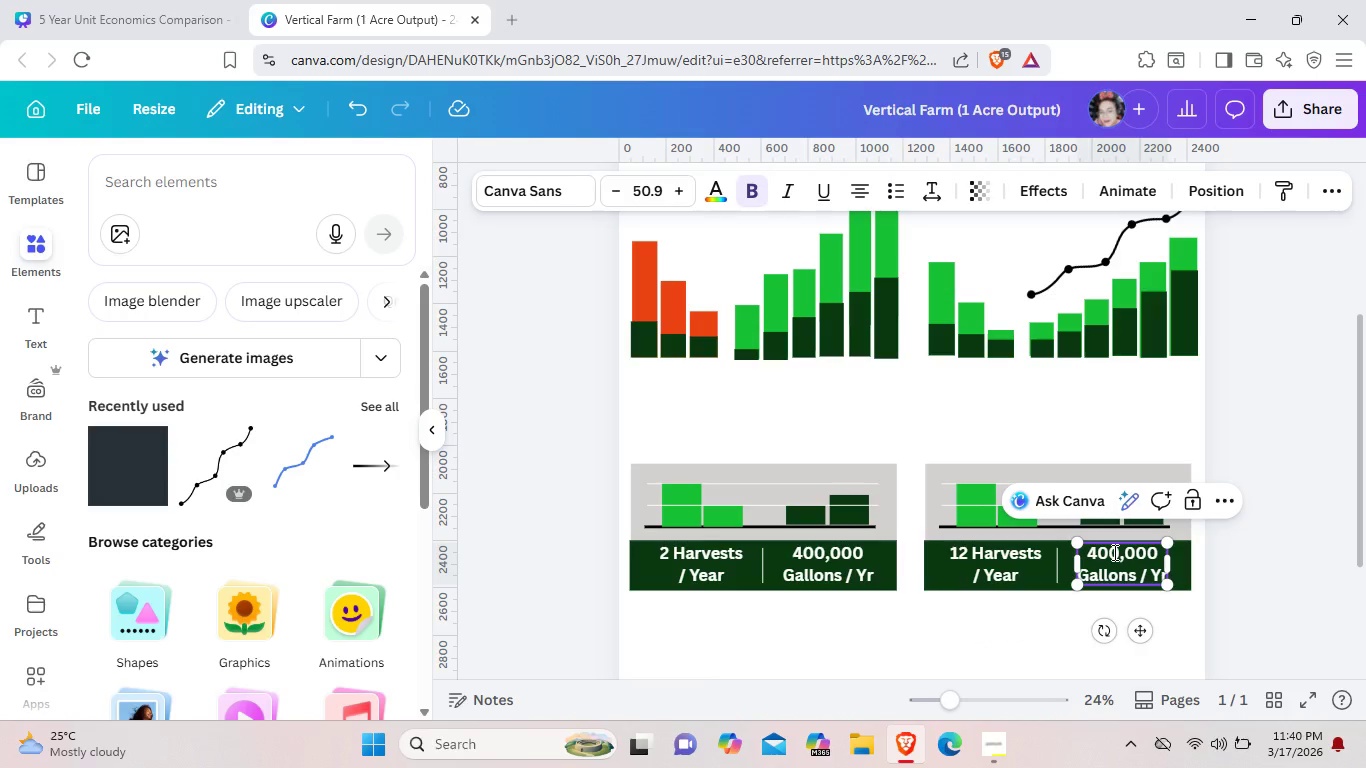 
key(Backspace)
 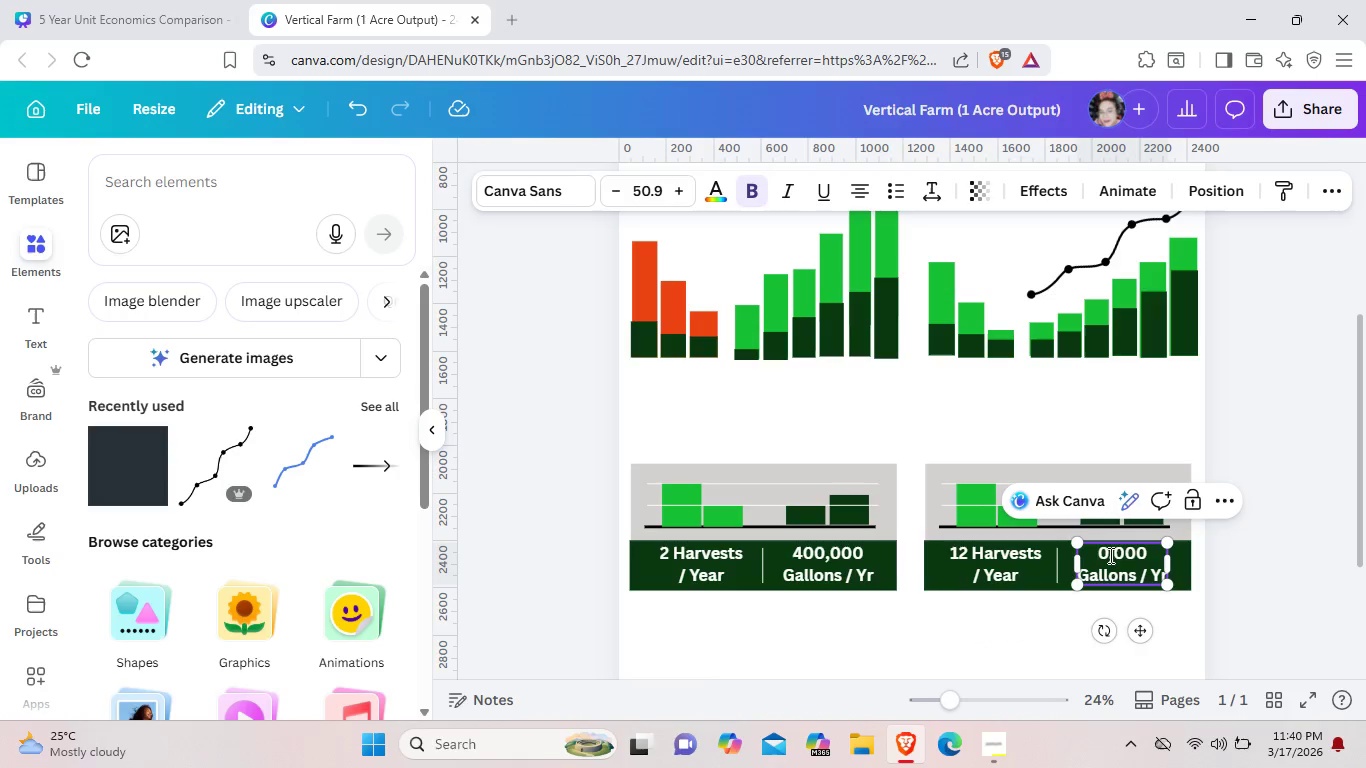 
key(Backspace)
 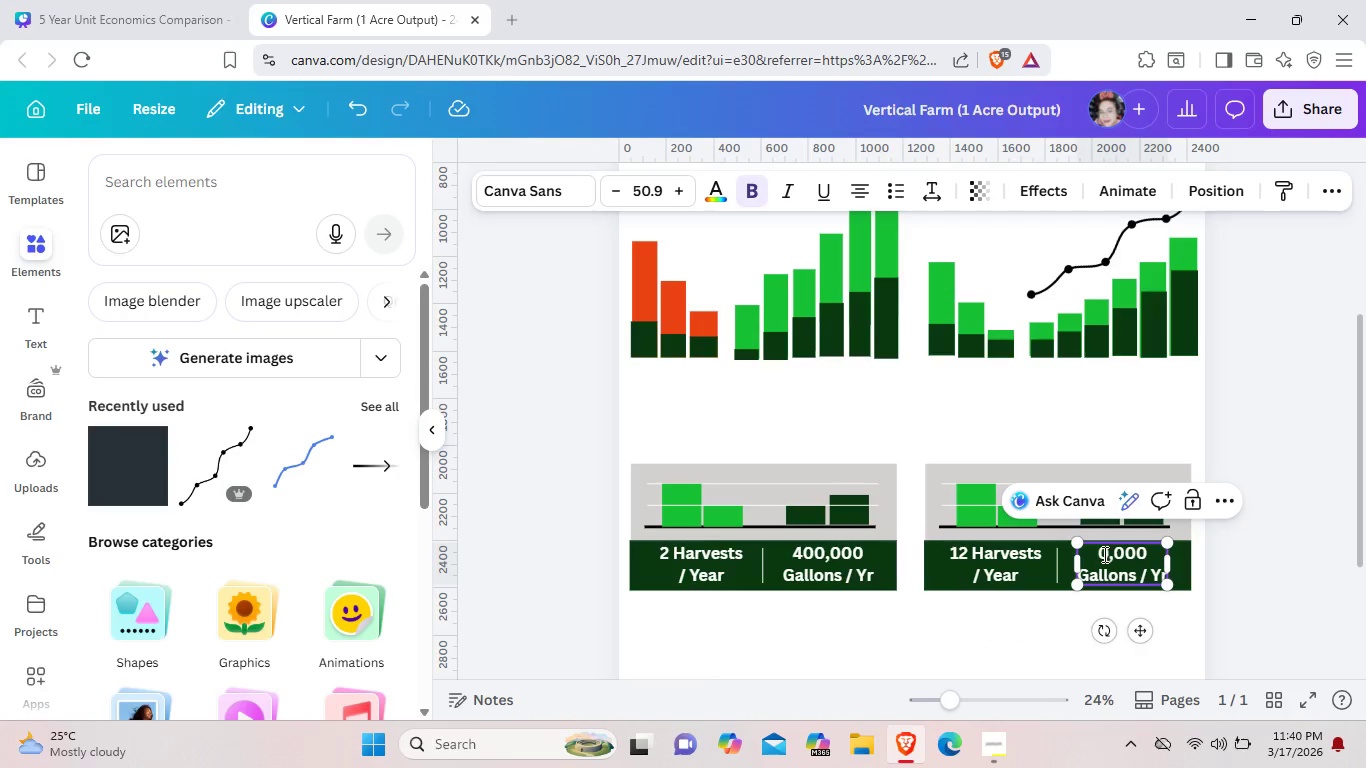 
key(2)
 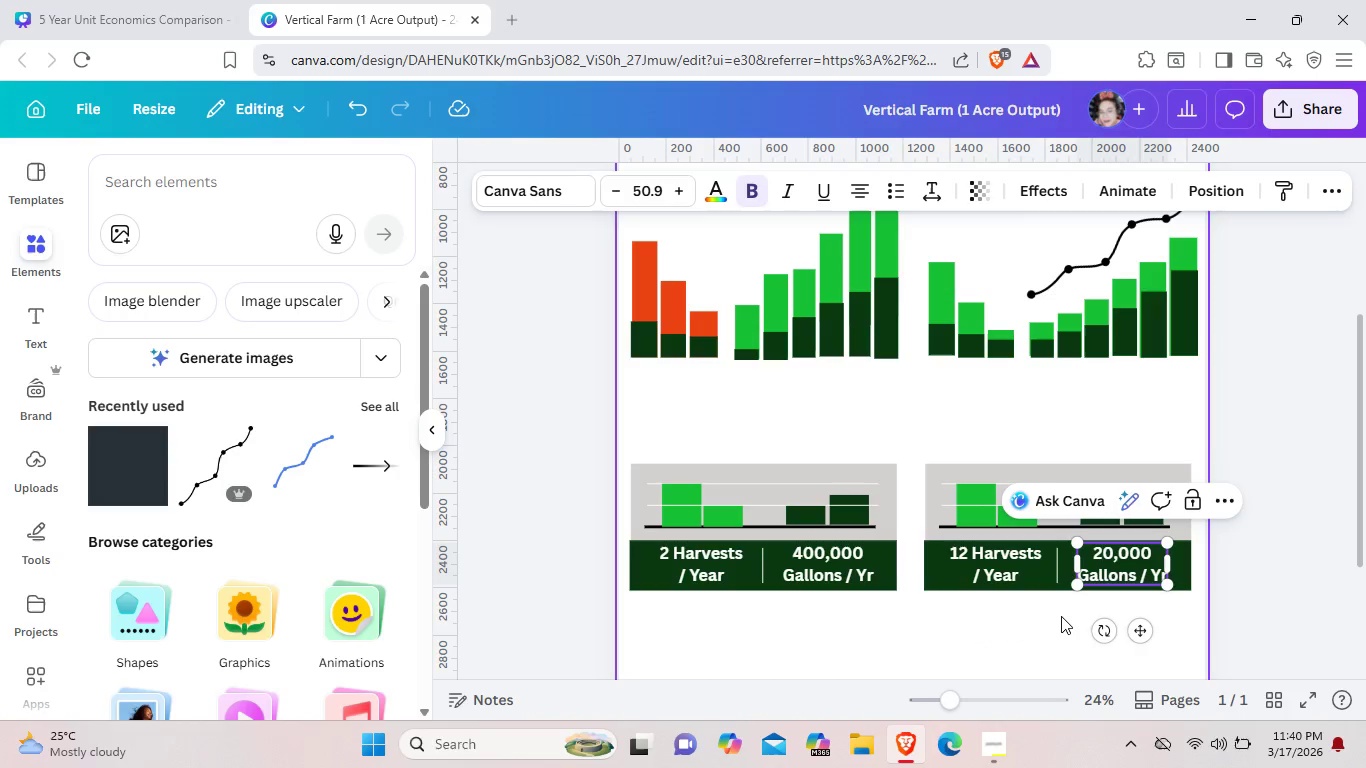 
left_click([1061, 616])
 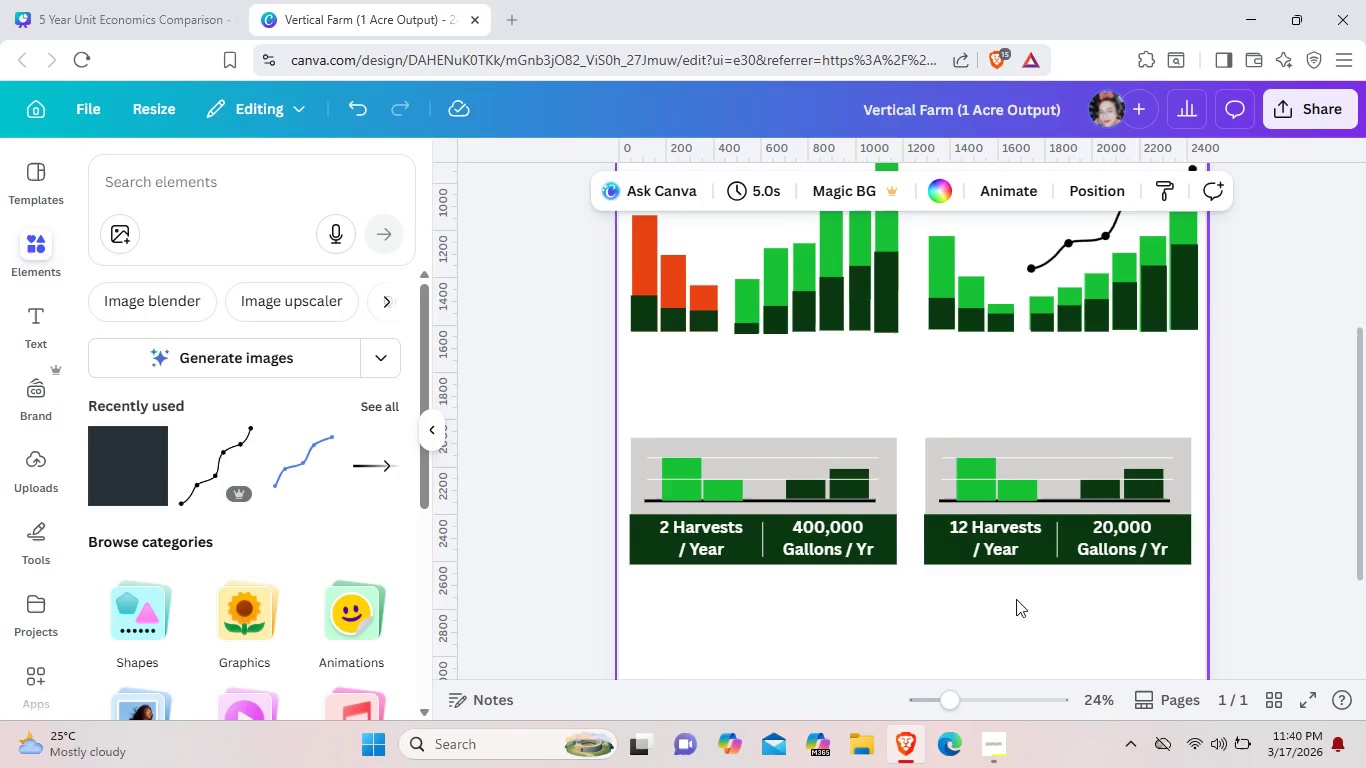 
scroll: coordinate [1016, 599], scroll_direction: down, amount: 1.0
 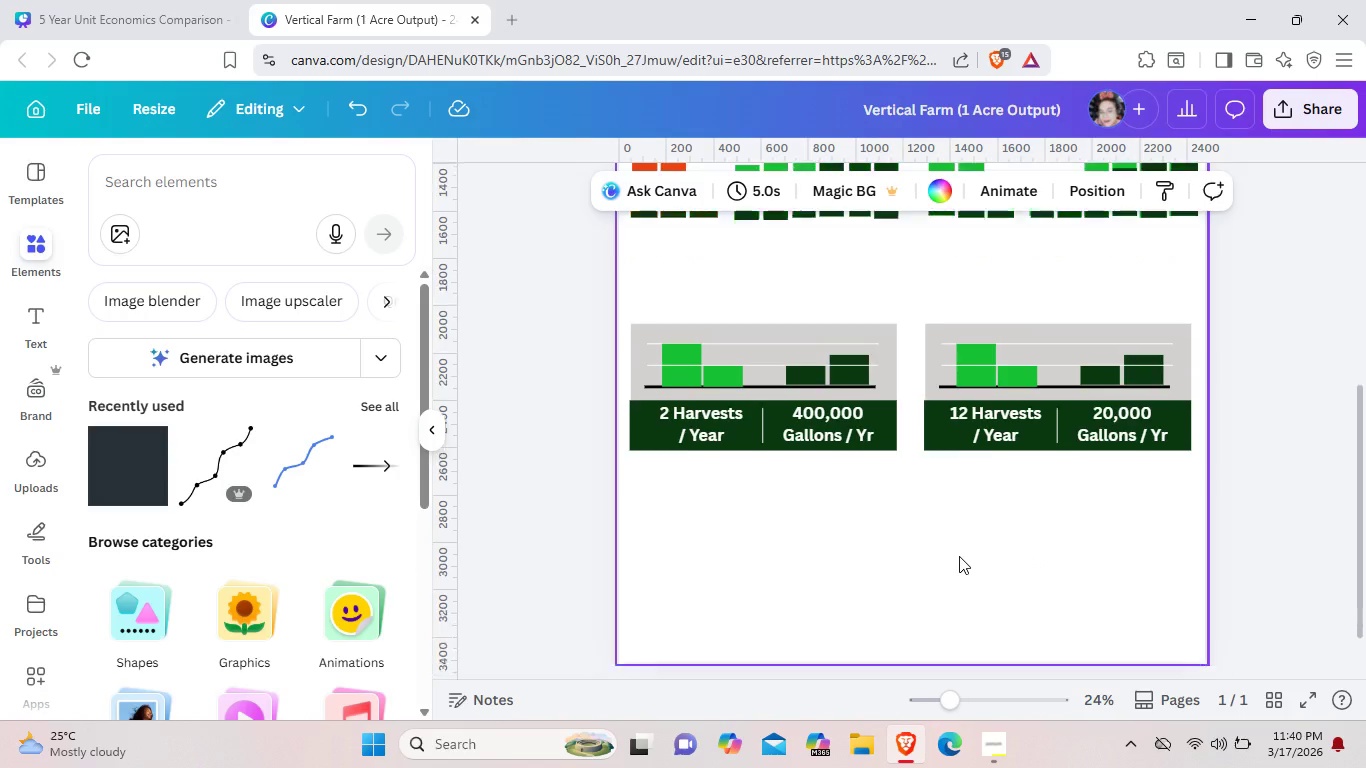 
scroll: coordinate [959, 556], scroll_direction: up, amount: 1.0
 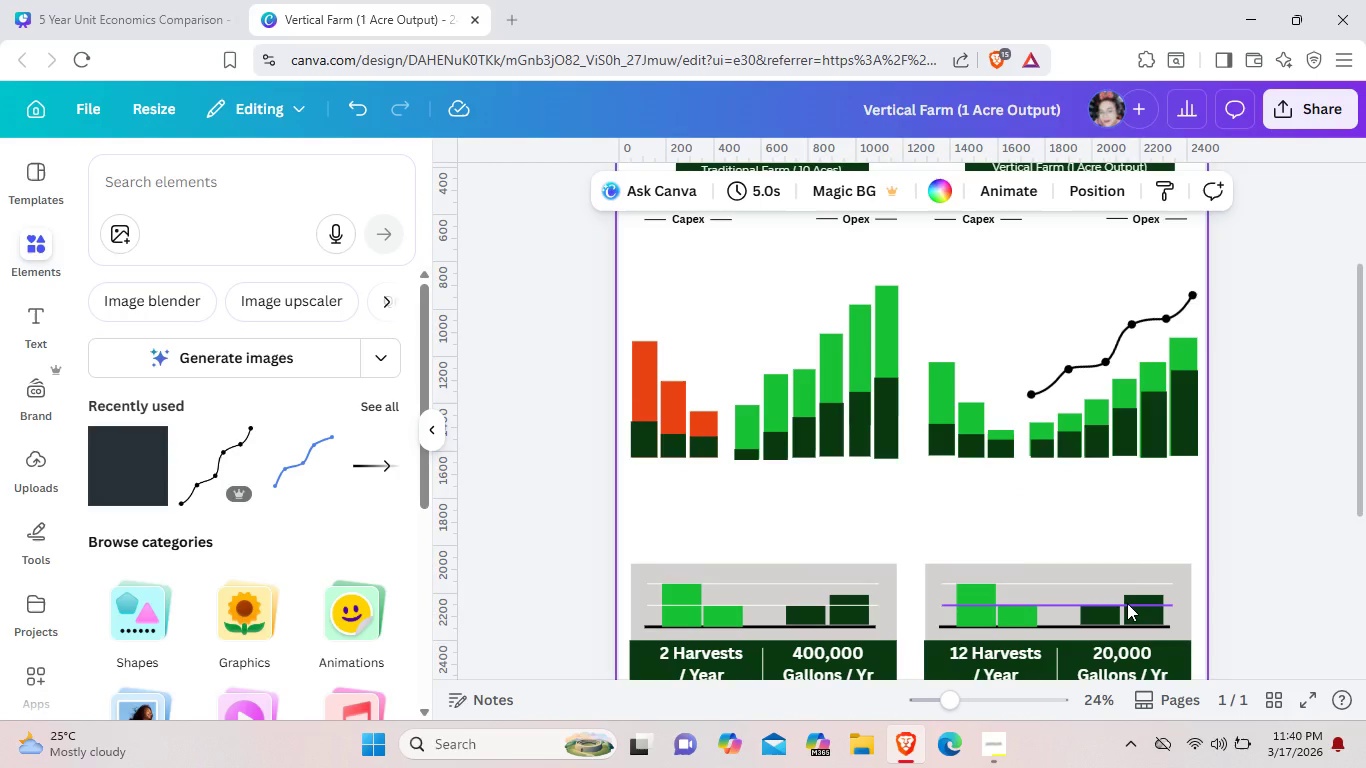 
left_click([1127, 603])
 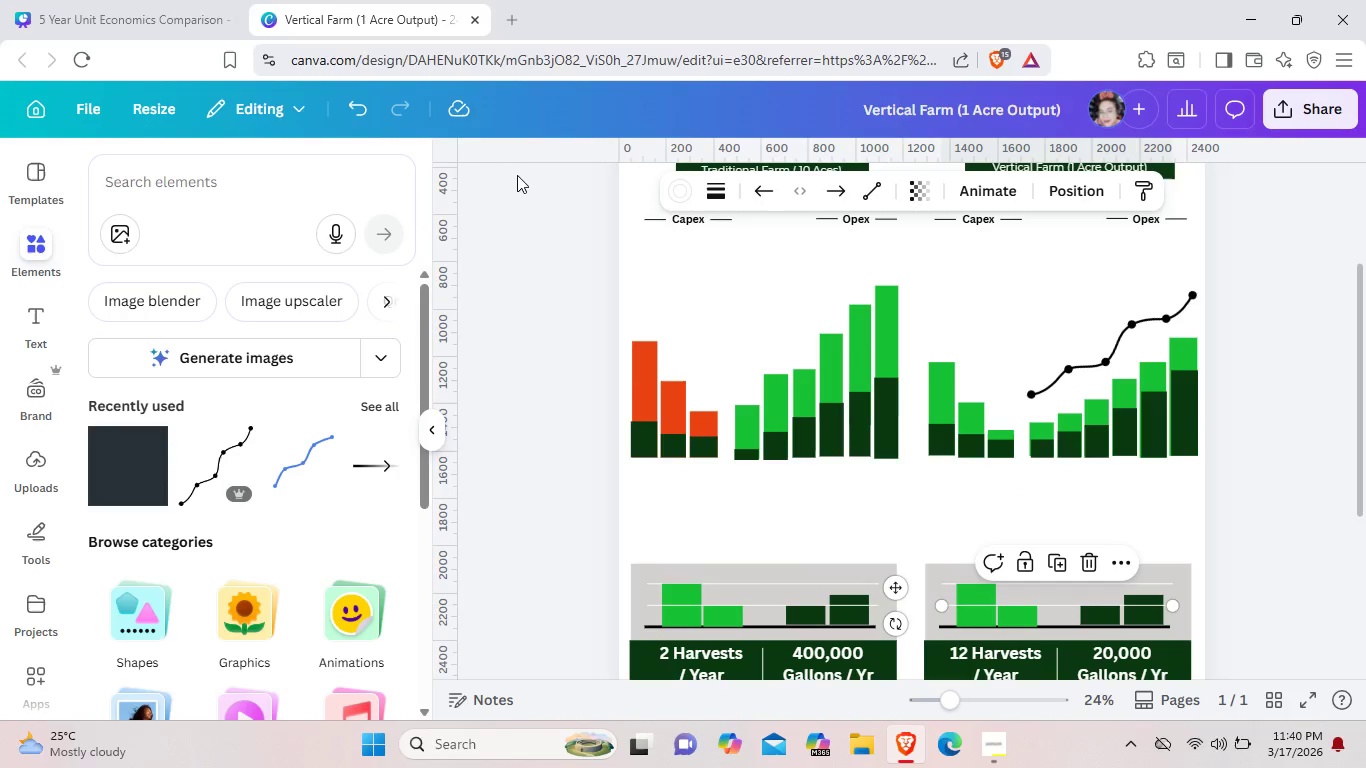 
left_click([676, 189])
 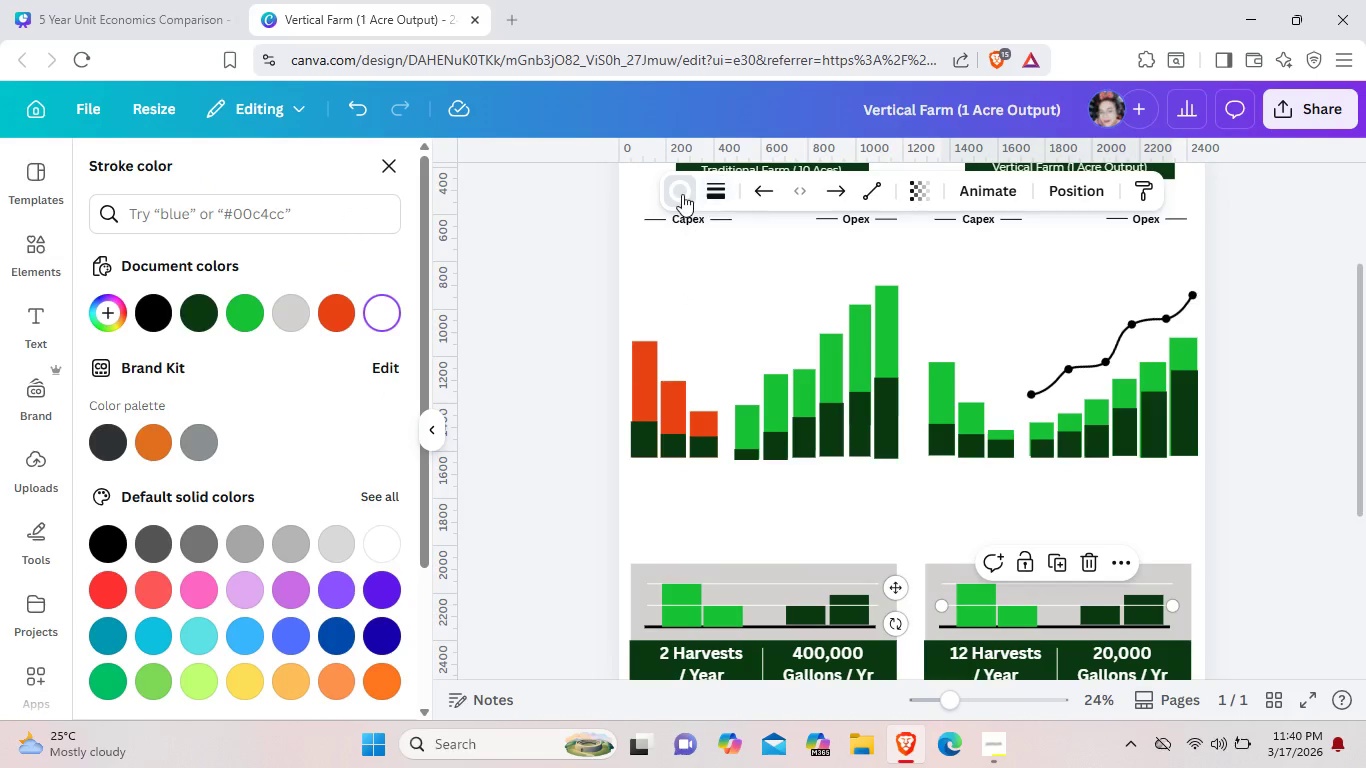 
left_click([682, 194])
 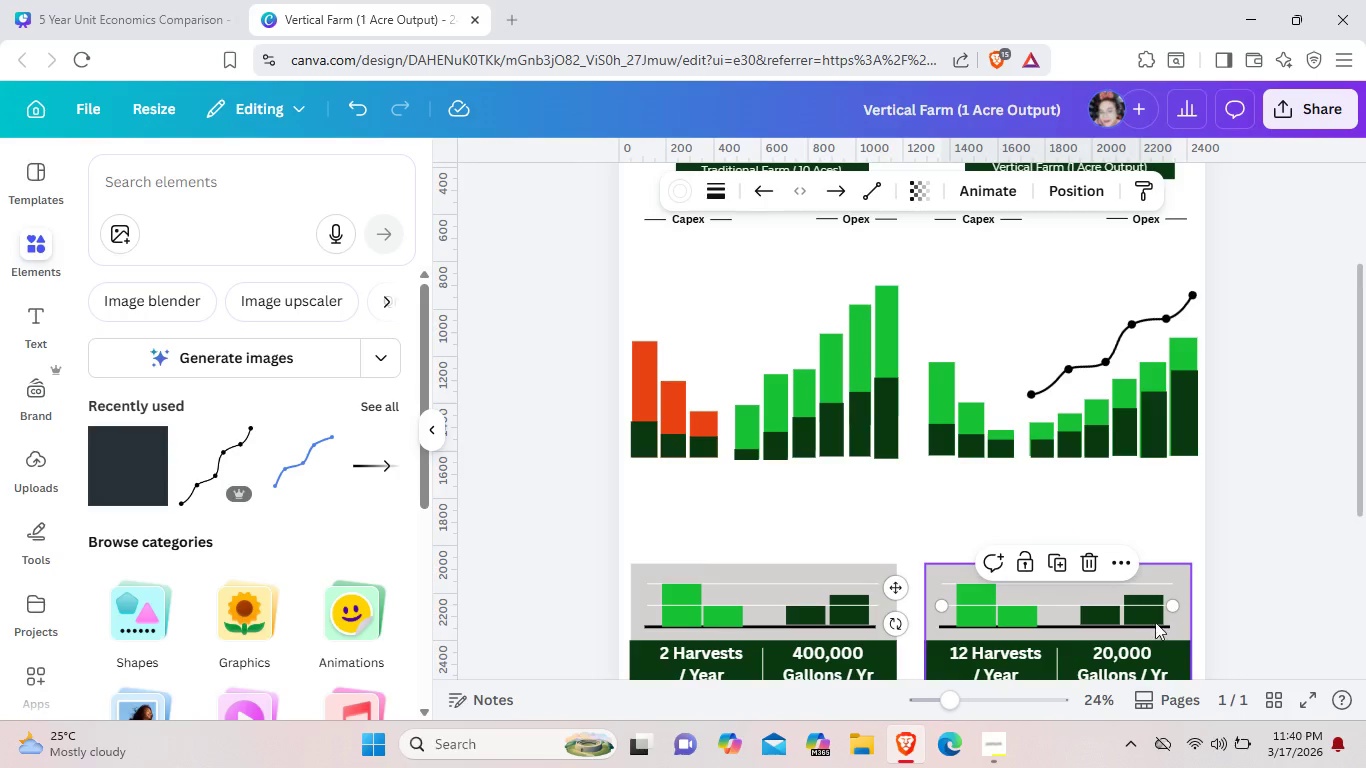 
left_click([1140, 622])
 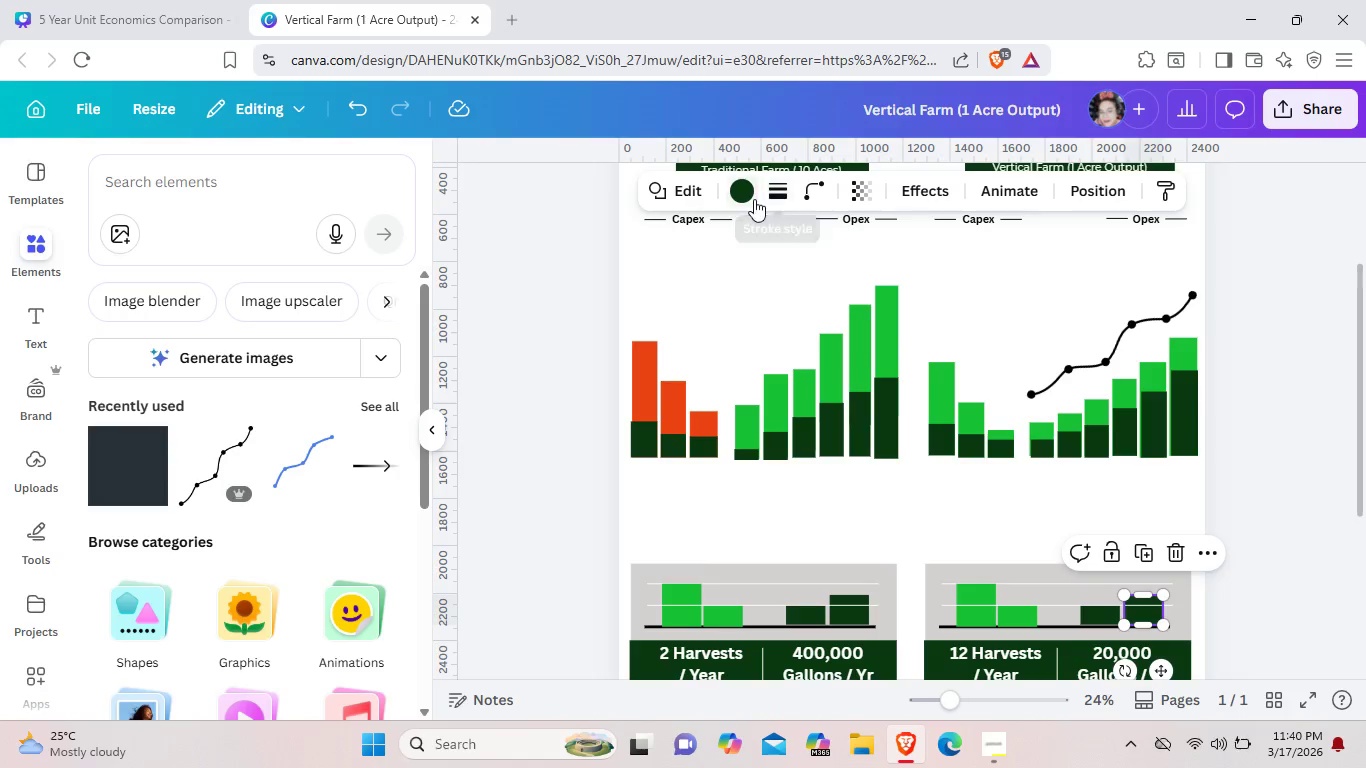 
left_click([754, 199])
 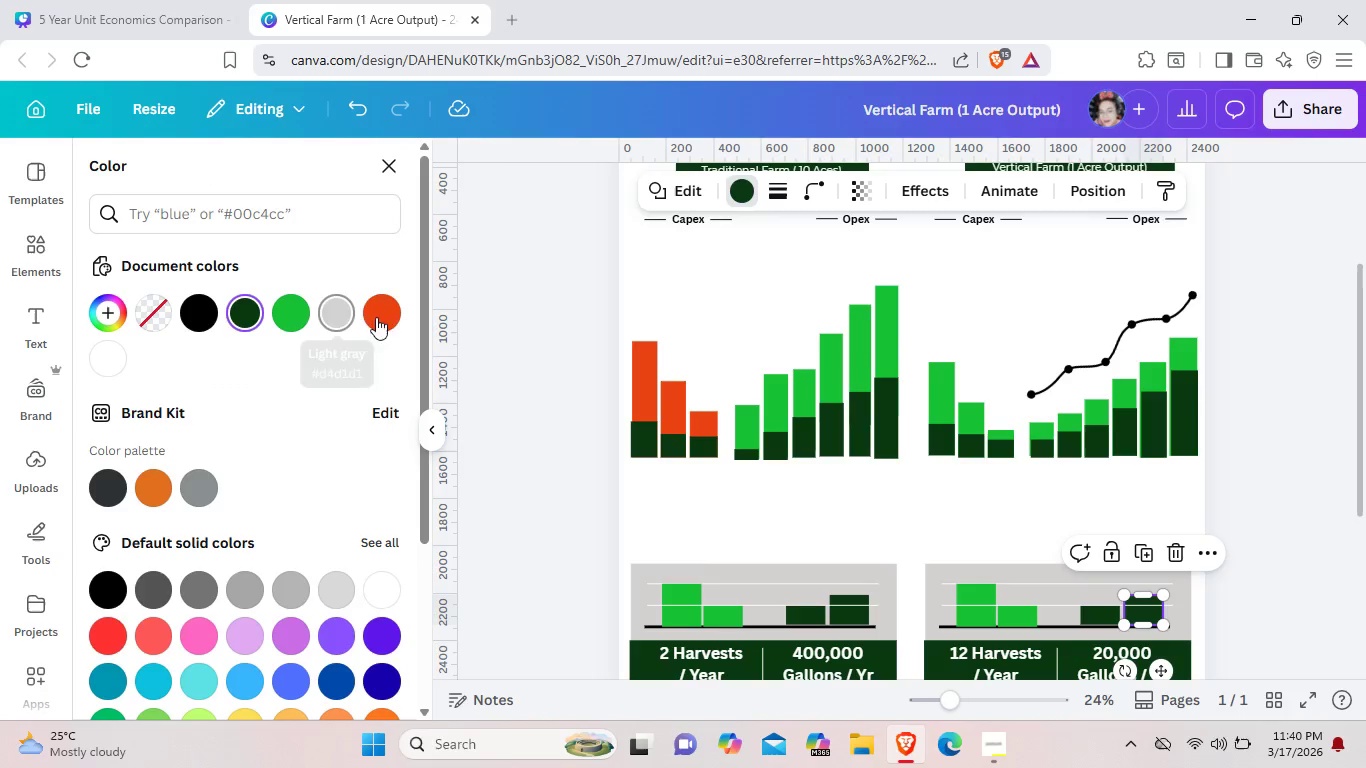 
left_click([383, 314])
 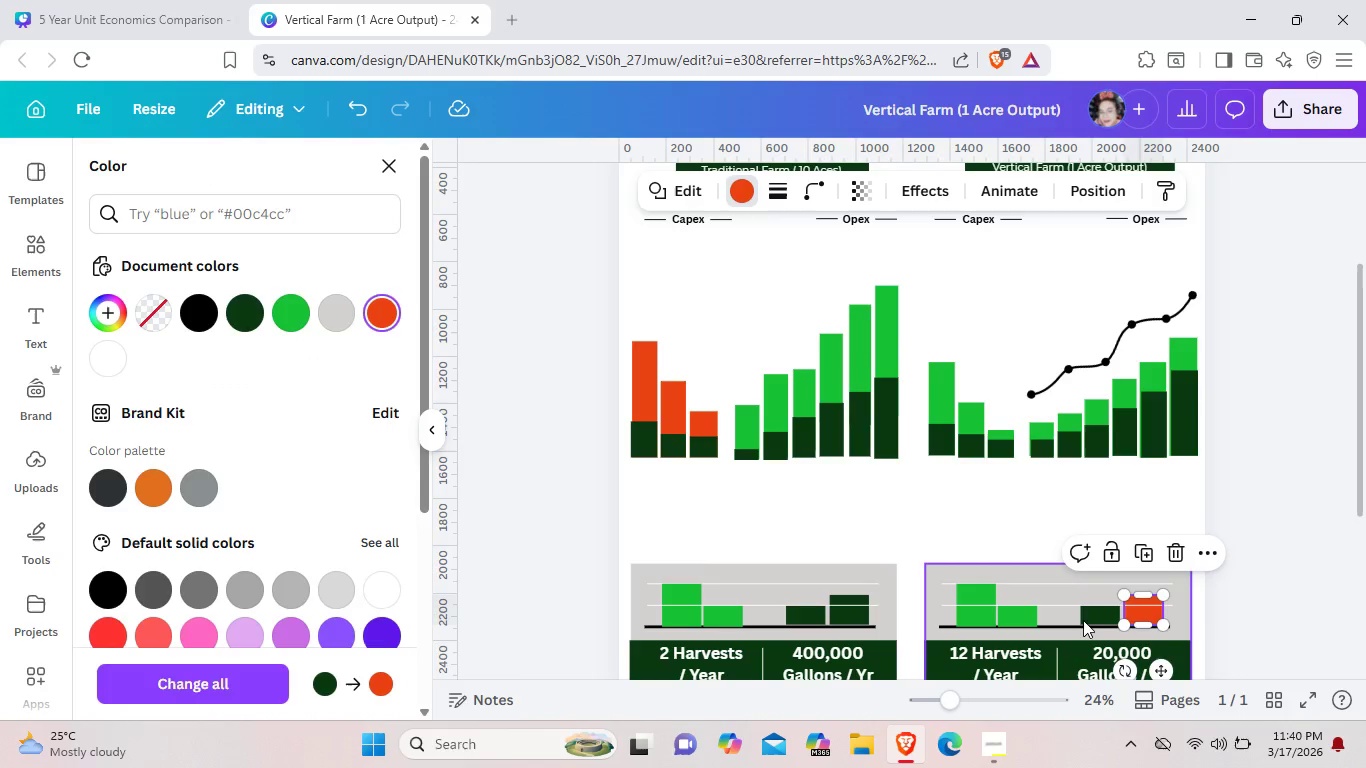 
double_click([1104, 623])
 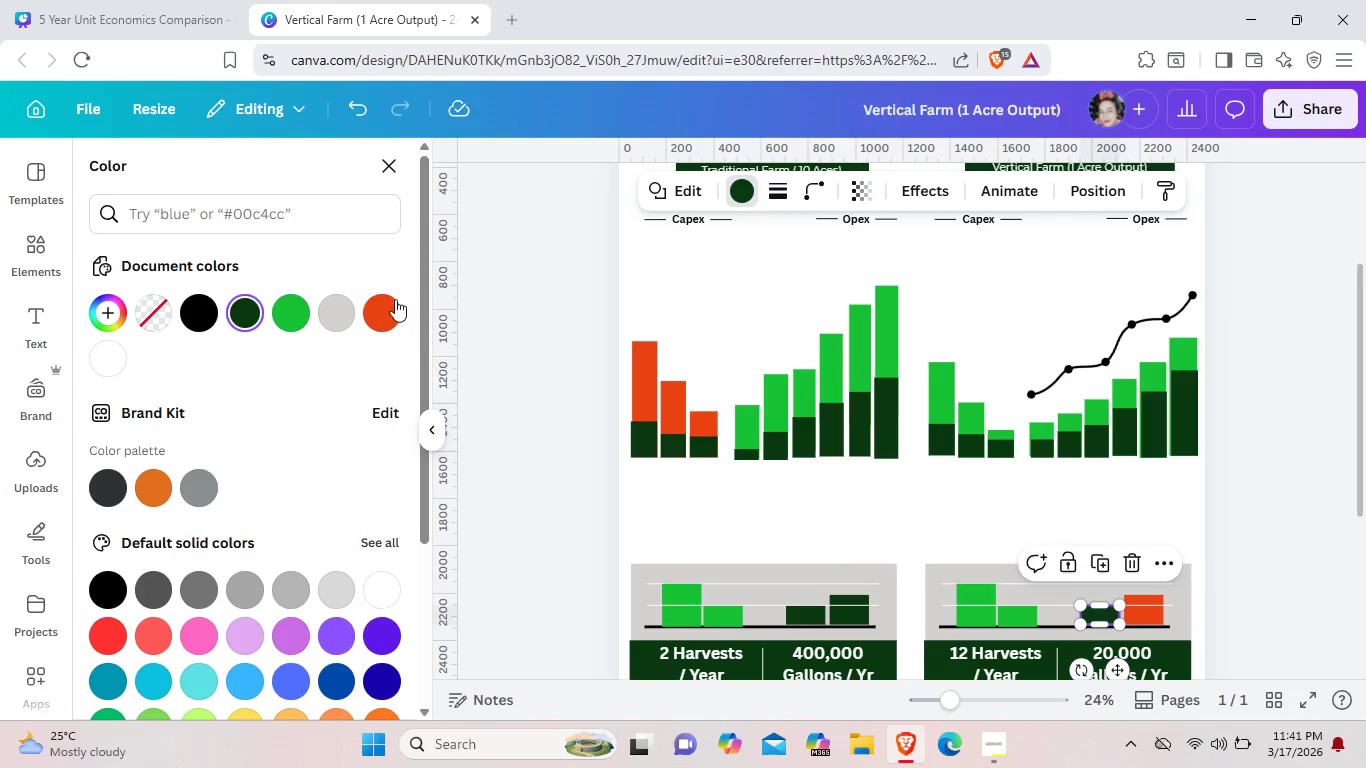 
left_click([398, 321])
 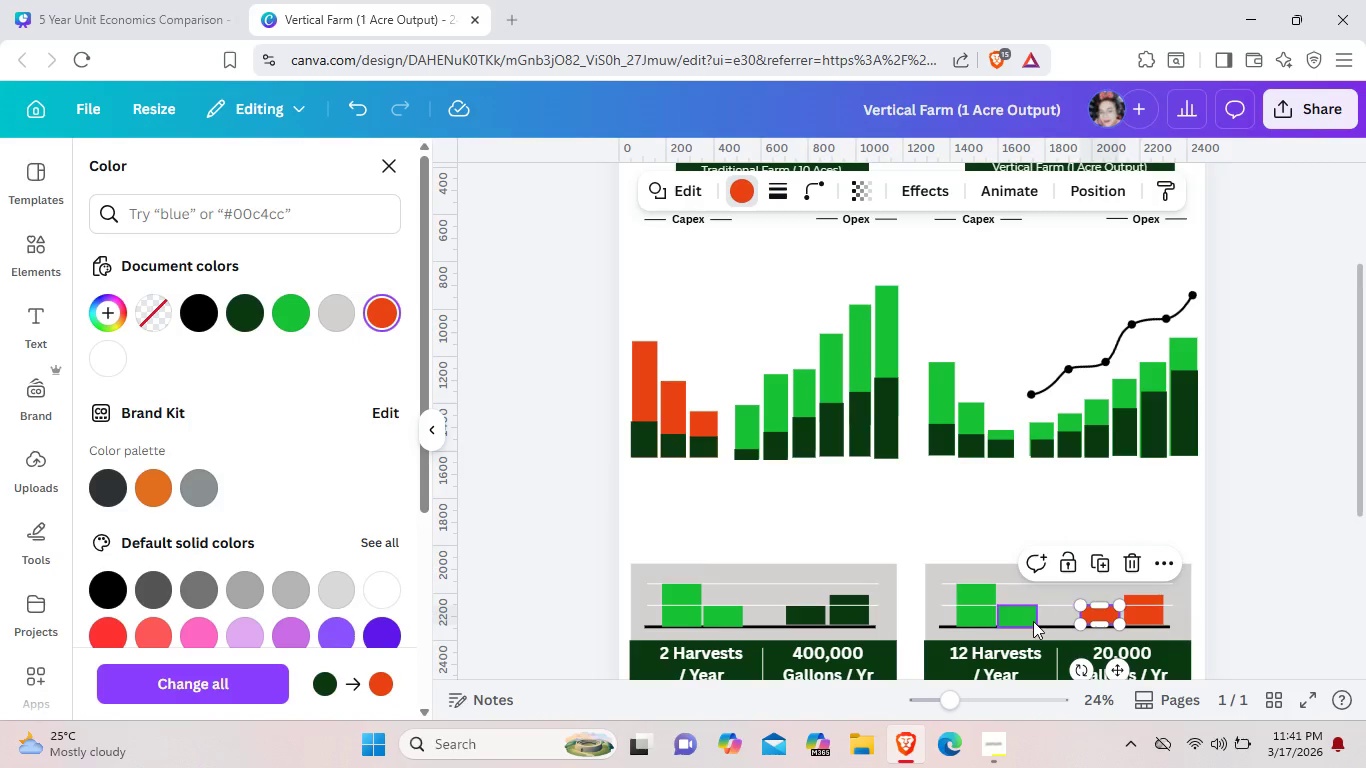 
left_click([1019, 624])
 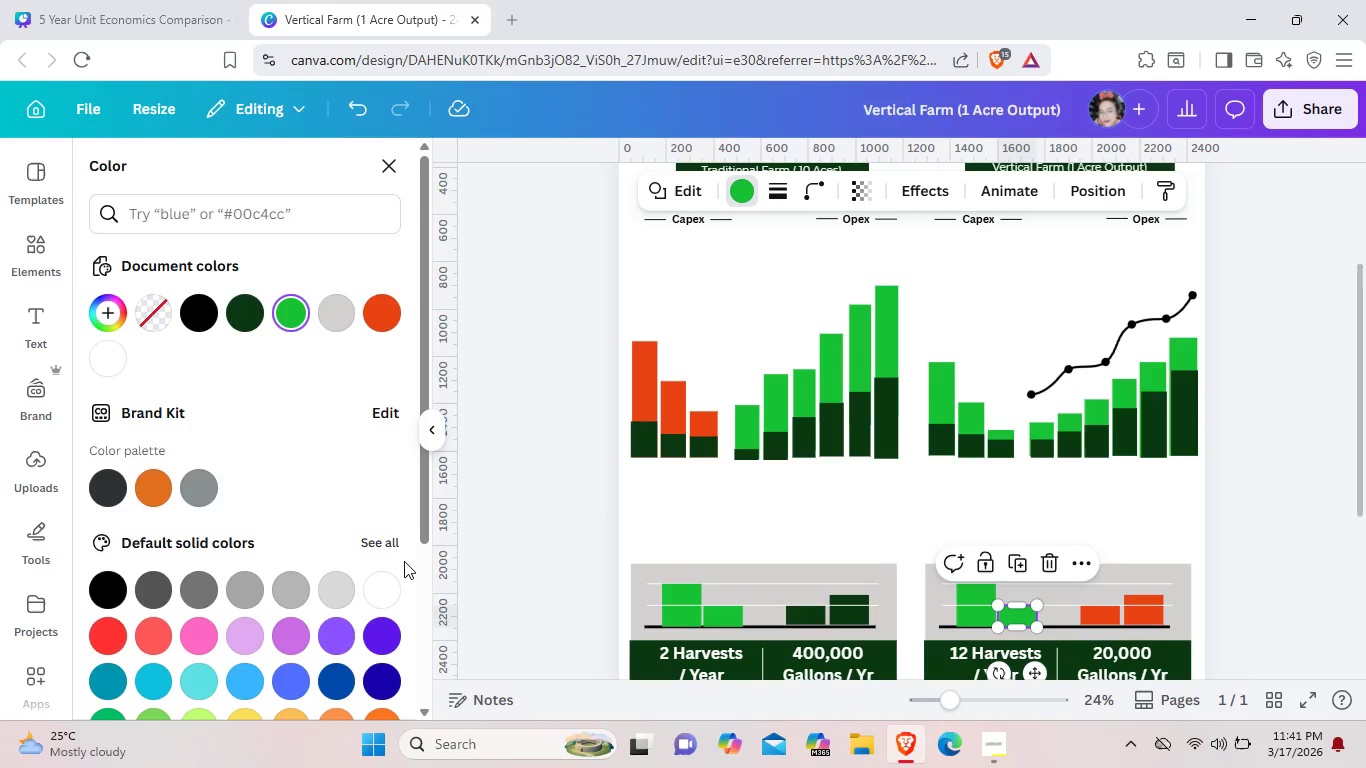 
scroll: coordinate [271, 639], scroll_direction: down, amount: 6.0
 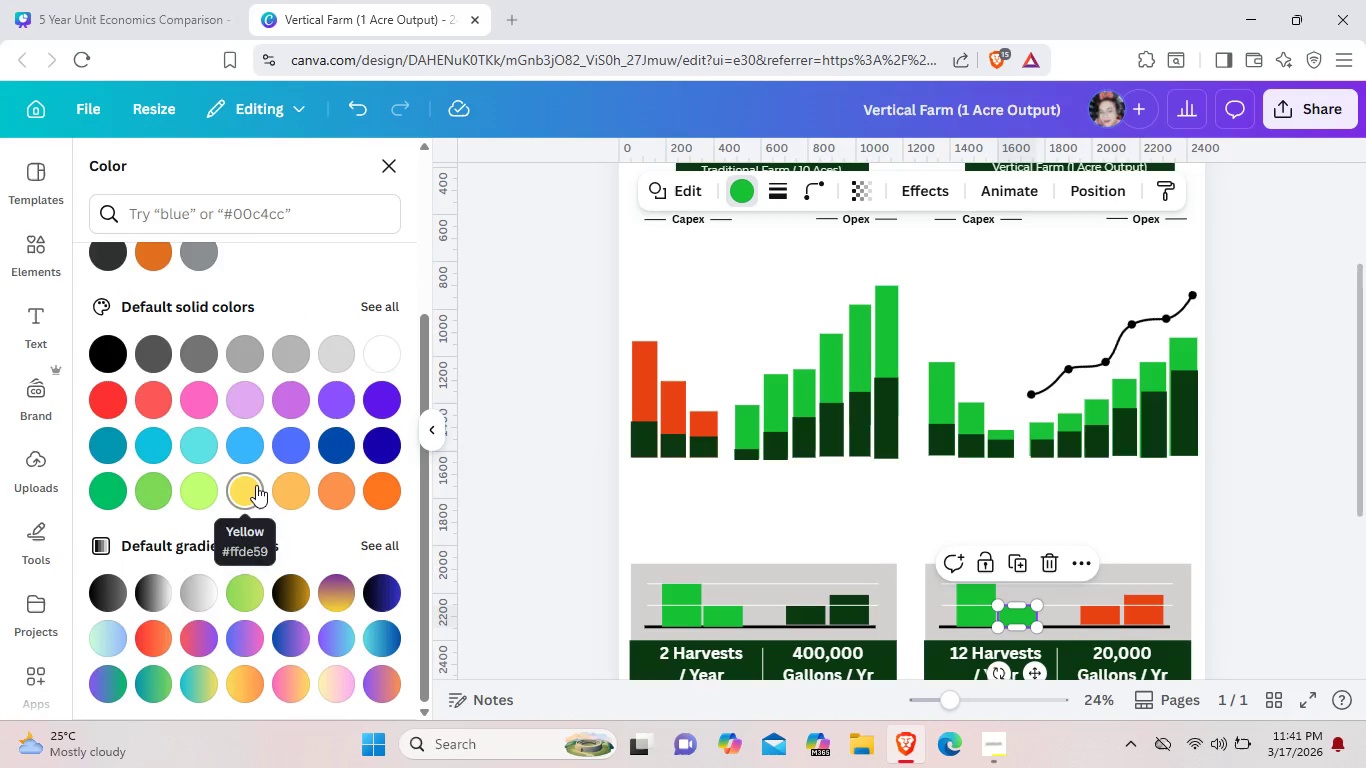 
left_click([256, 485])
 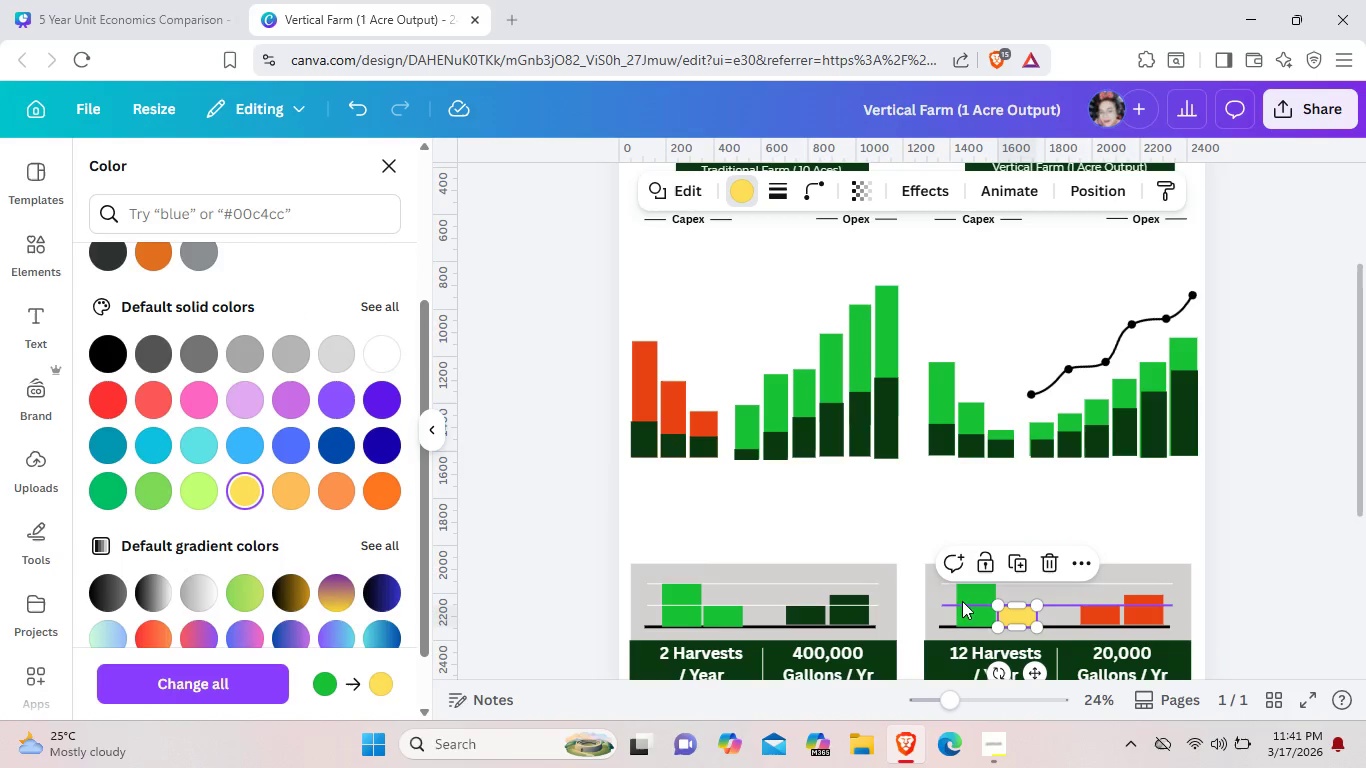 
left_click([972, 593])
 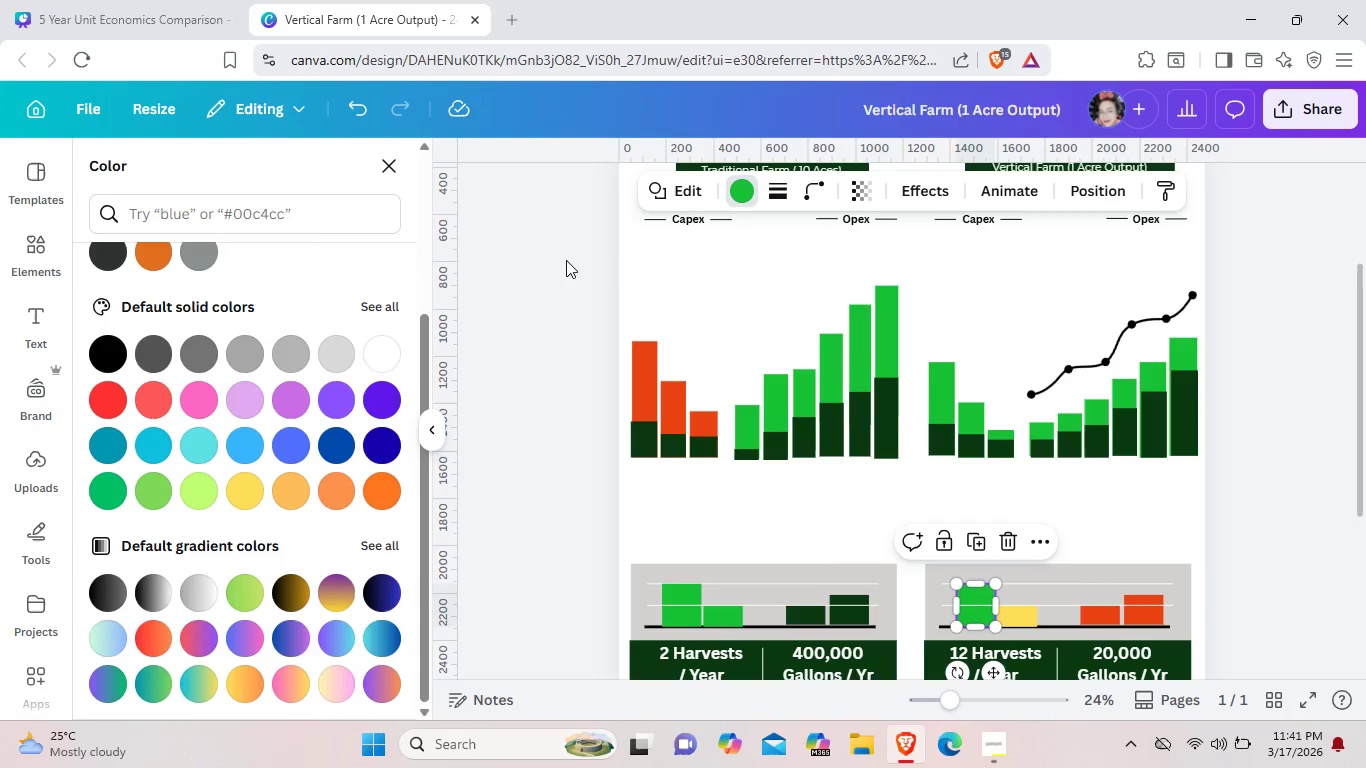 
scroll: coordinate [61, 344], scroll_direction: up, amount: 3.0
 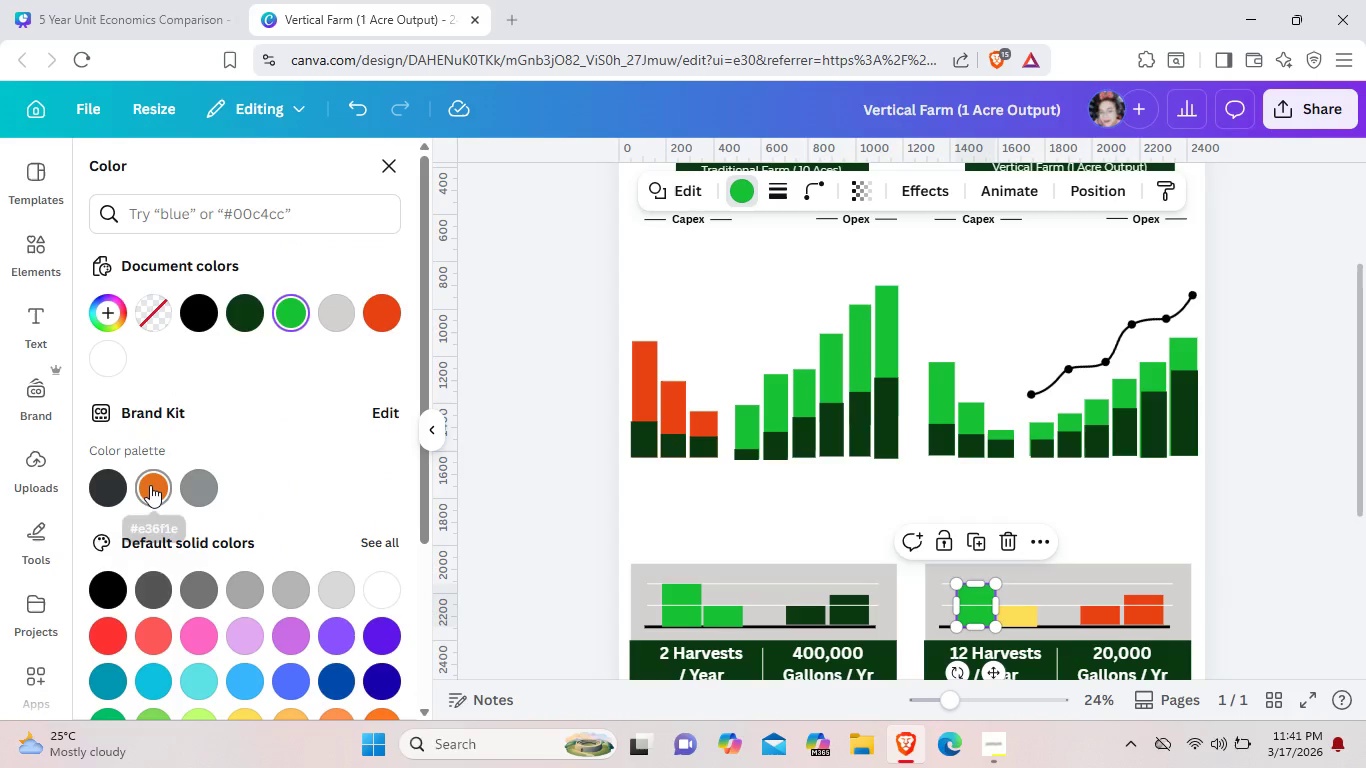 
left_click([150, 485])
 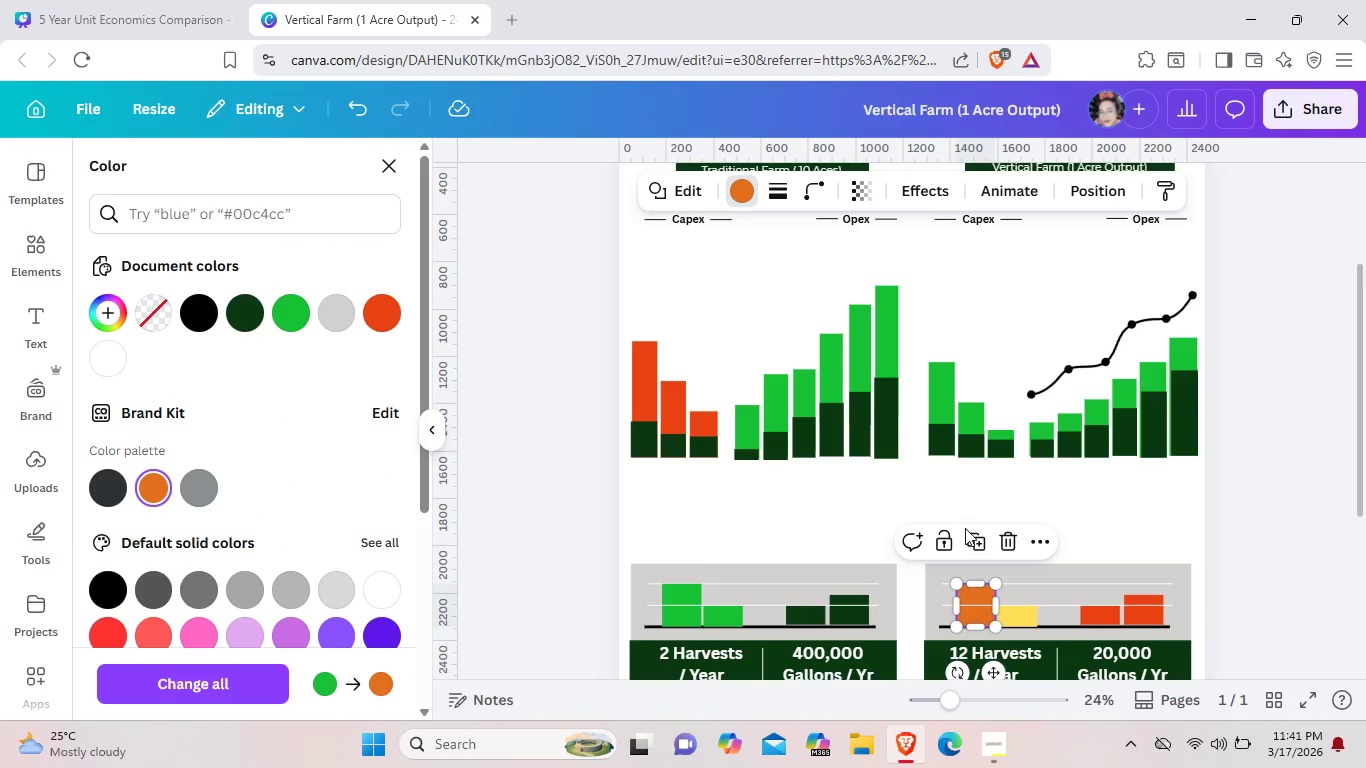 
left_click([965, 528])
 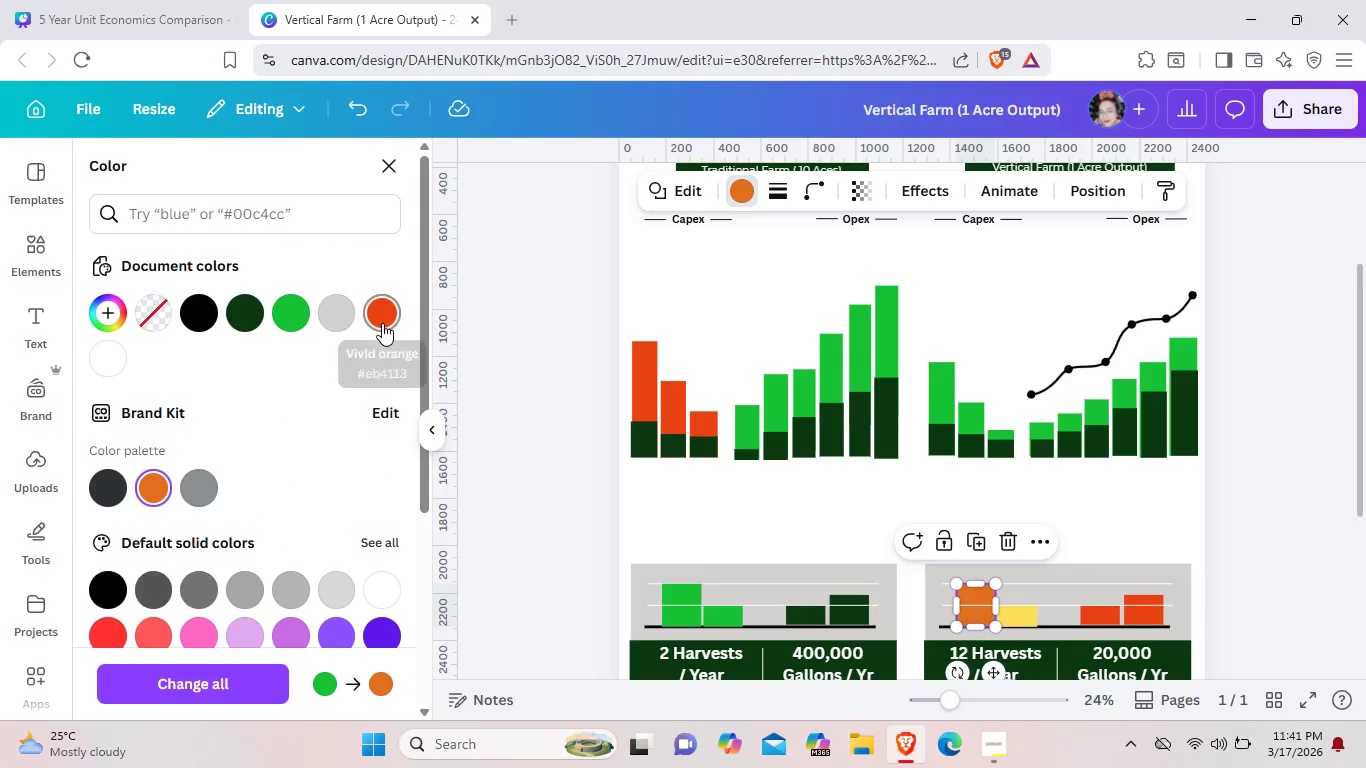 
left_click([382, 323])
 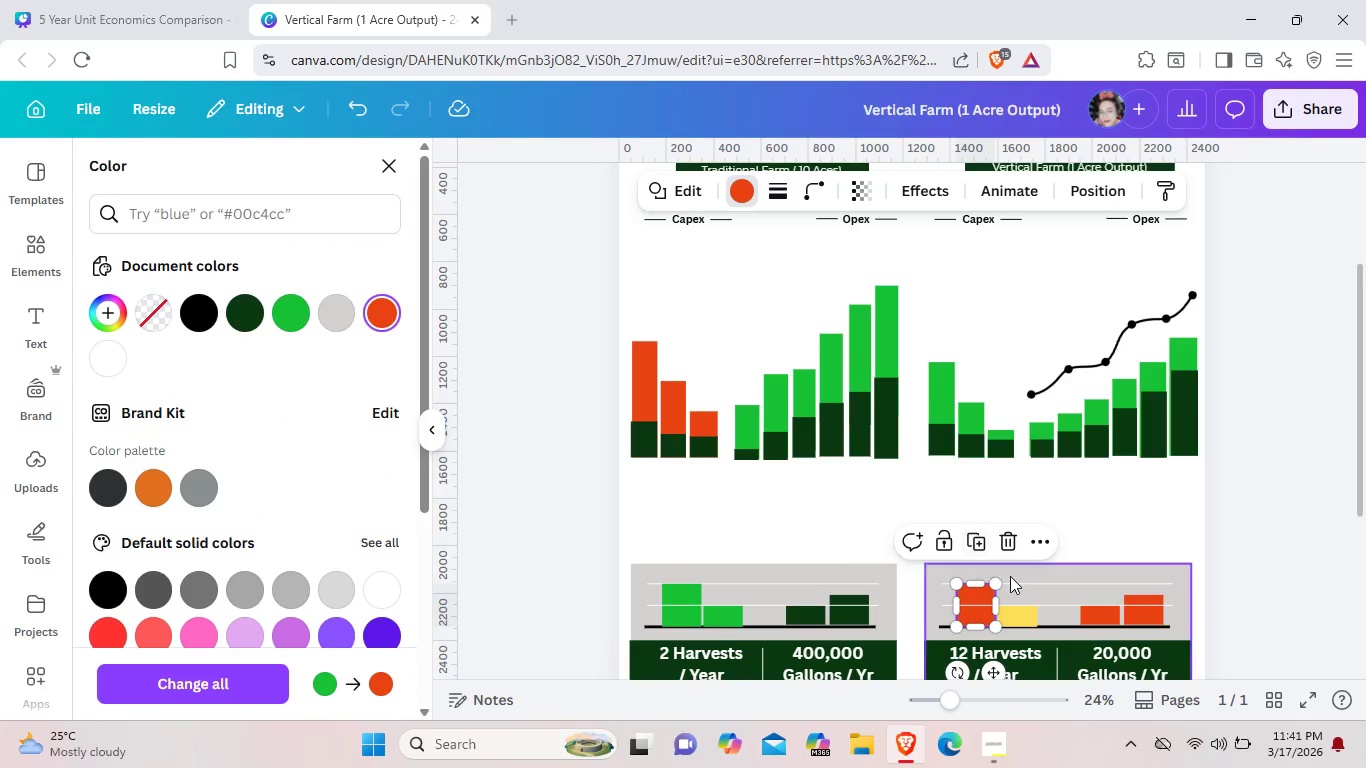 
left_click([1010, 576])
 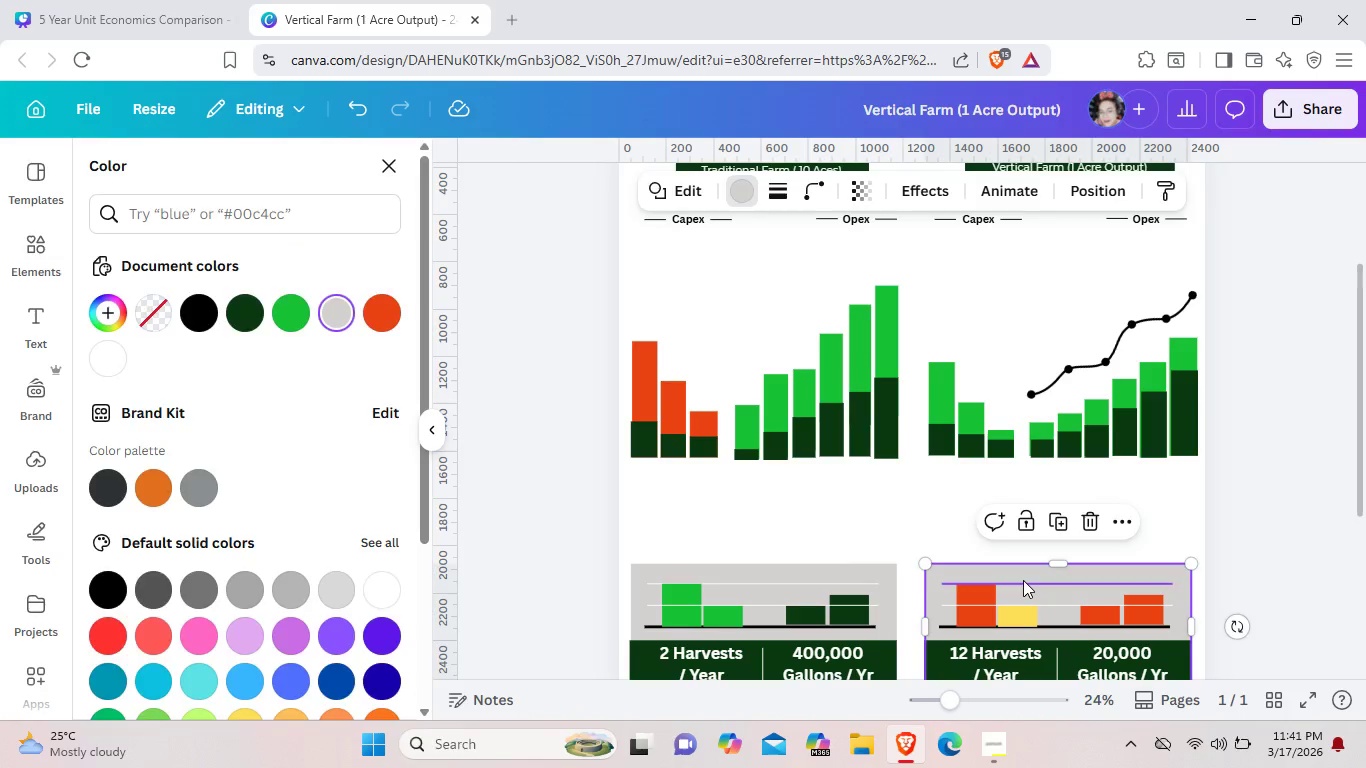 
left_click([1023, 580])
 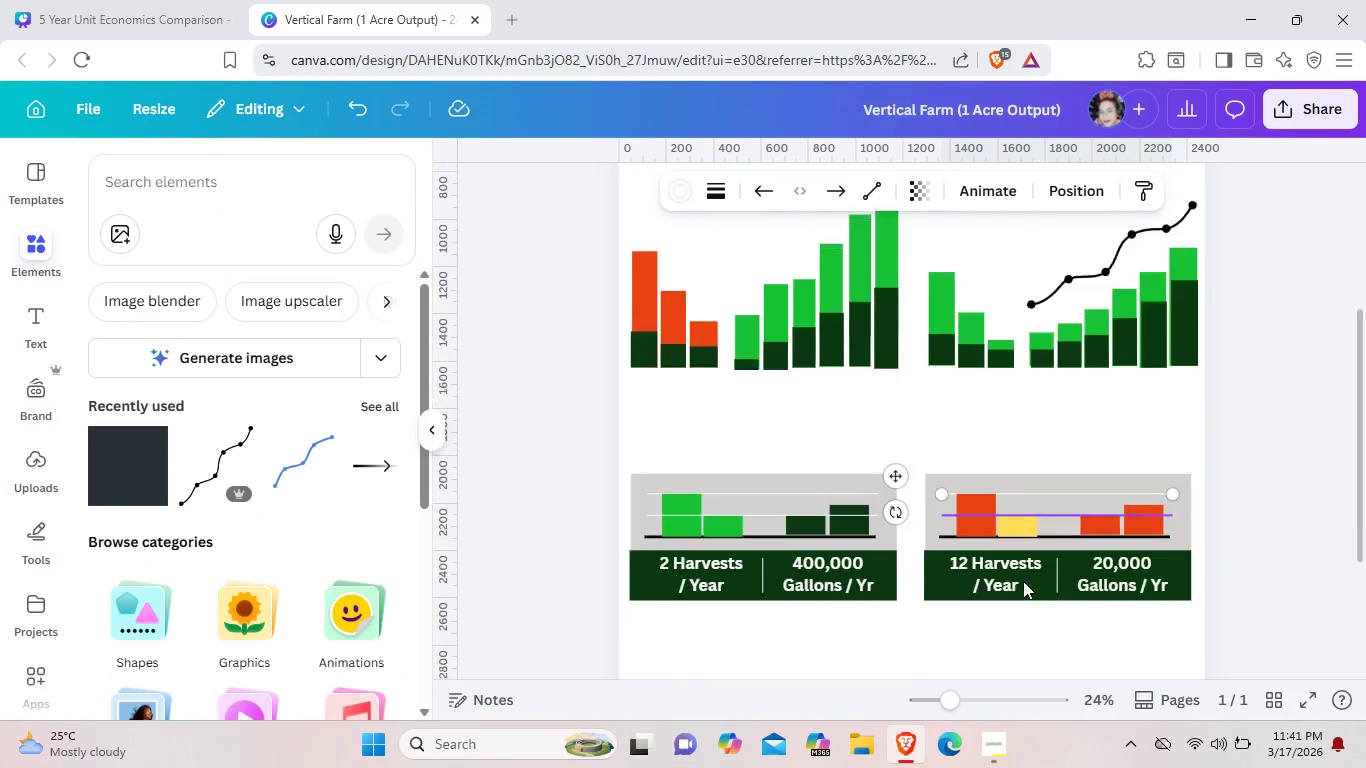 
scroll: coordinate [958, 510], scroll_direction: down, amount: 7.0
 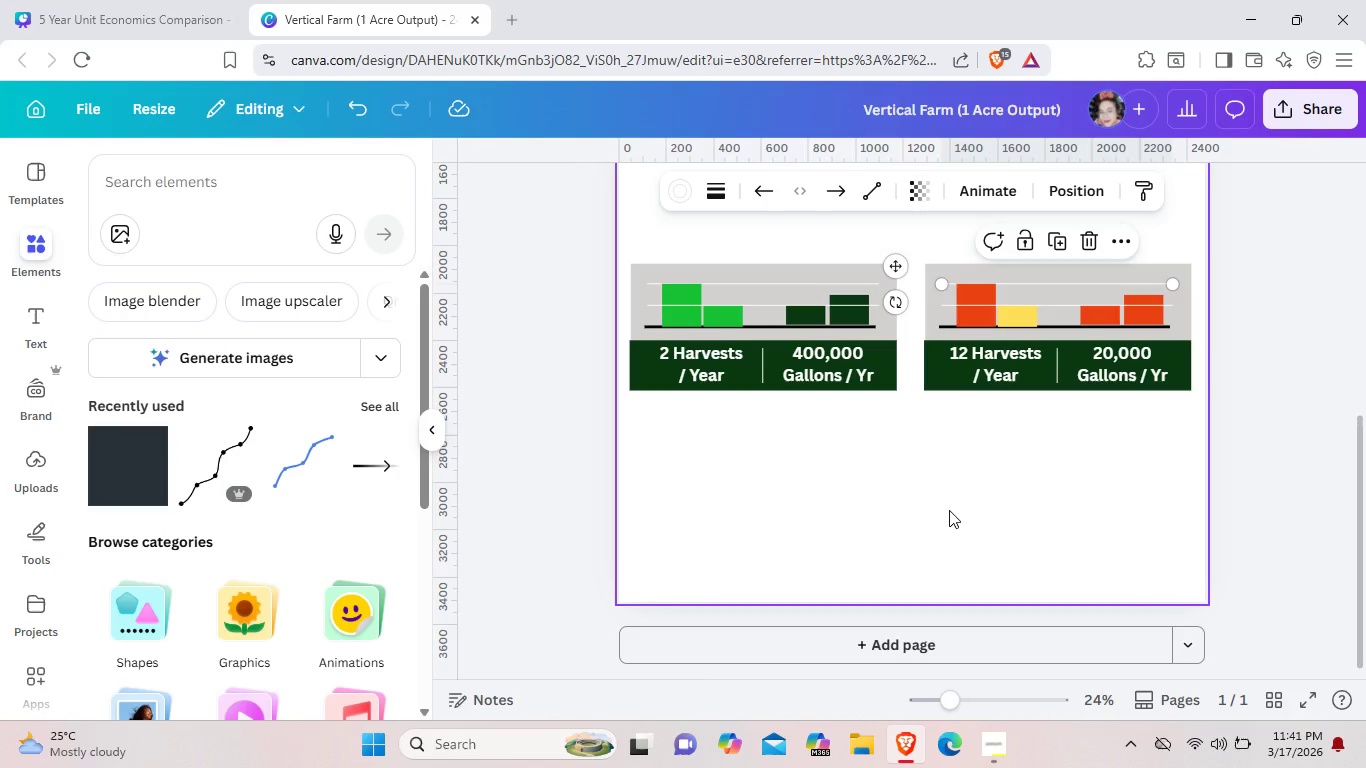 
wait(6.98)
 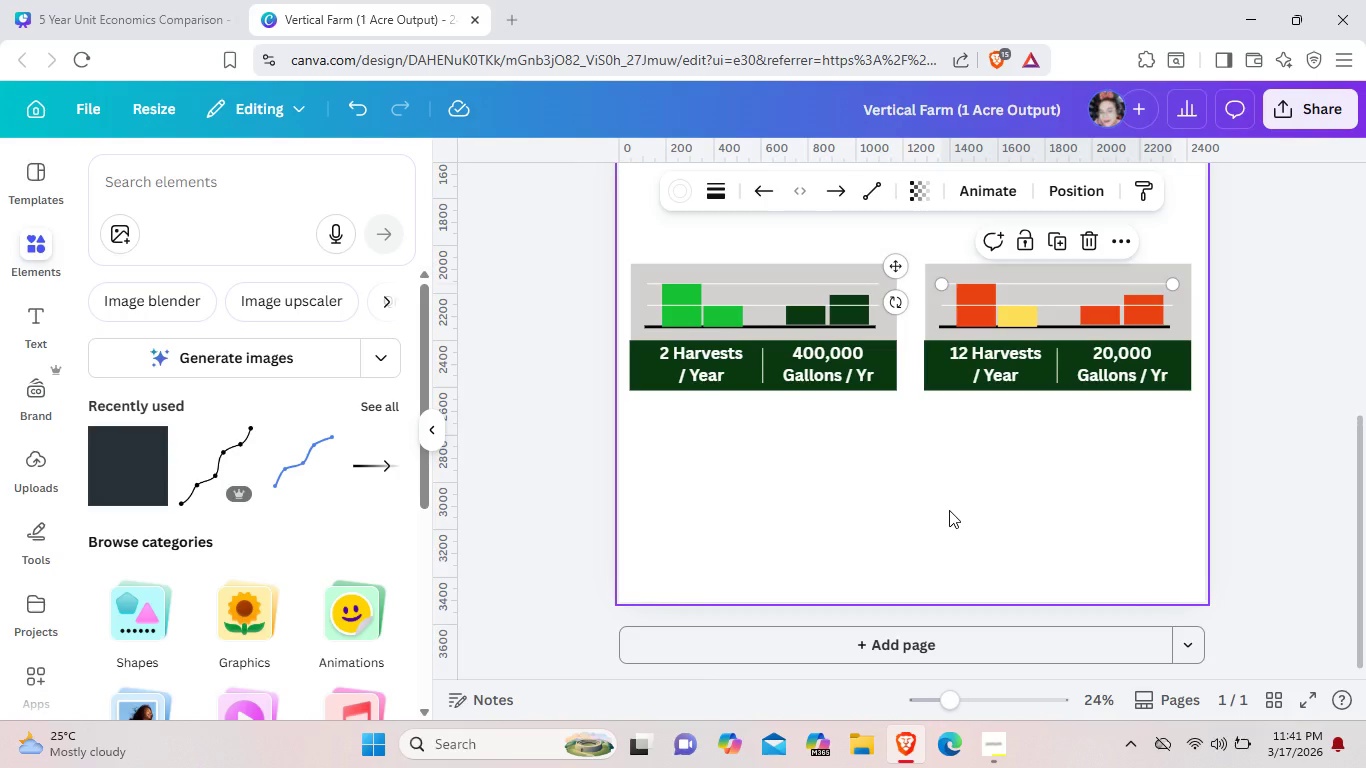 
scroll: coordinate [897, 432], scroll_direction: up, amount: 9.0
 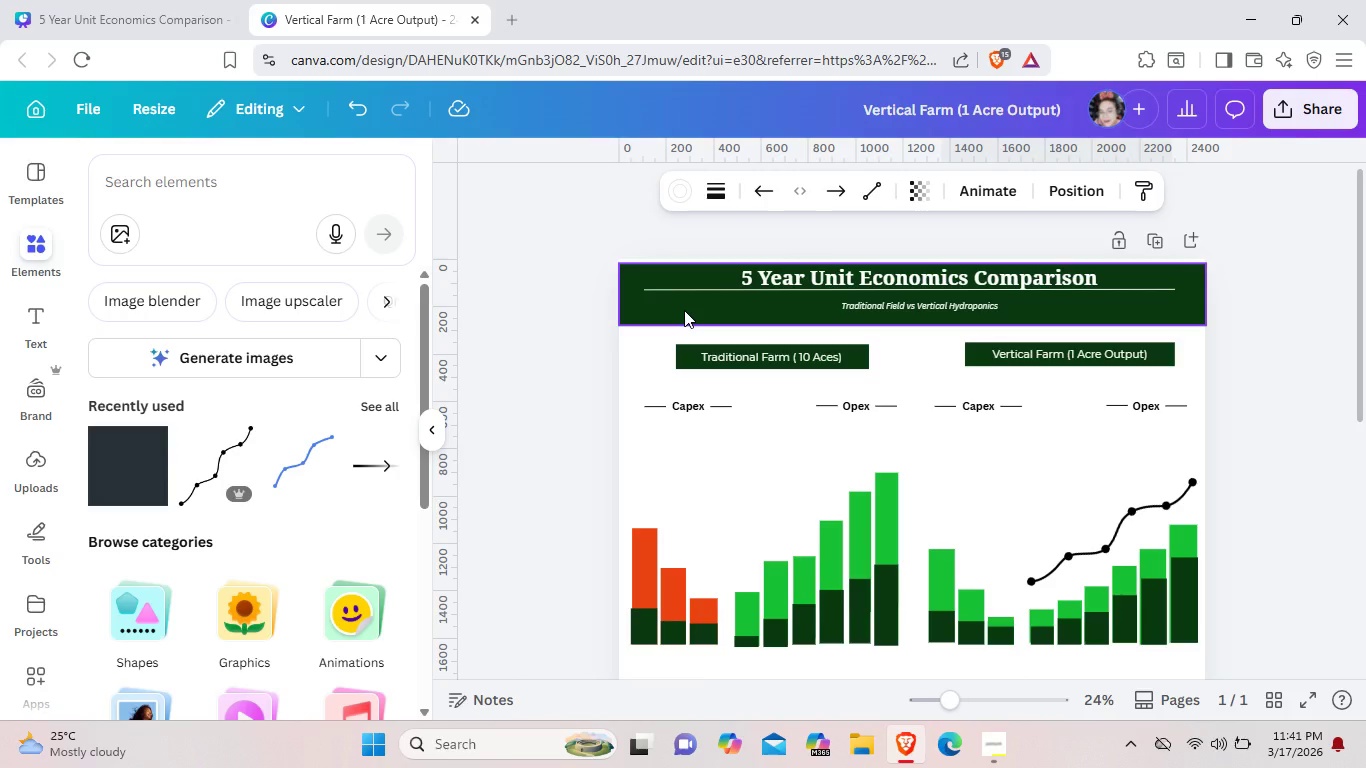 
left_click([684, 310])
 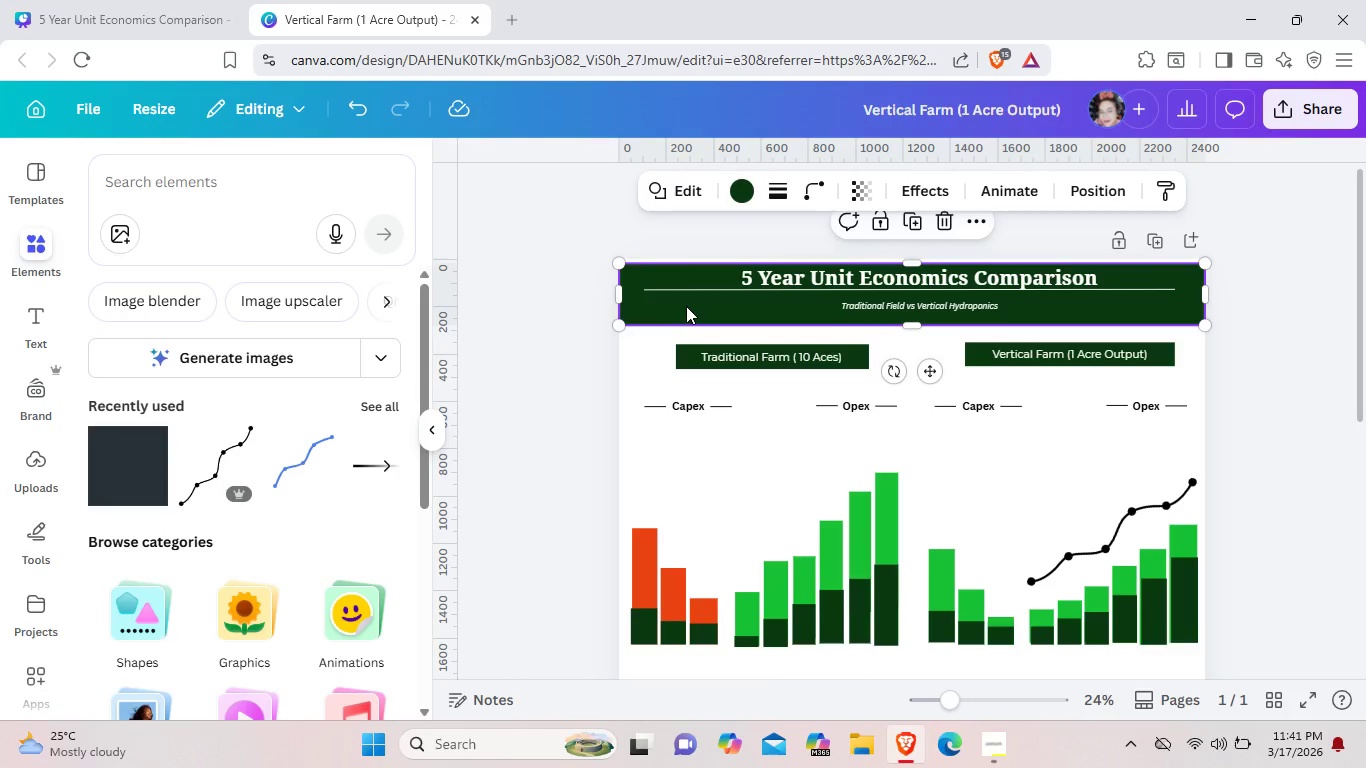 
key(Control+C)
 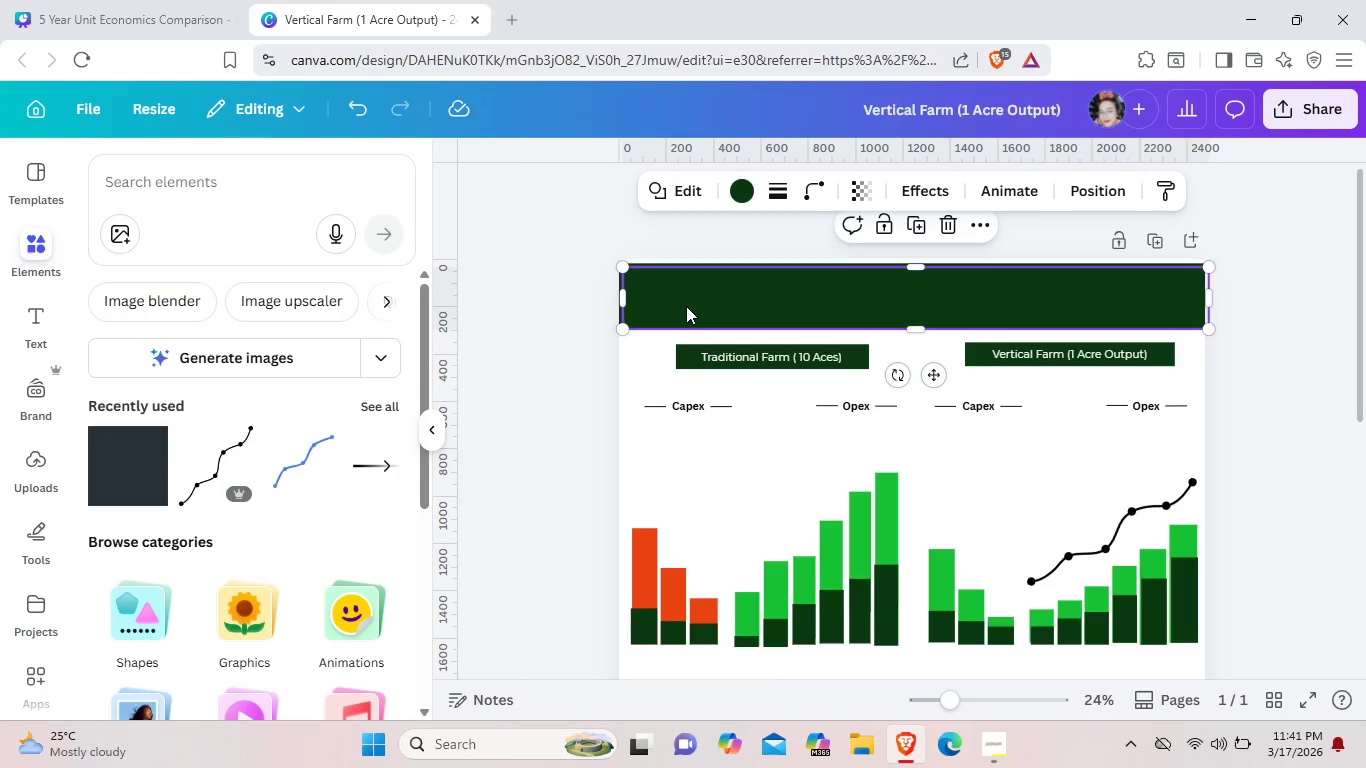 
key(Control+V)
 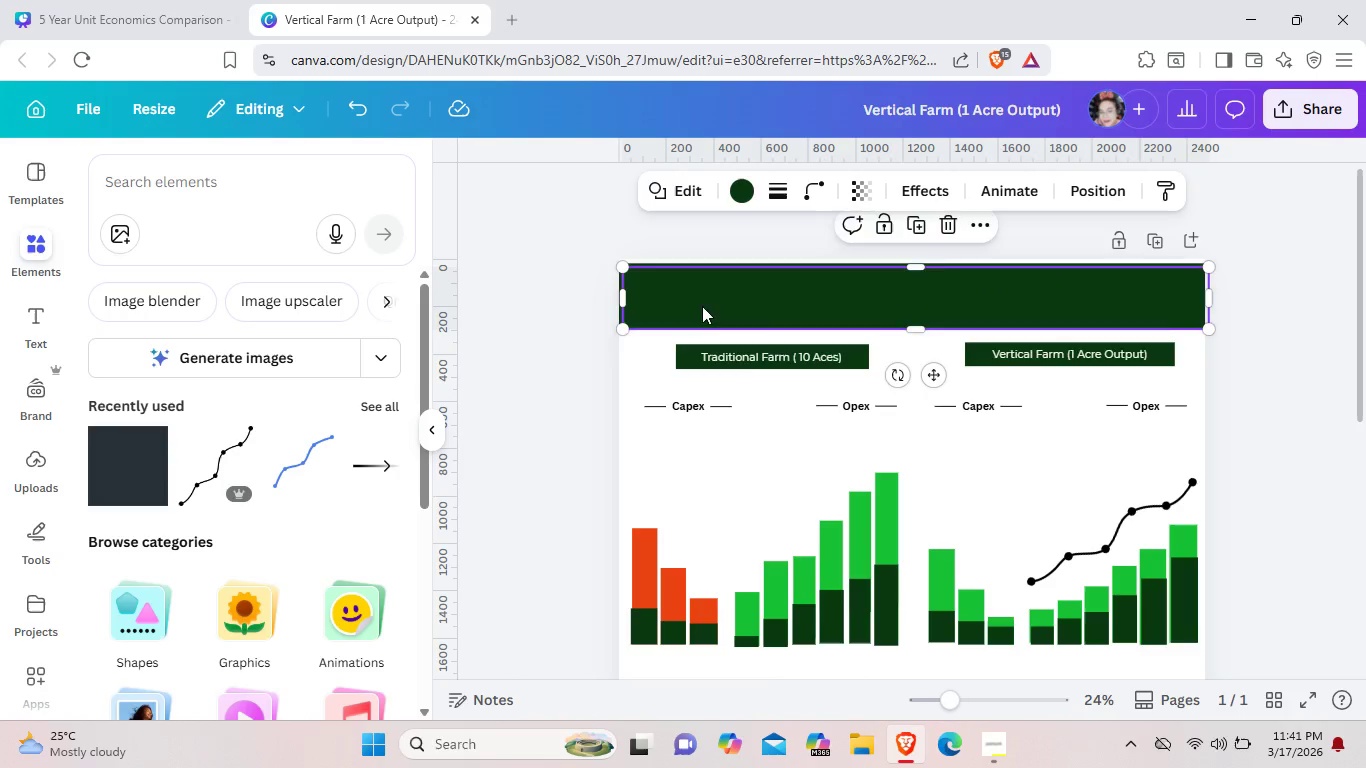 
left_click_drag(start_coordinate=[701, 306], to_coordinate=[688, 584])
 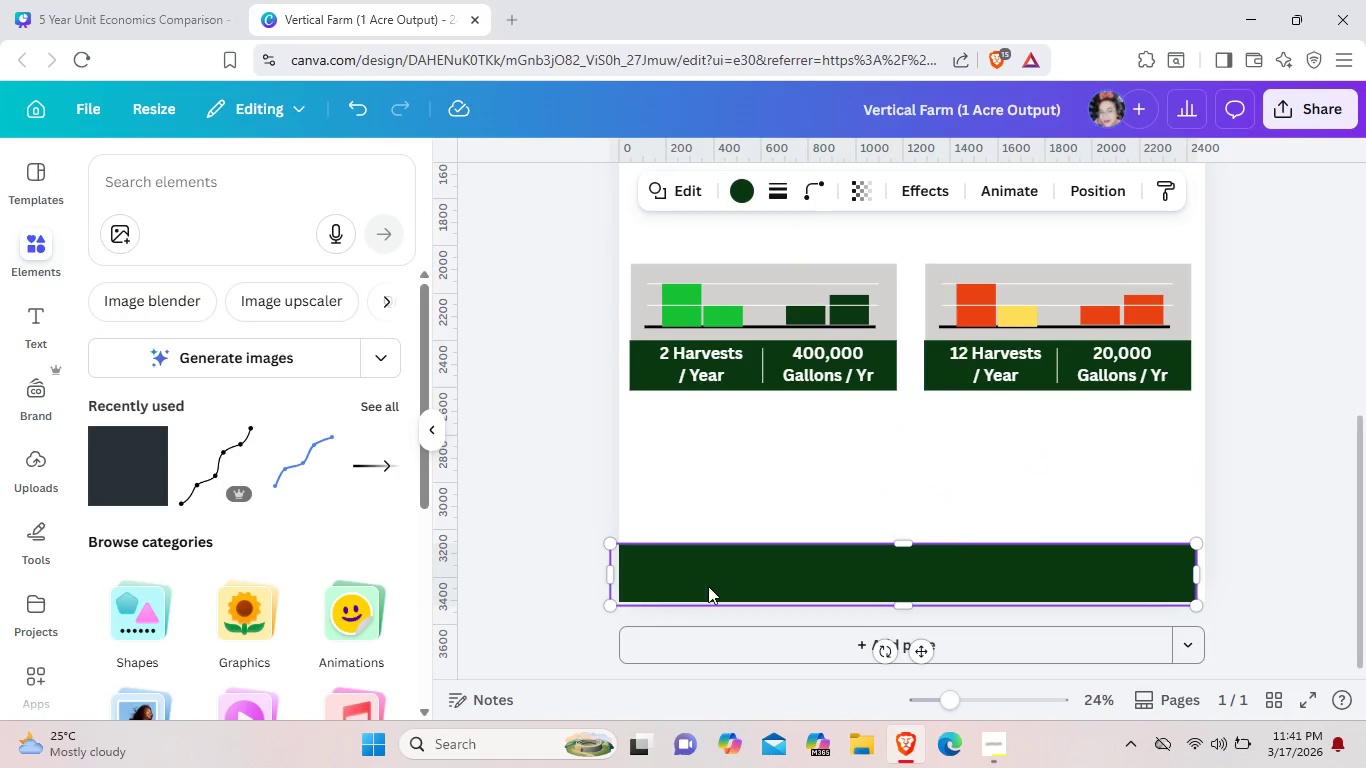 
scroll: coordinate [712, 472], scroll_direction: down, amount: 7.0
 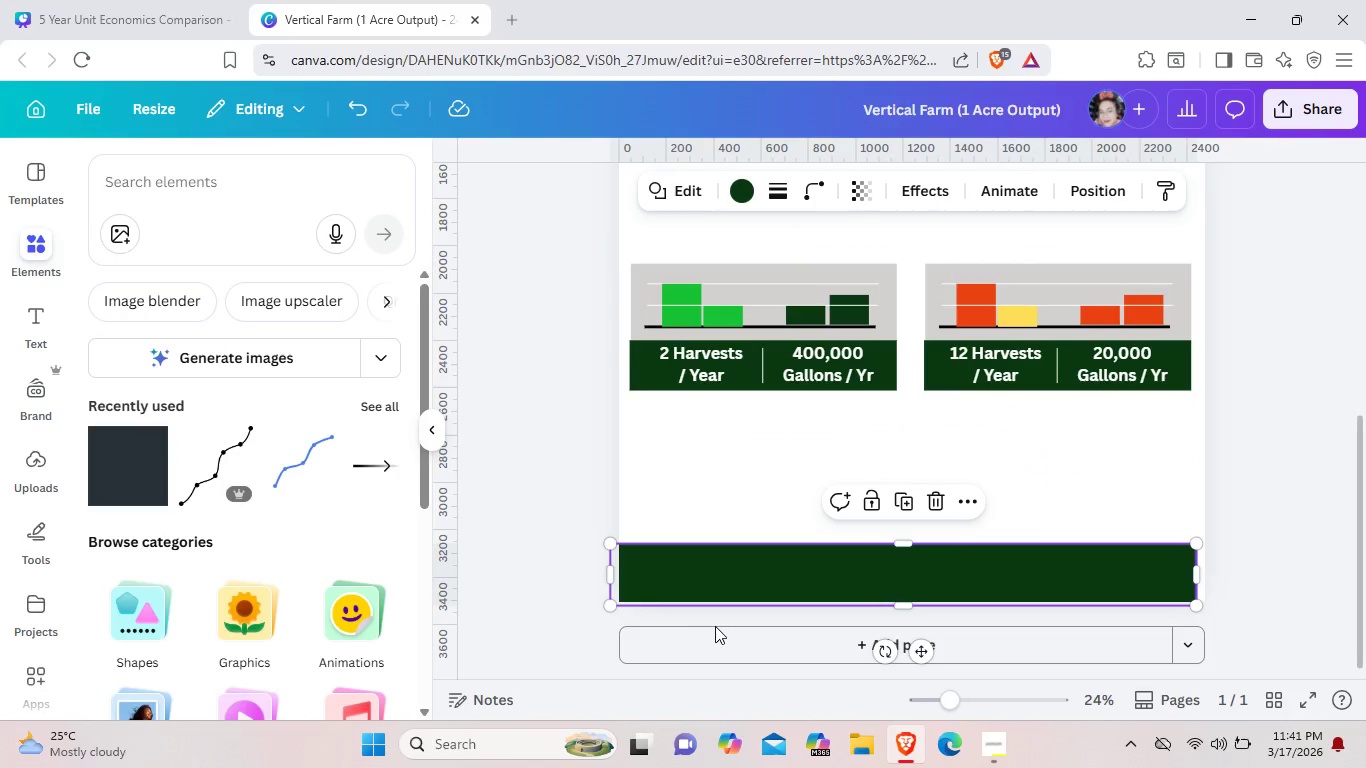 
left_click_drag(start_coordinate=[684, 487], to_coordinate=[828, 220])
 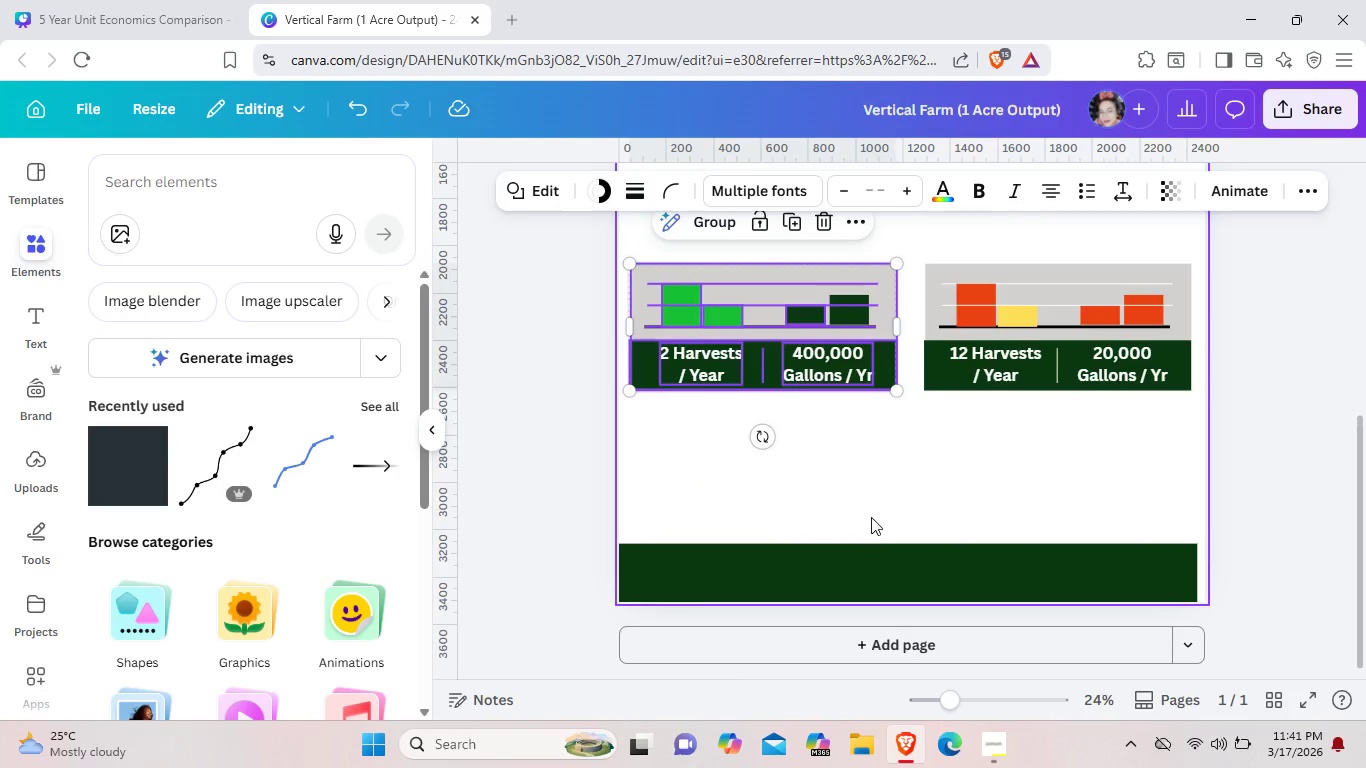 
left_click([871, 525])
 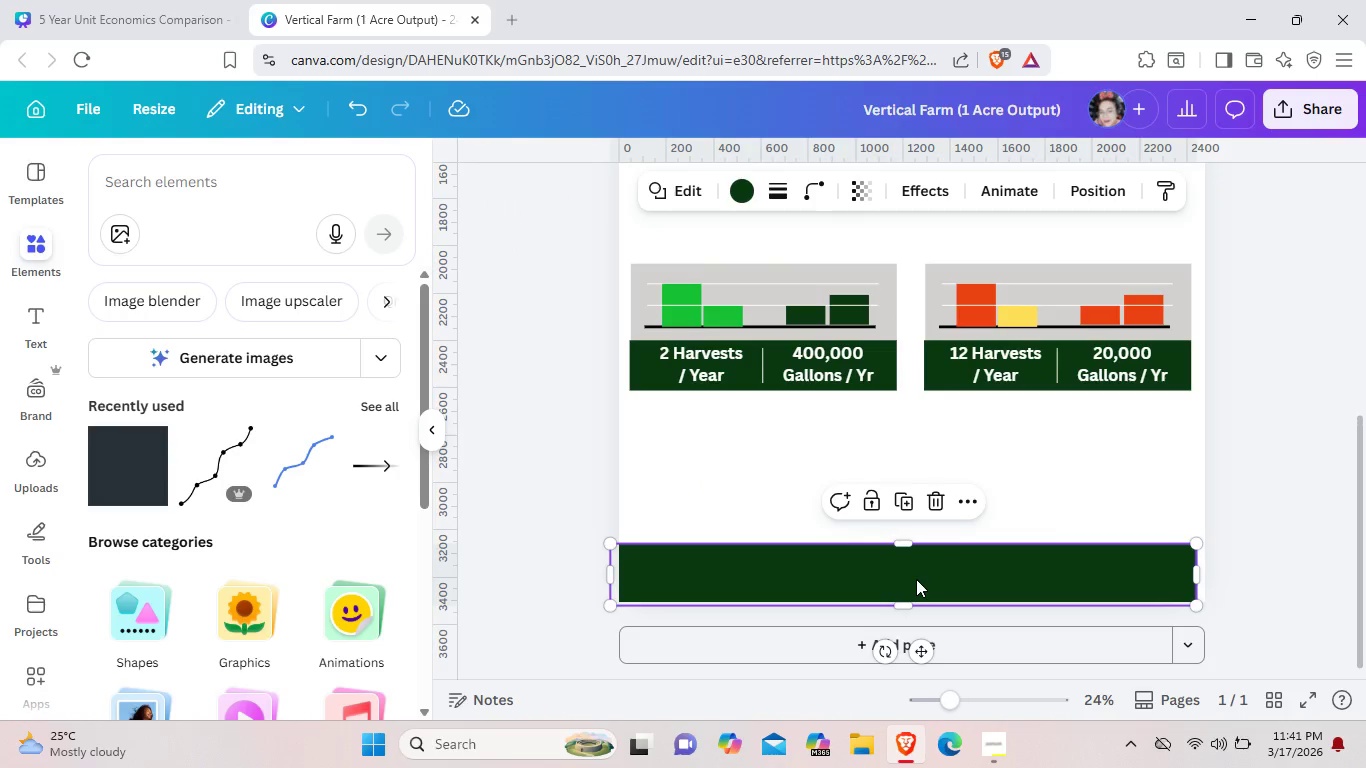 
left_click([916, 579])
 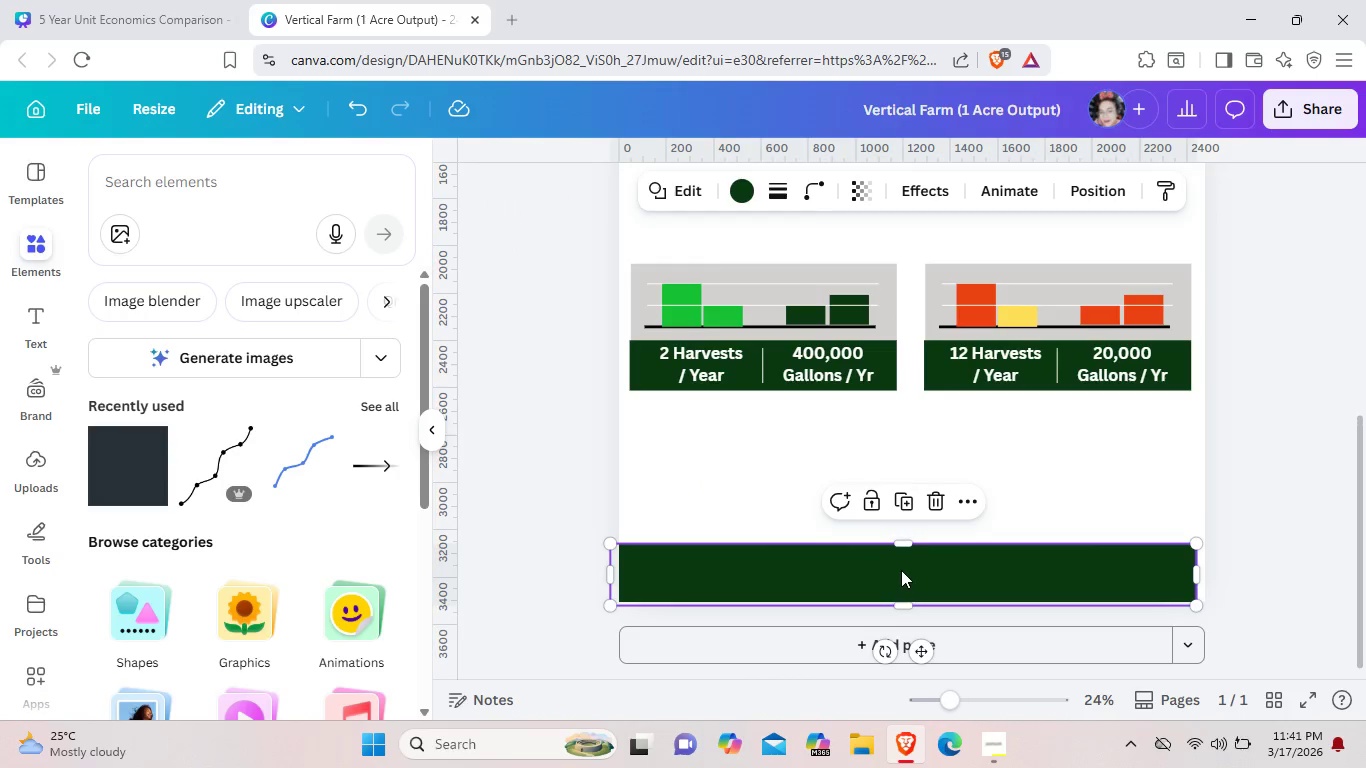 
left_click_drag(start_coordinate=[898, 577], to_coordinate=[910, 573])
 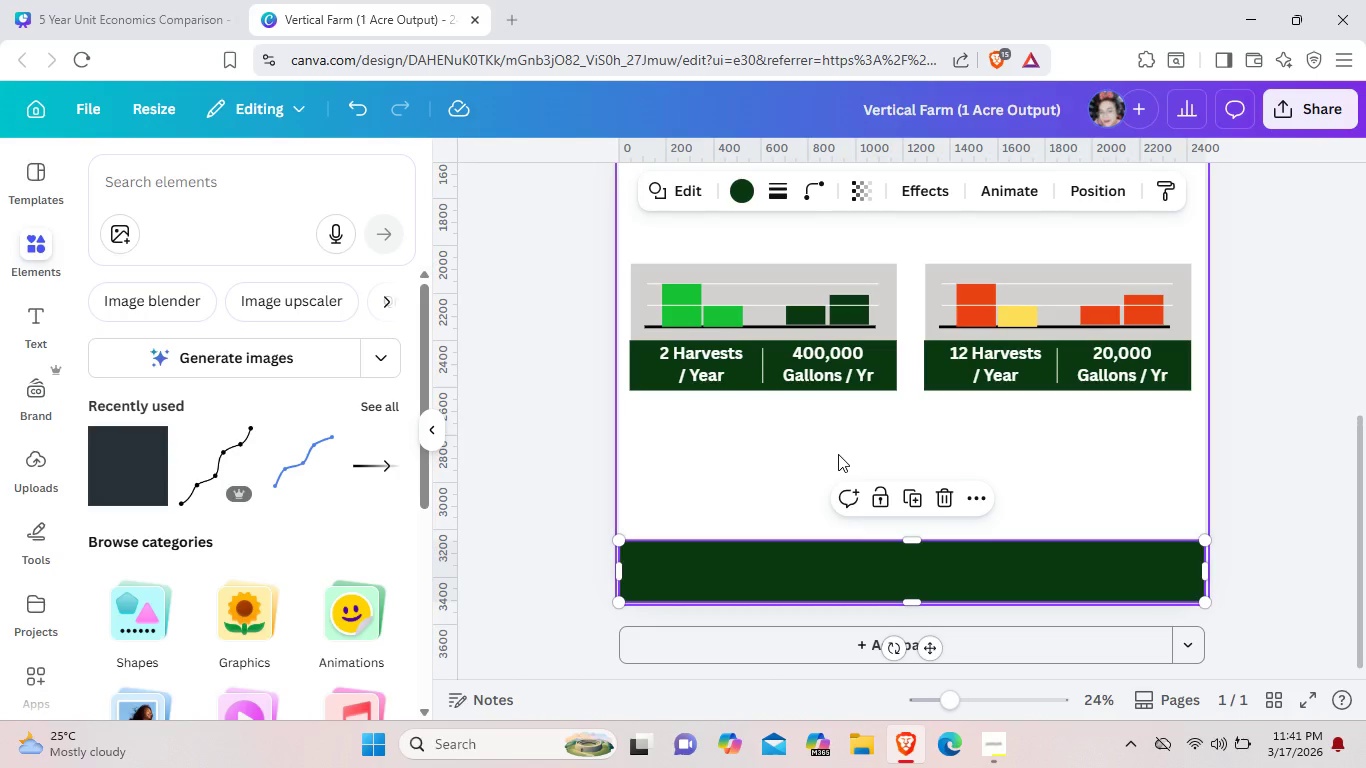 
scroll: coordinate [895, 582], scroll_direction: up, amount: 2.0
 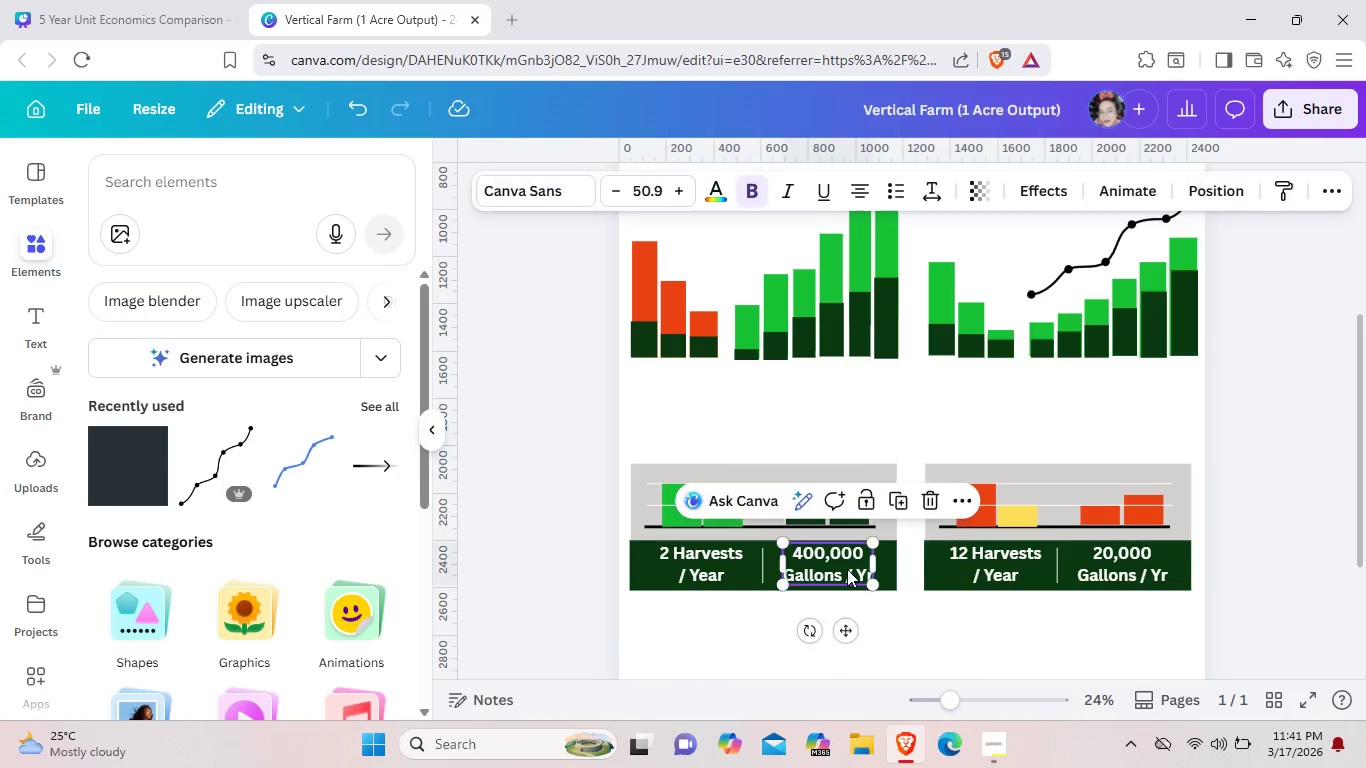 
left_click([847, 569])
 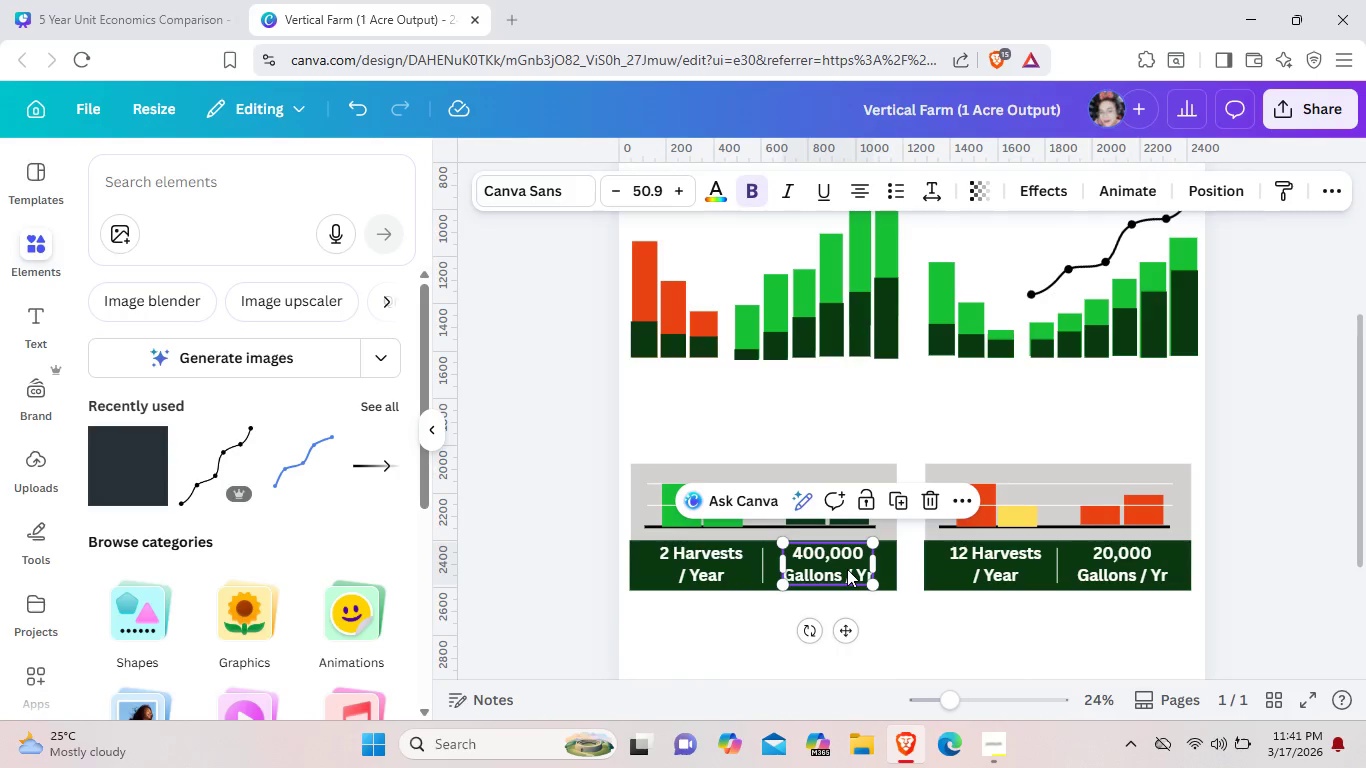 
key(Control+C)
 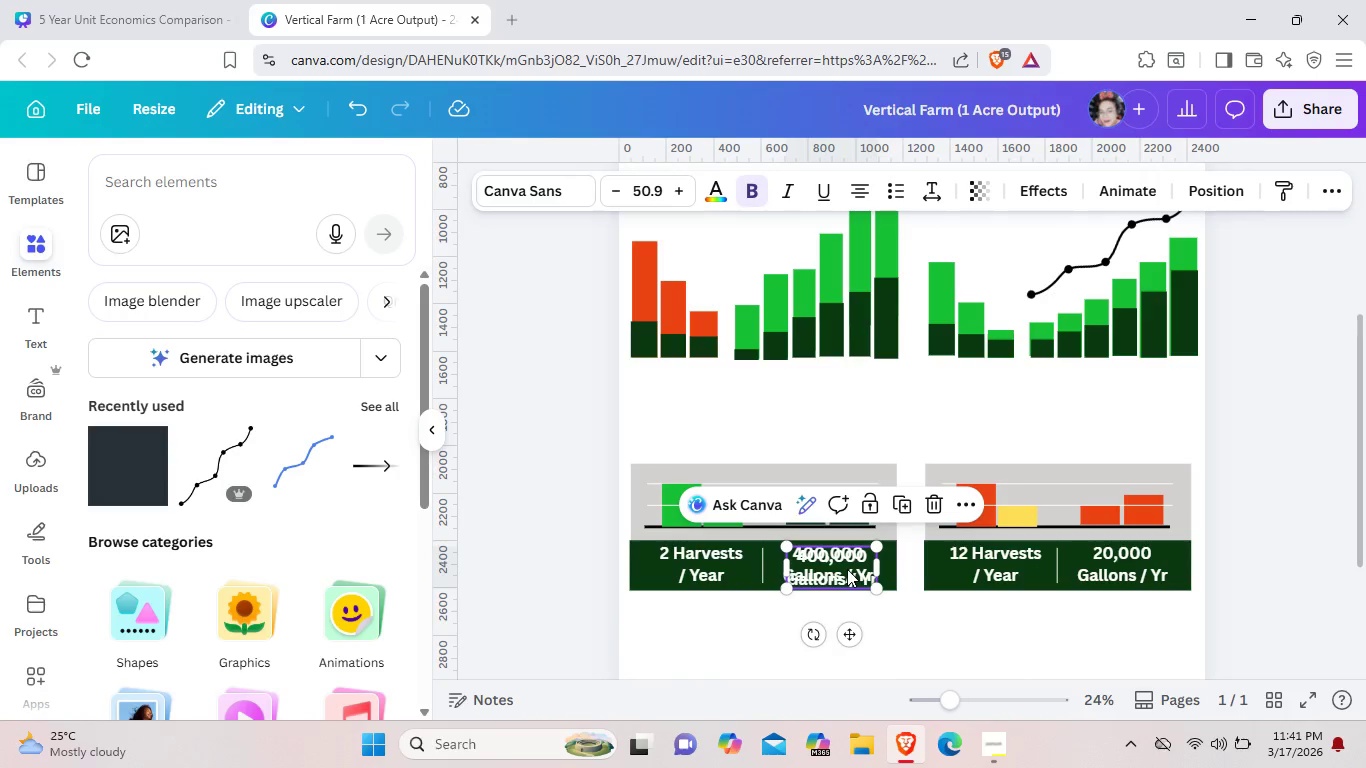 
key(Control+V)
 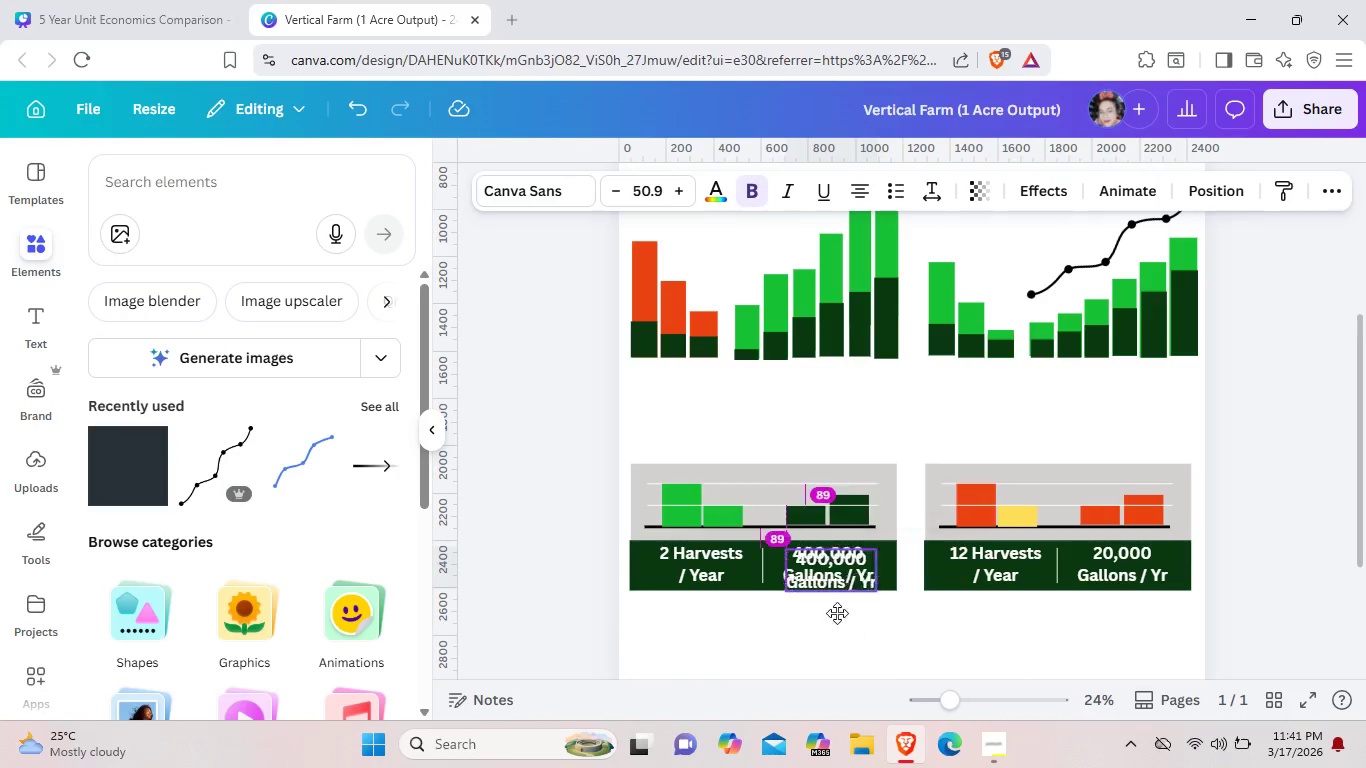 
left_click_drag(start_coordinate=[846, 570], to_coordinate=[761, 575])
 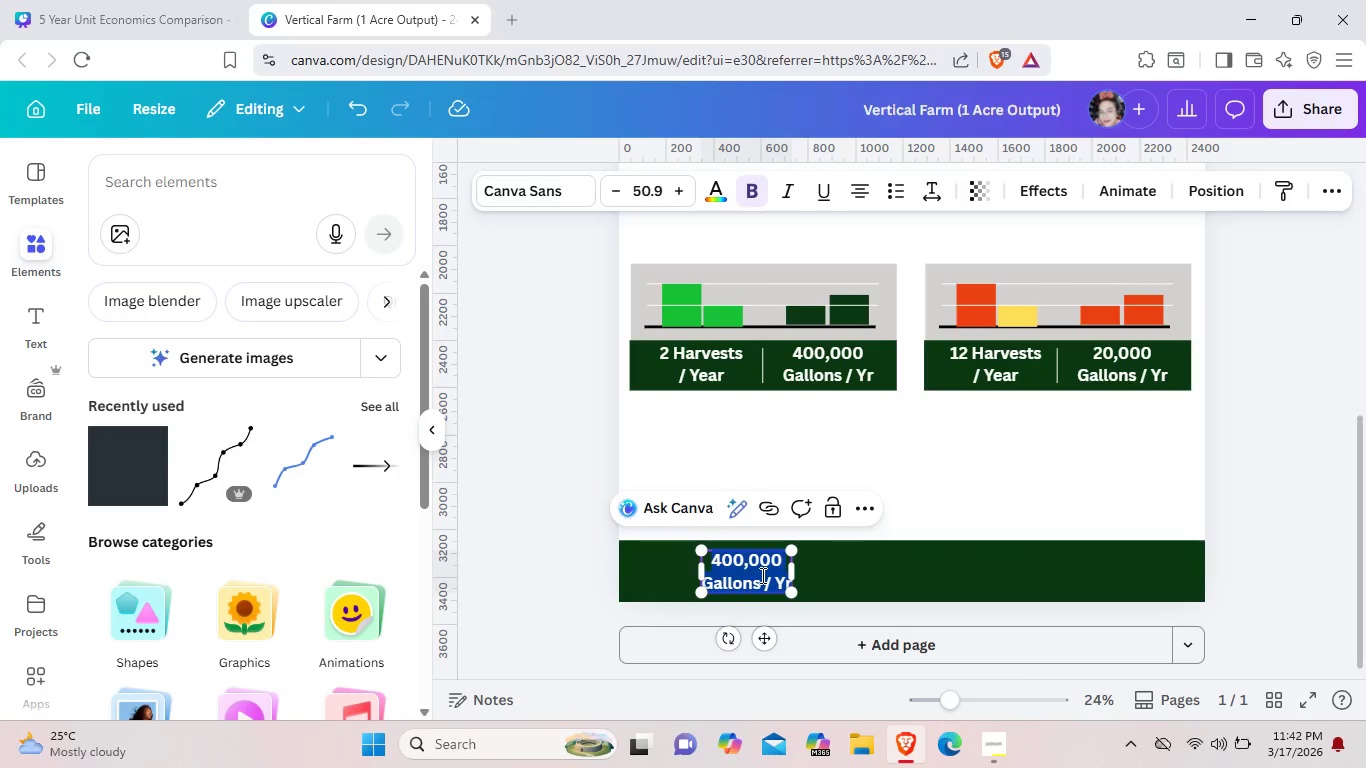 
scroll: coordinate [832, 638], scroll_direction: down, amount: 4.0
 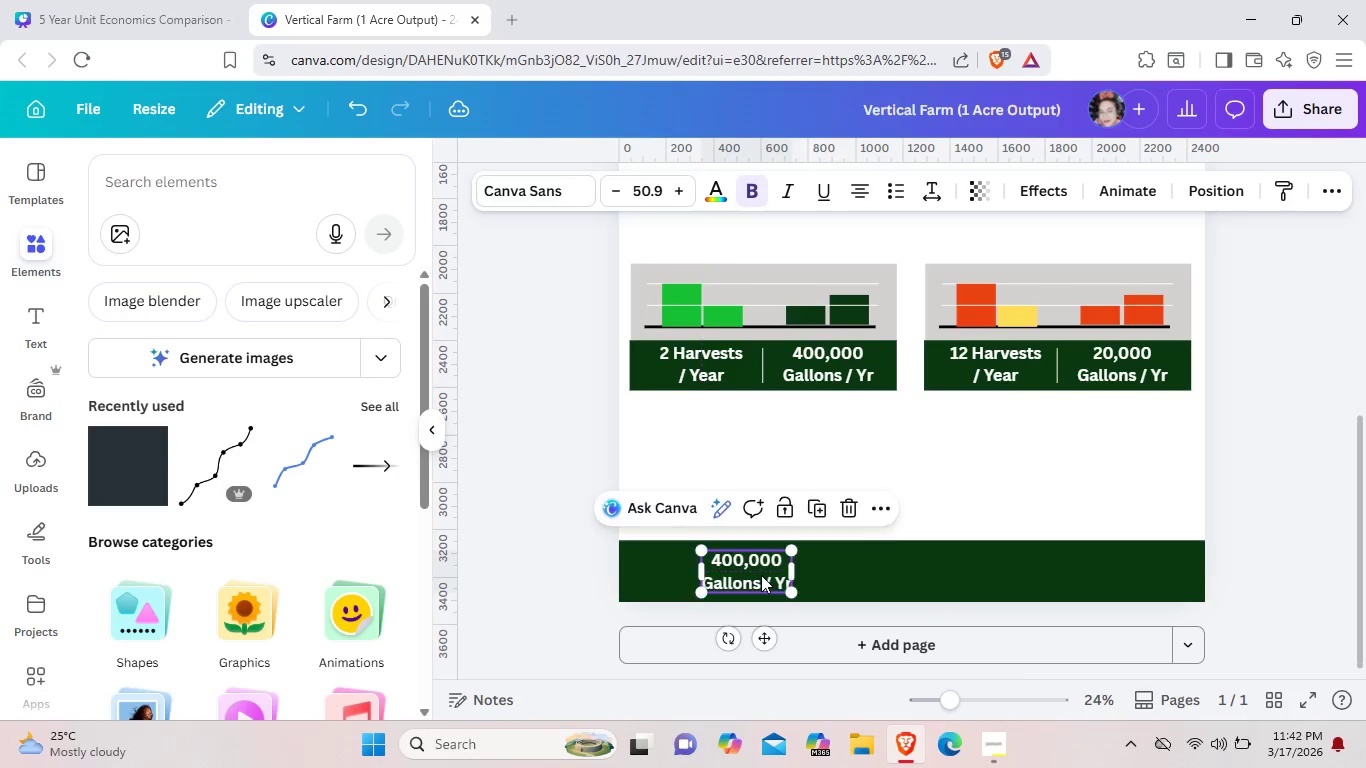 
double_click([761, 575])
 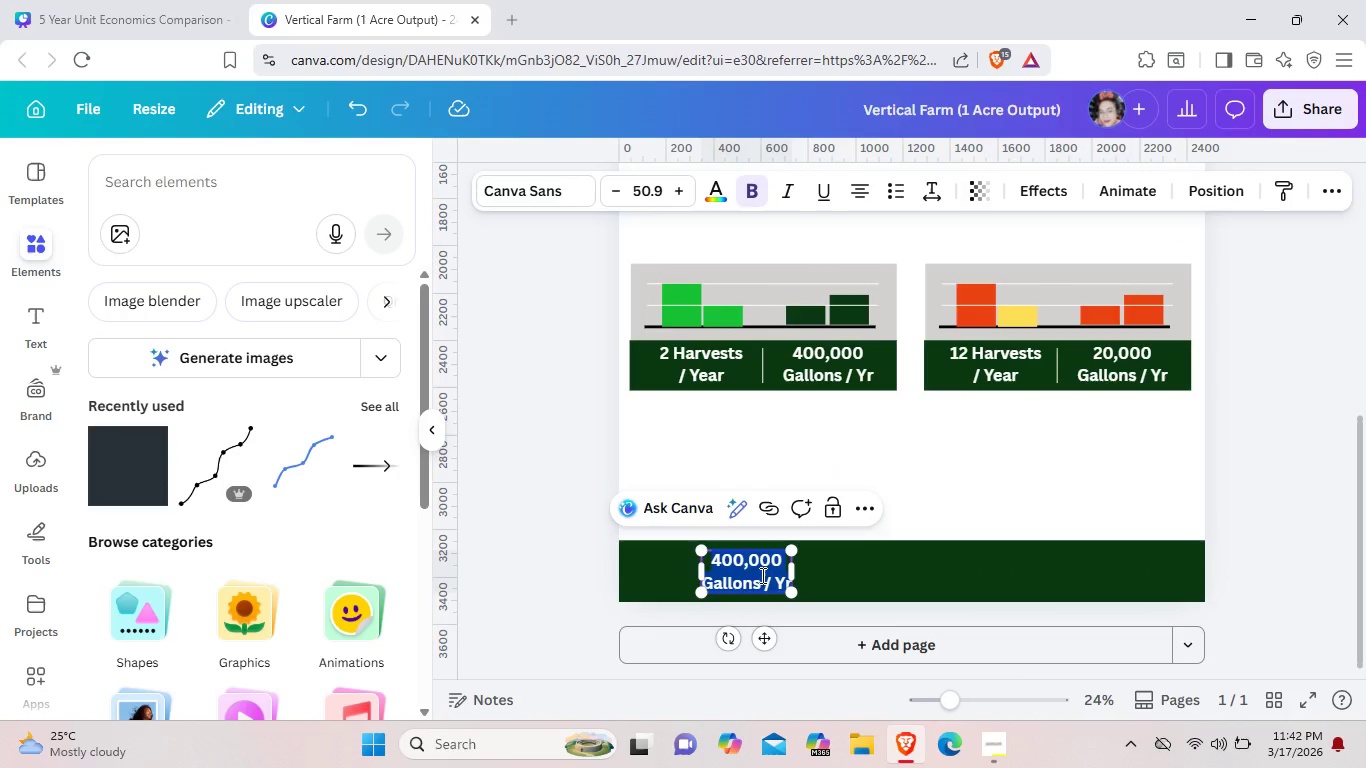 
type(N])
key(Backspace)
key(Backspace)
type(Higher Upr)
key(Backspace)
type(front CAPEX)
 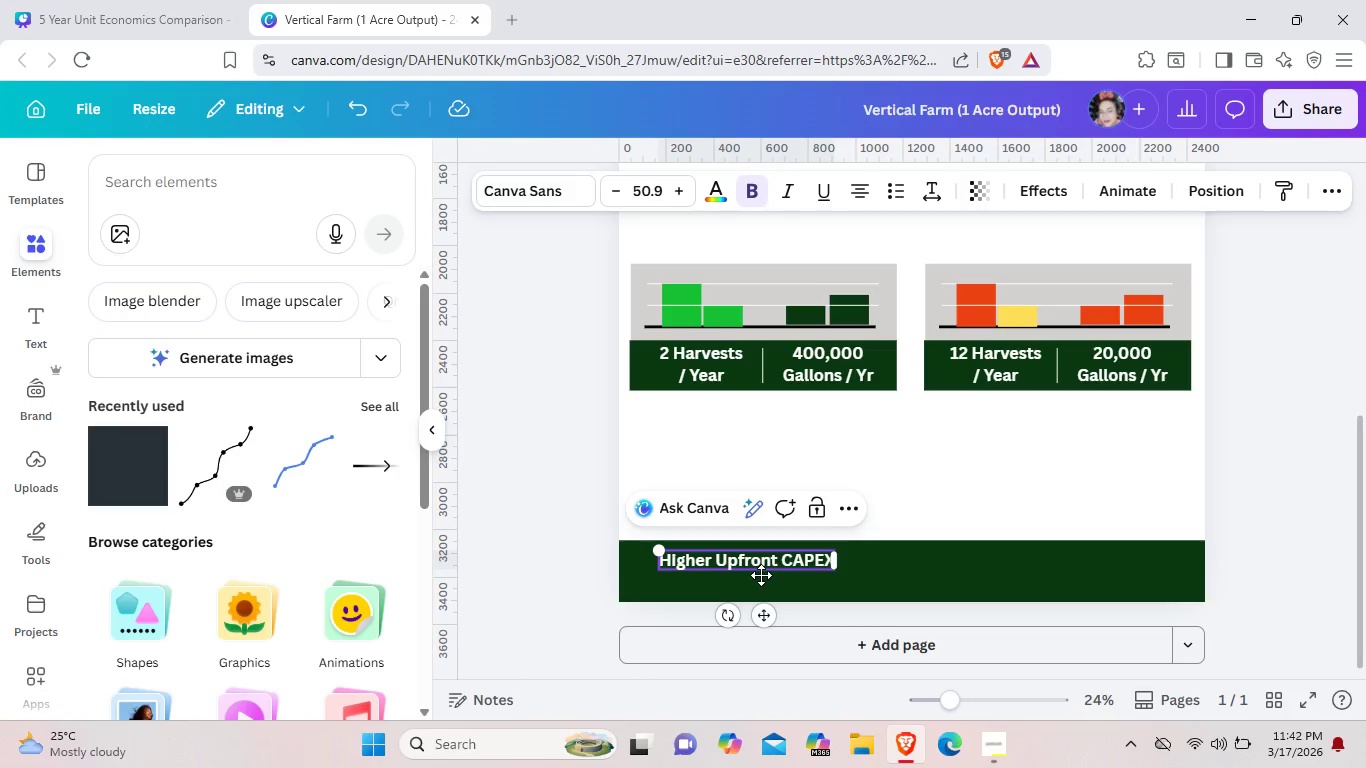 
left_click_drag(start_coordinate=[793, 565], to_coordinate=[809, 592])
 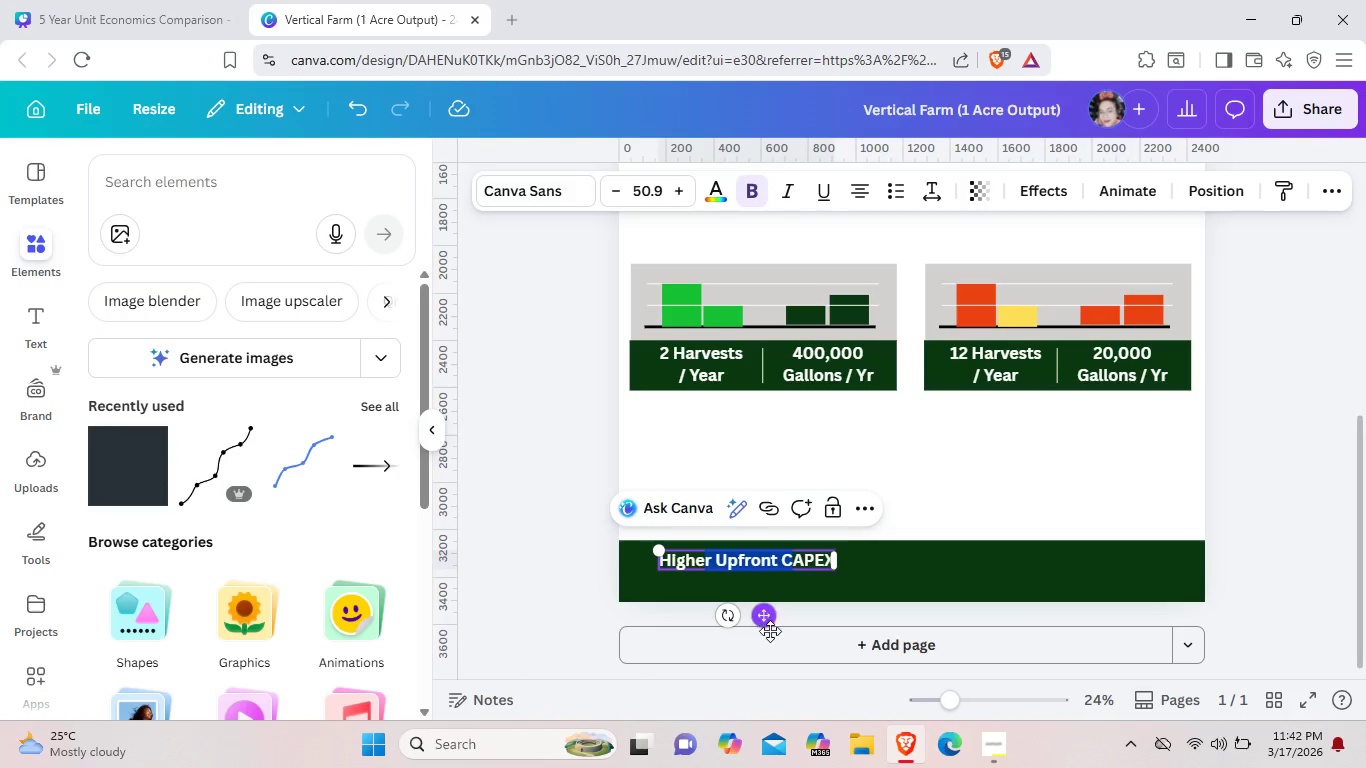 
left_click_drag(start_coordinate=[760, 617], to_coordinate=[773, 629])
 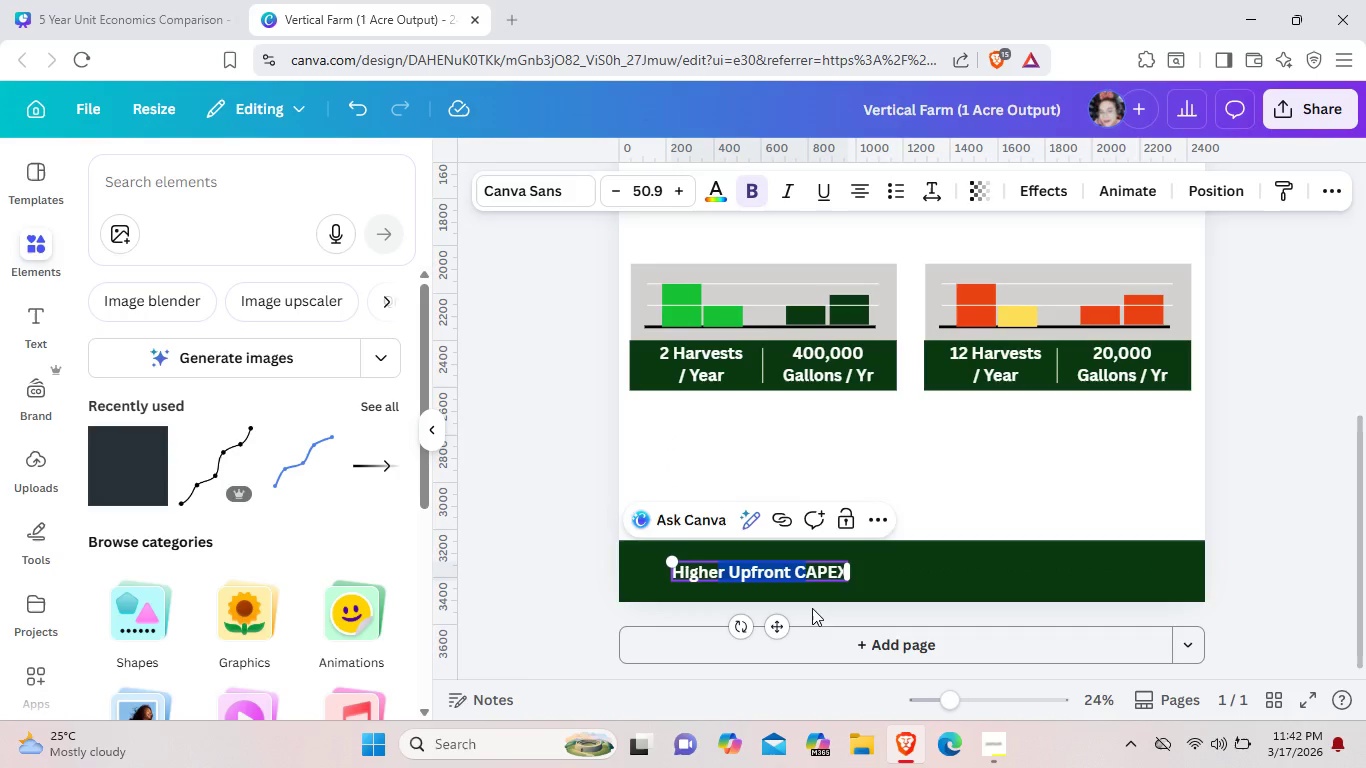 
key(Control+C)
 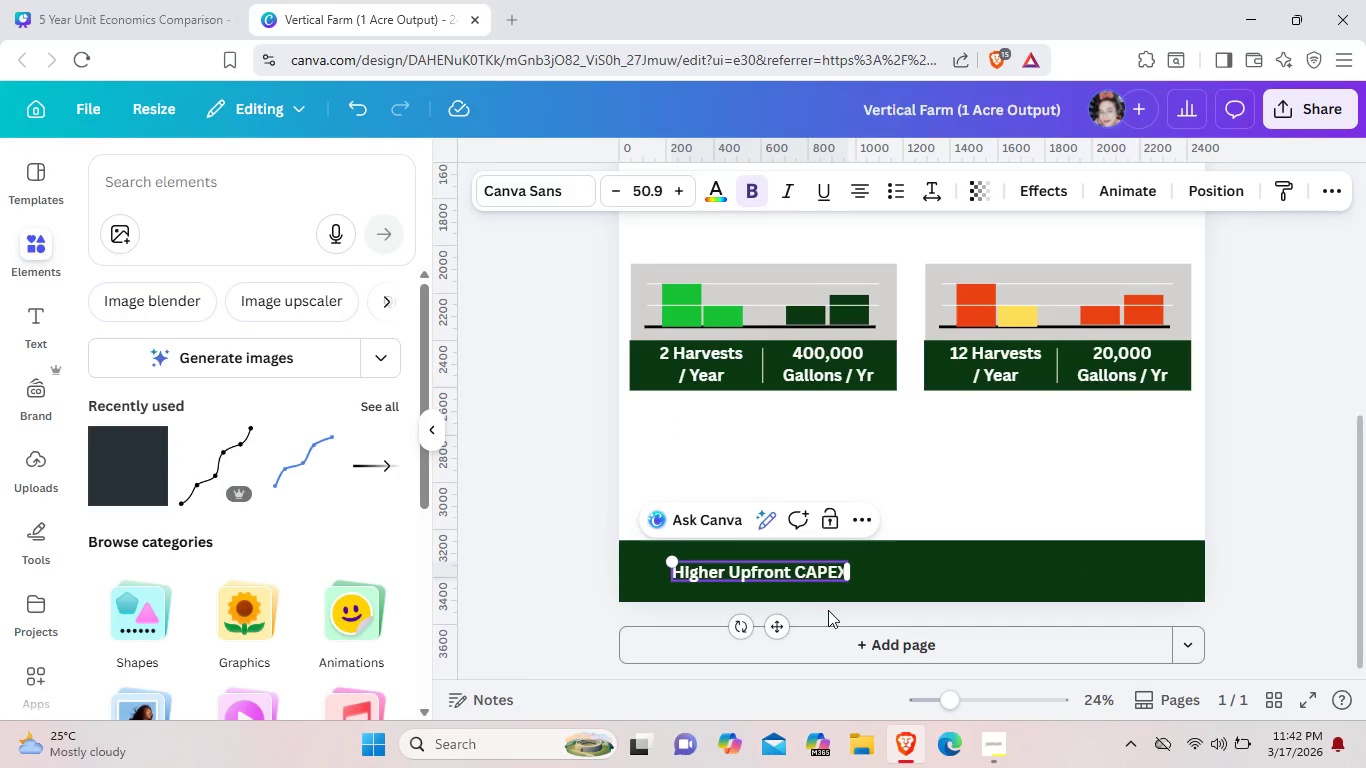 
key(Control+V)
 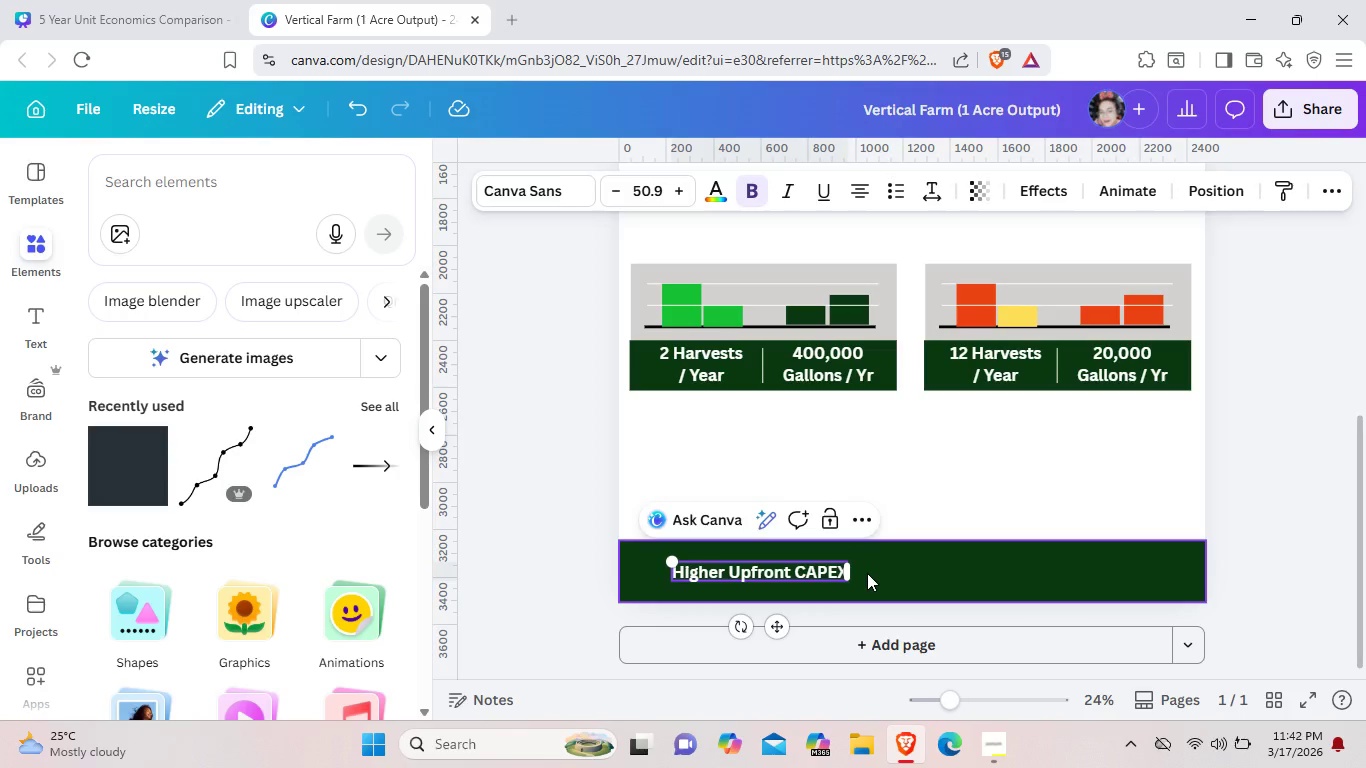 
left_click([867, 573])
 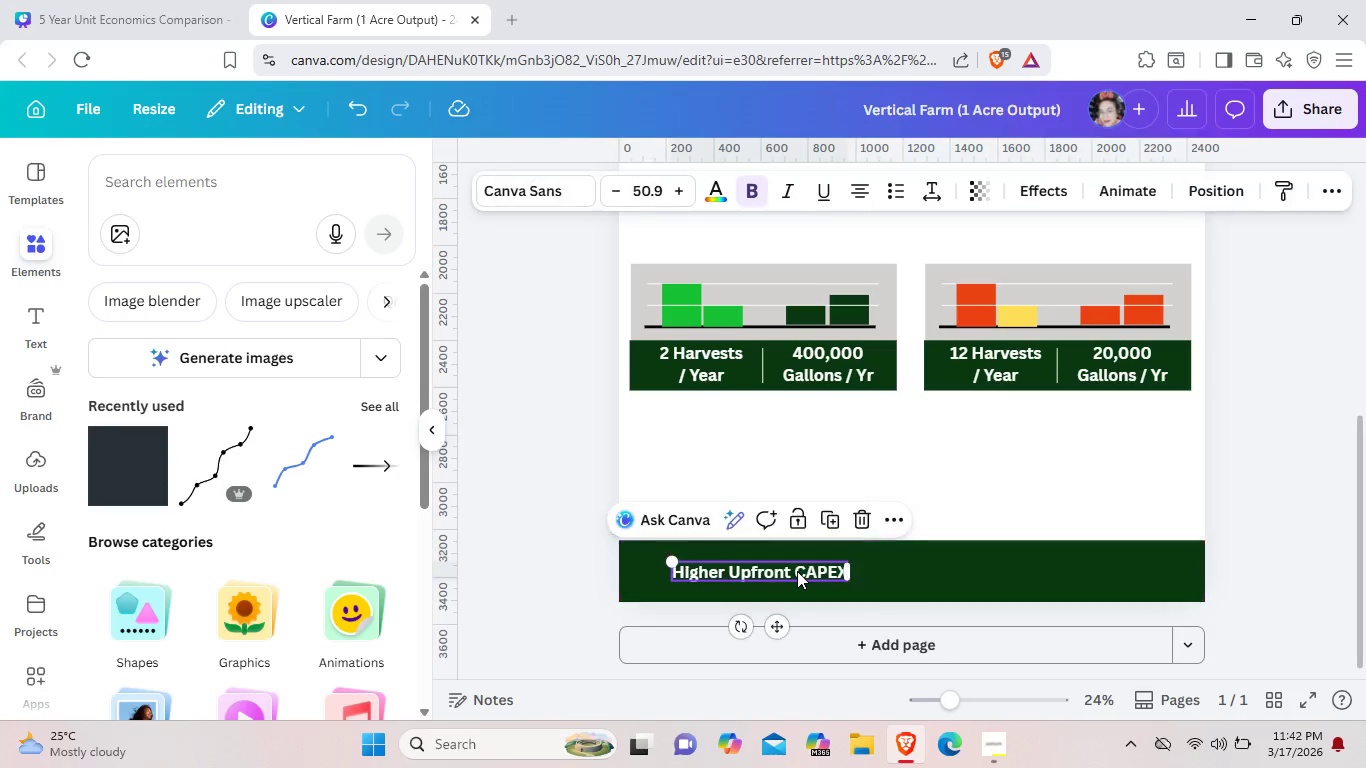 
left_click([797, 571])
 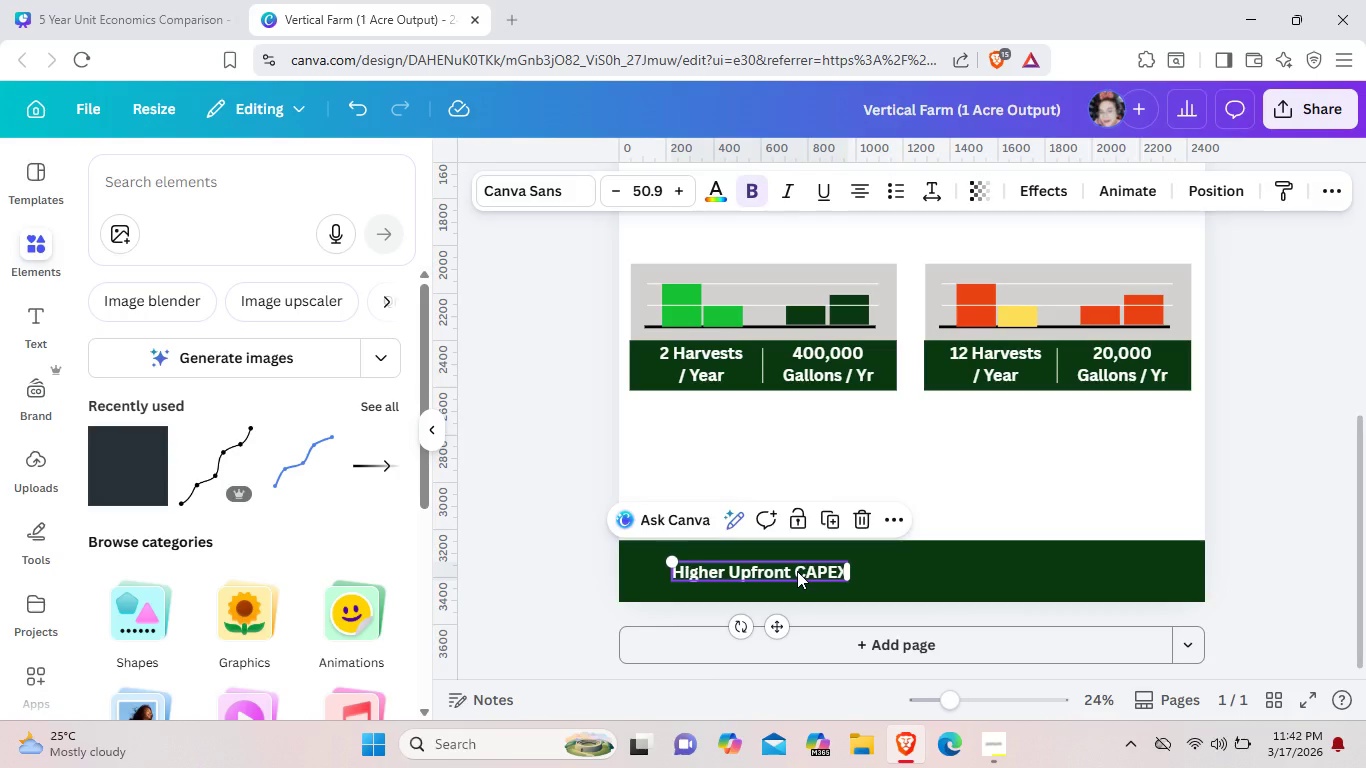 
key(Control+C)
 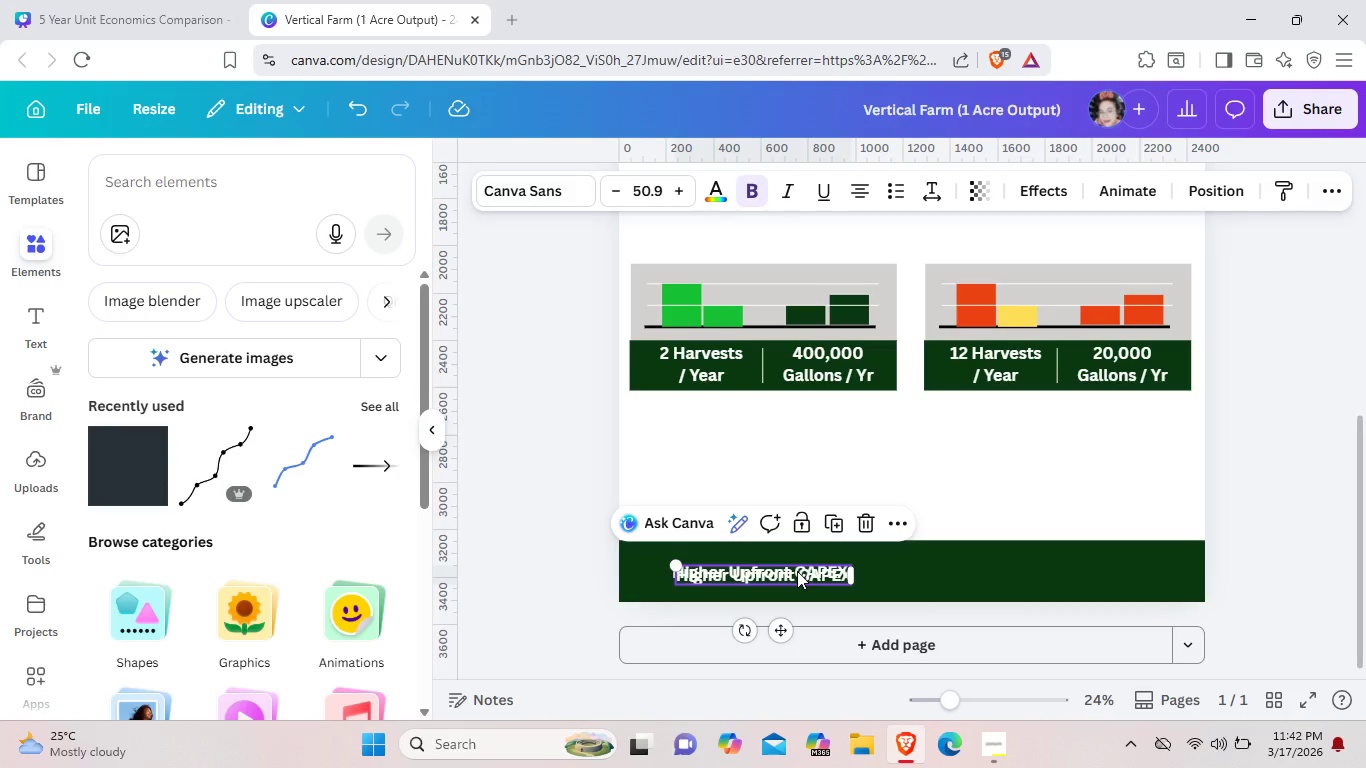 
key(Control+V)
 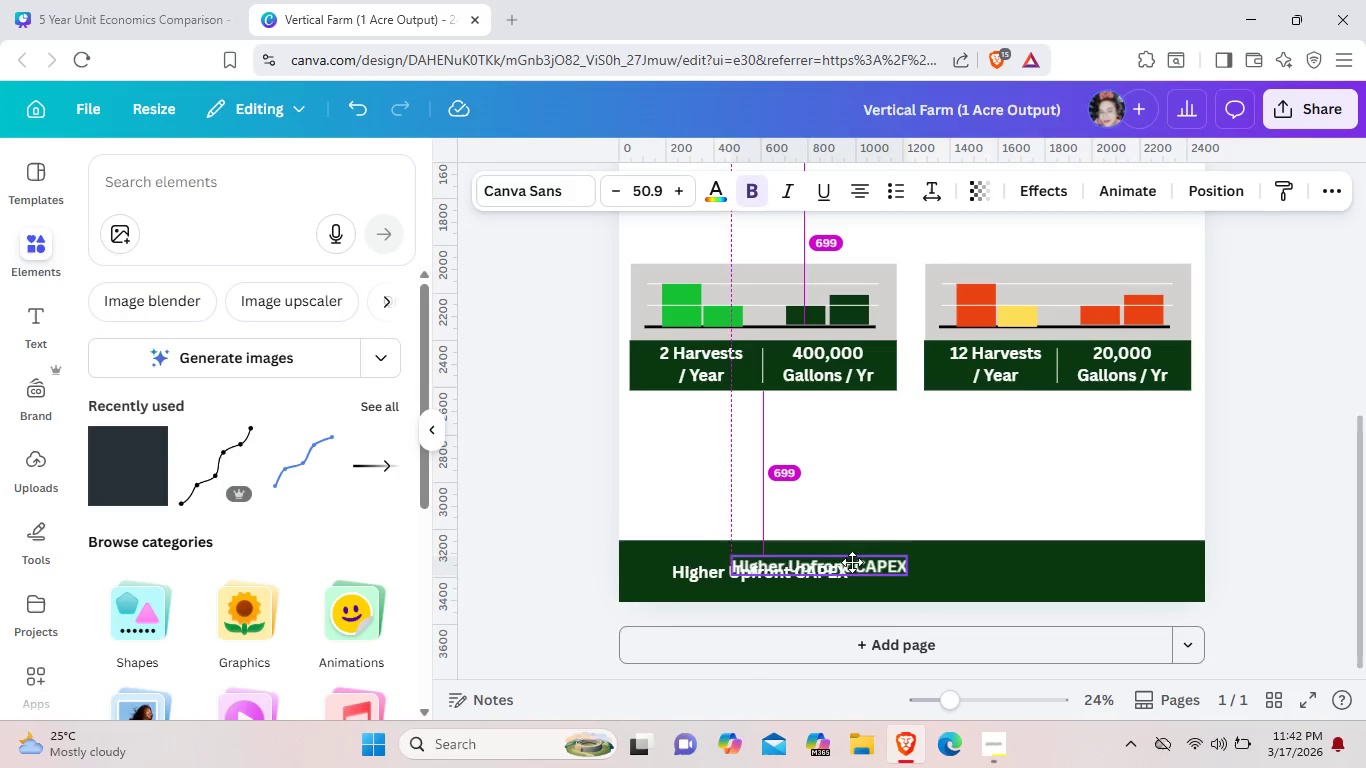 
left_click_drag(start_coordinate=[796, 571], to_coordinate=[985, 568])
 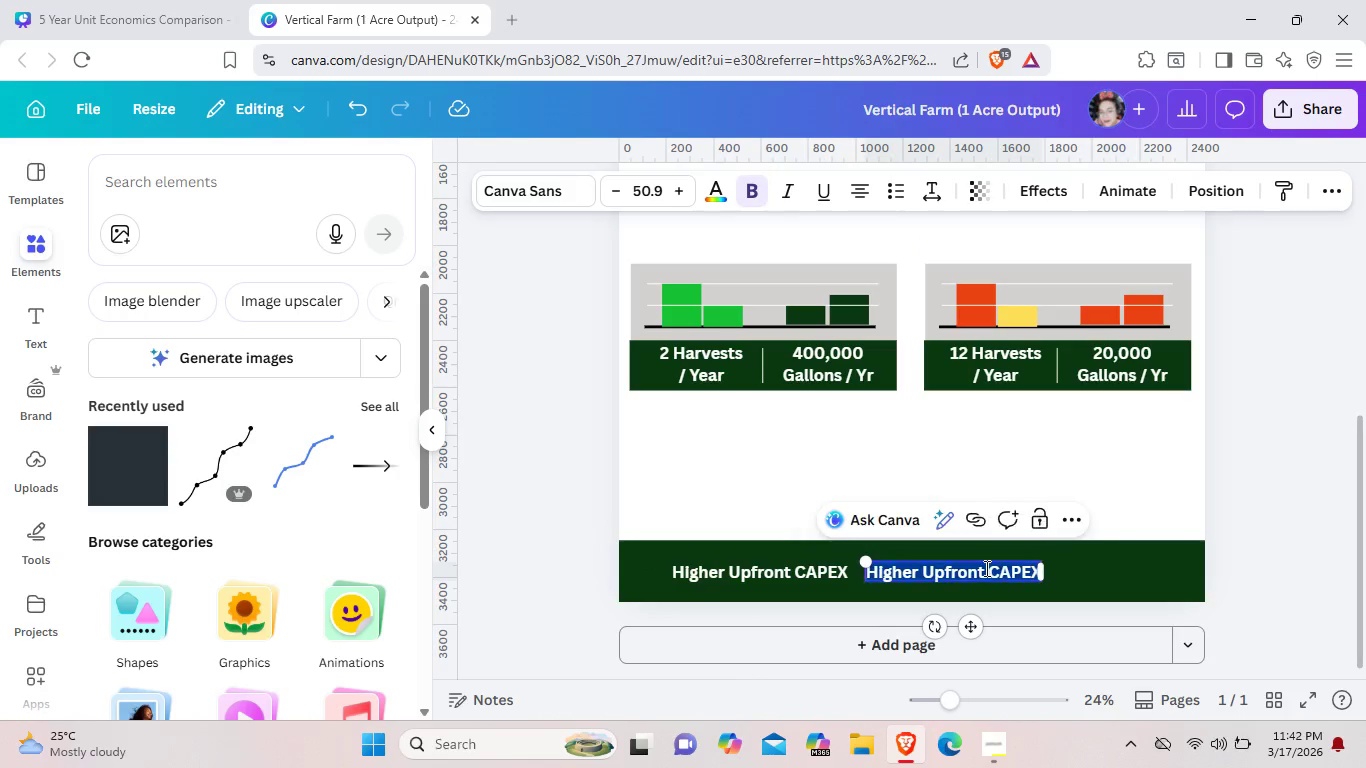 
double_click([985, 568])
 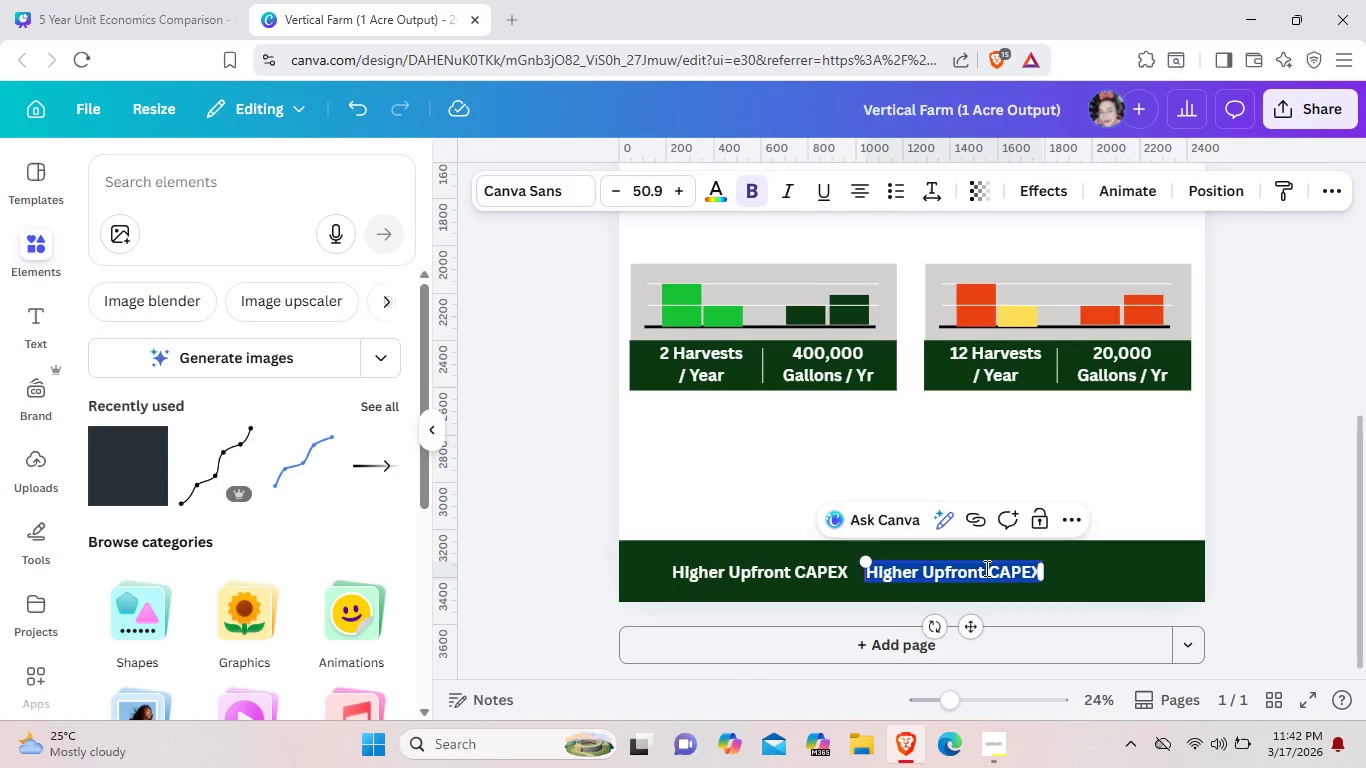 
type(Faster Yield Cycles)
 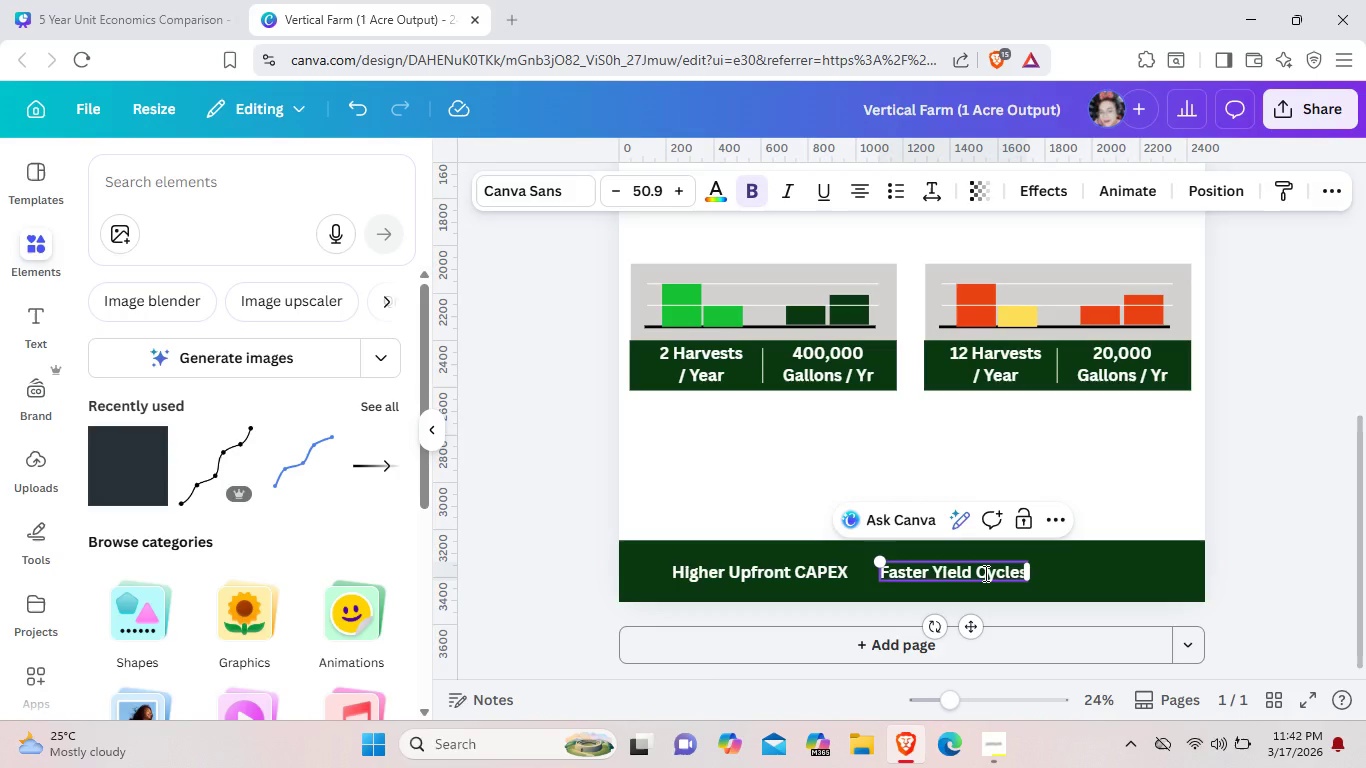 
left_click([899, 577])
 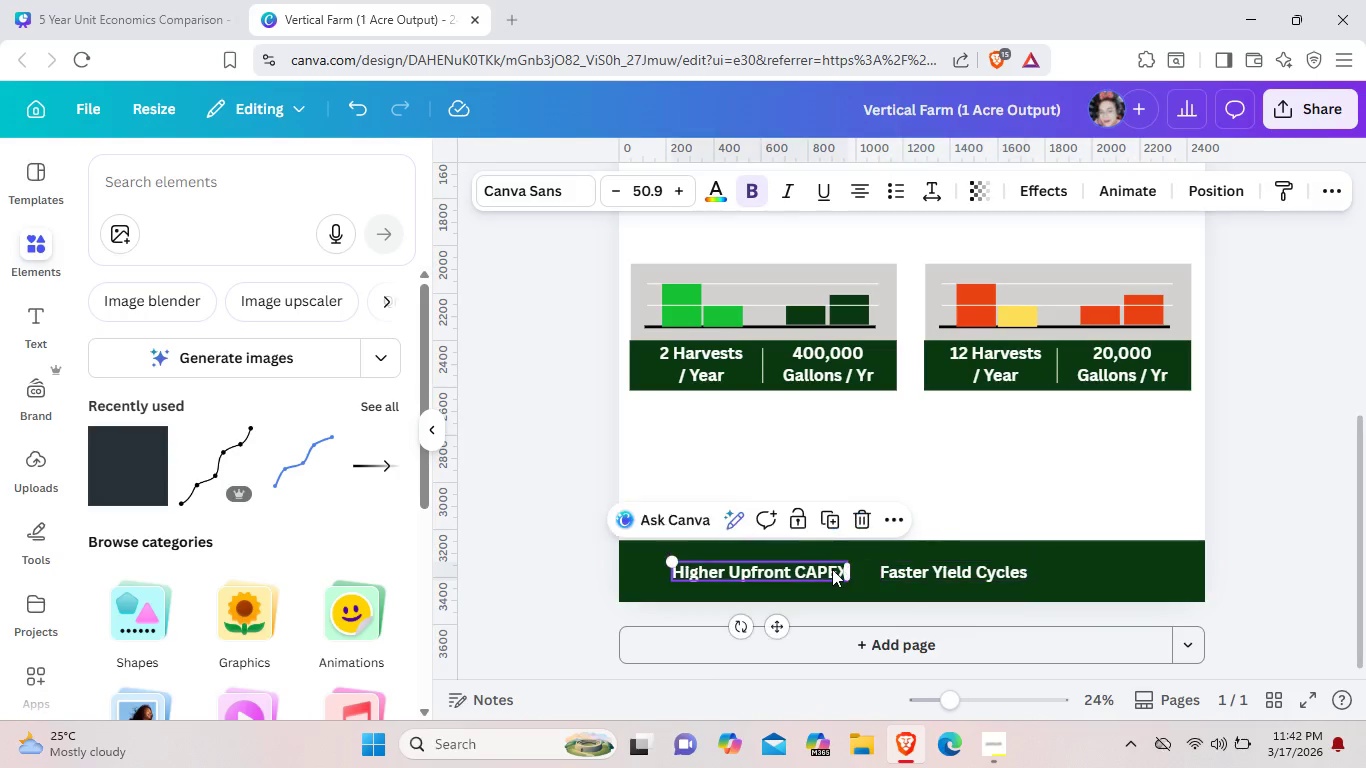 
left_click([832, 569])
 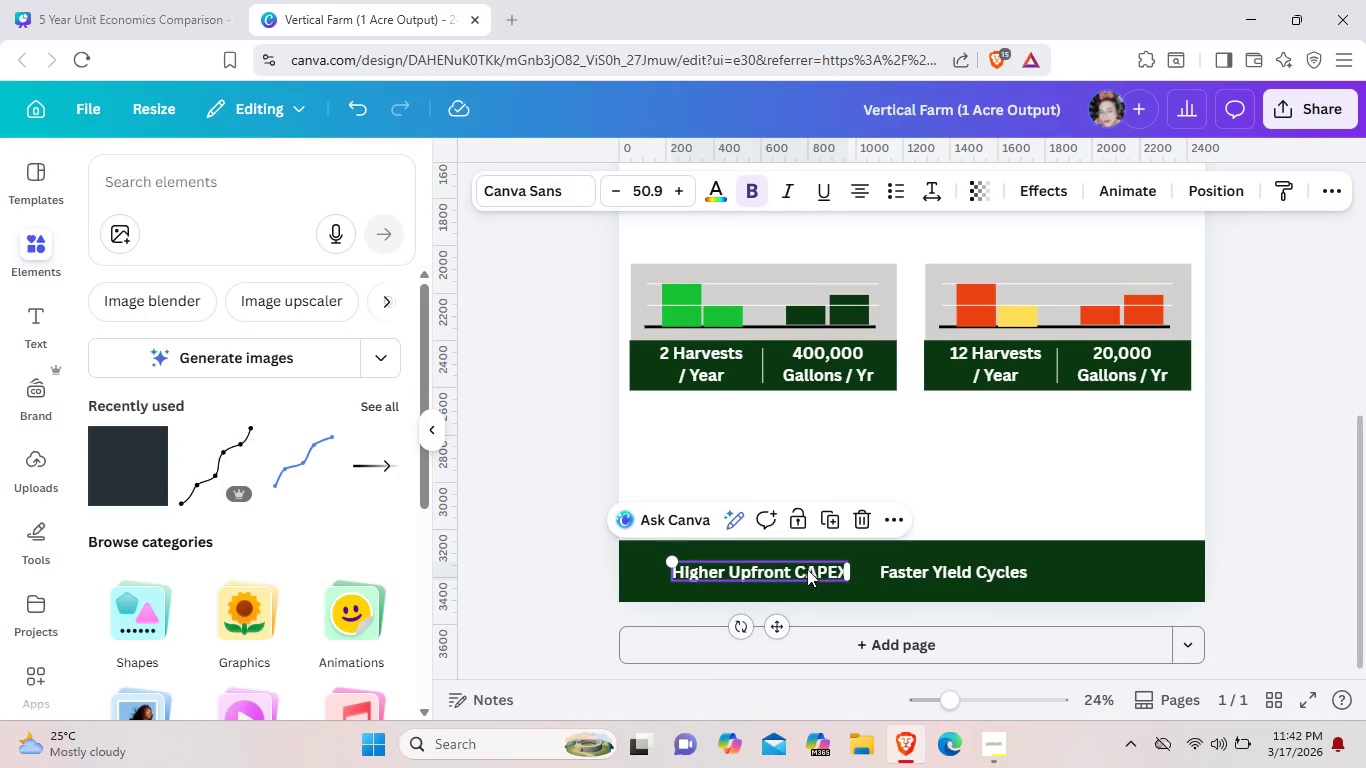 
left_click_drag(start_coordinate=[813, 569], to_coordinate=[793, 568])
 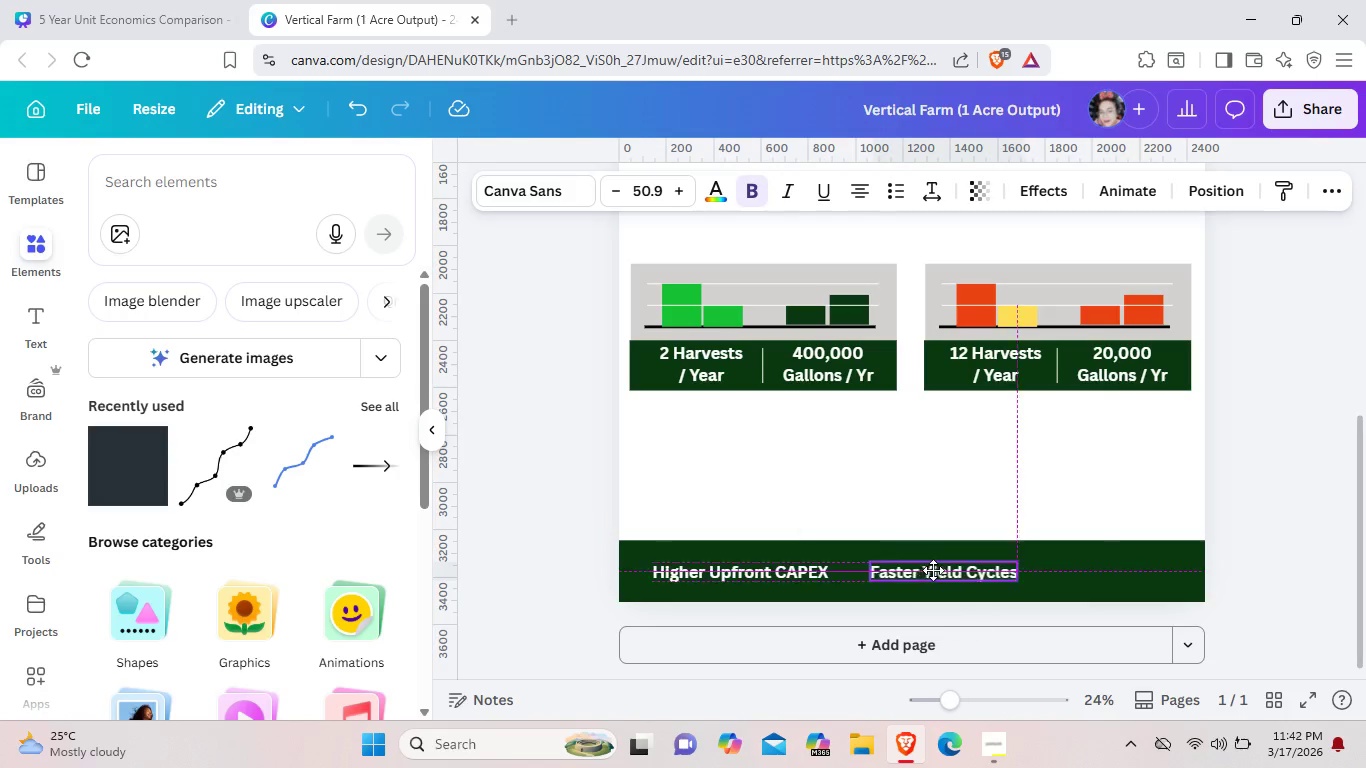 
left_click_drag(start_coordinate=[944, 569], to_coordinate=[928, 570])
 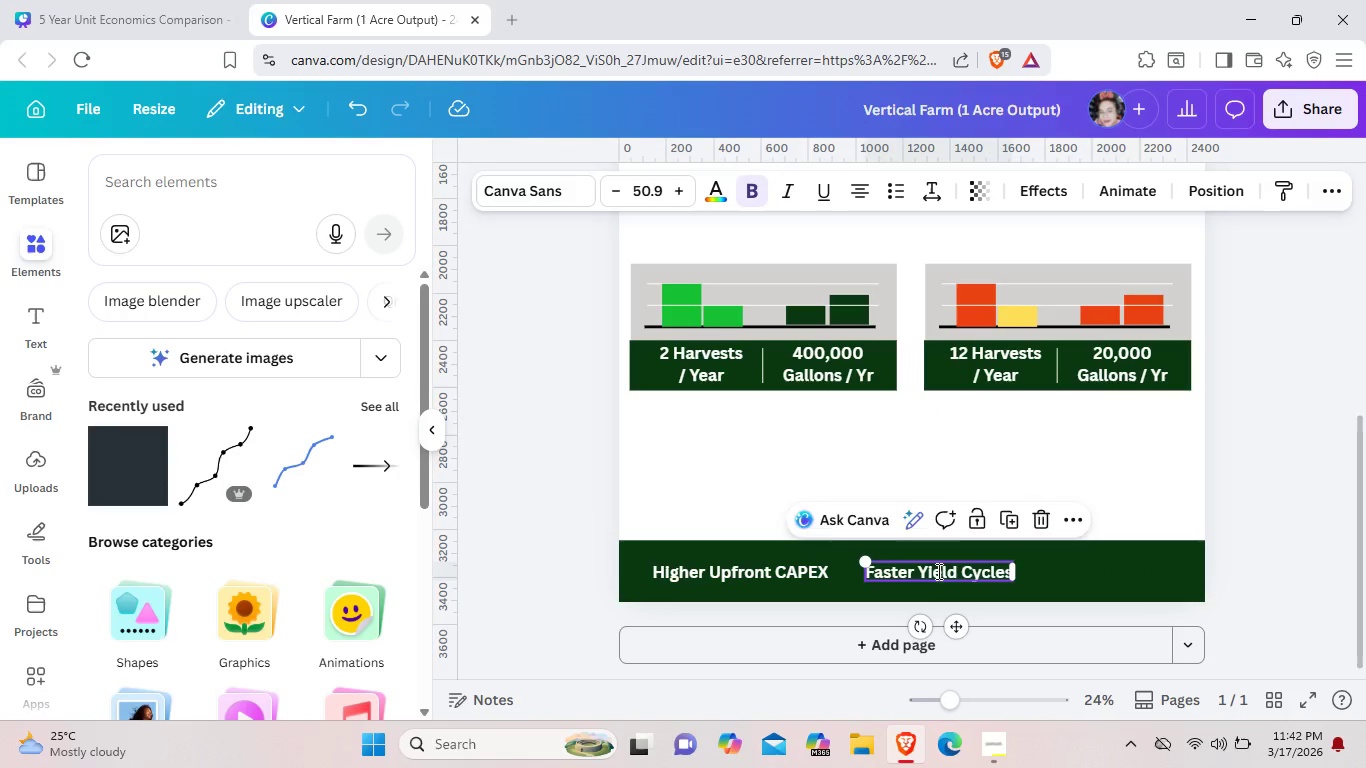 
left_click([937, 571])
 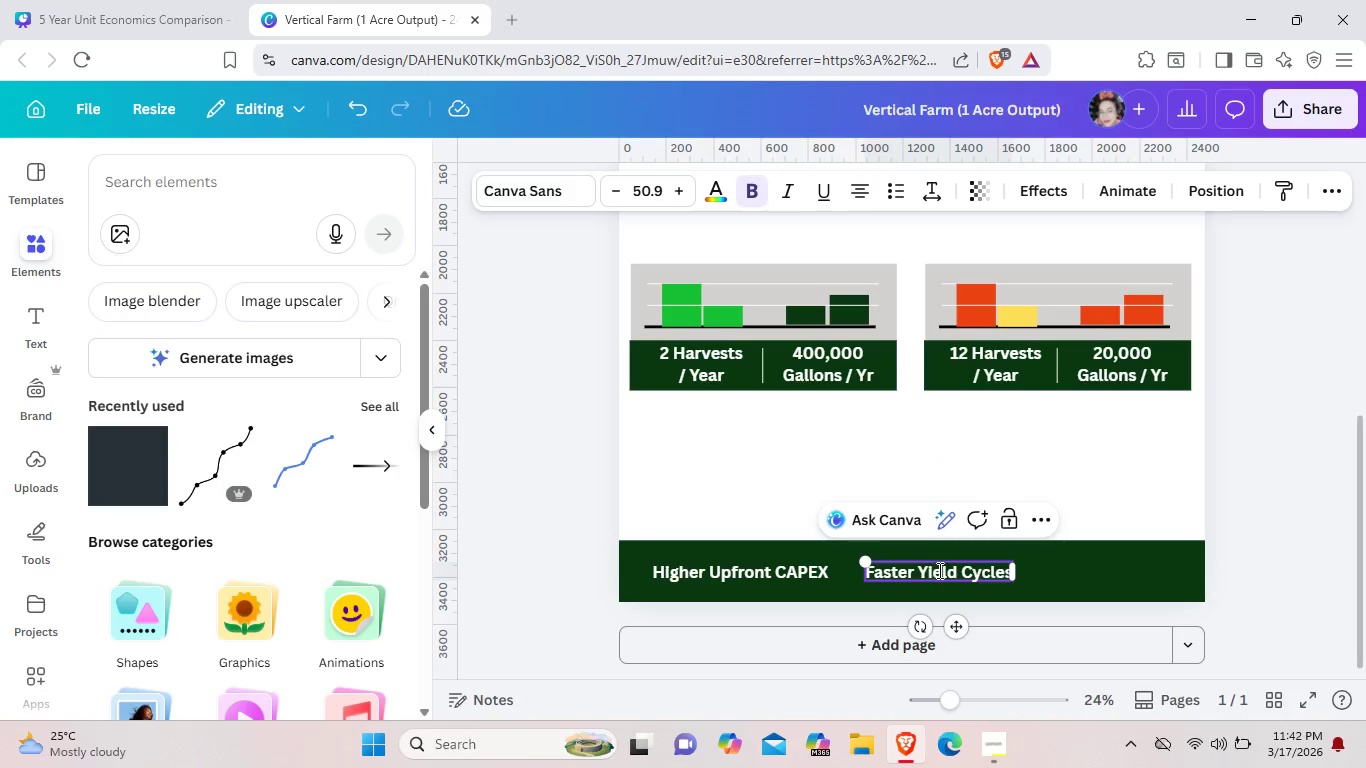 
key(Control+C)
 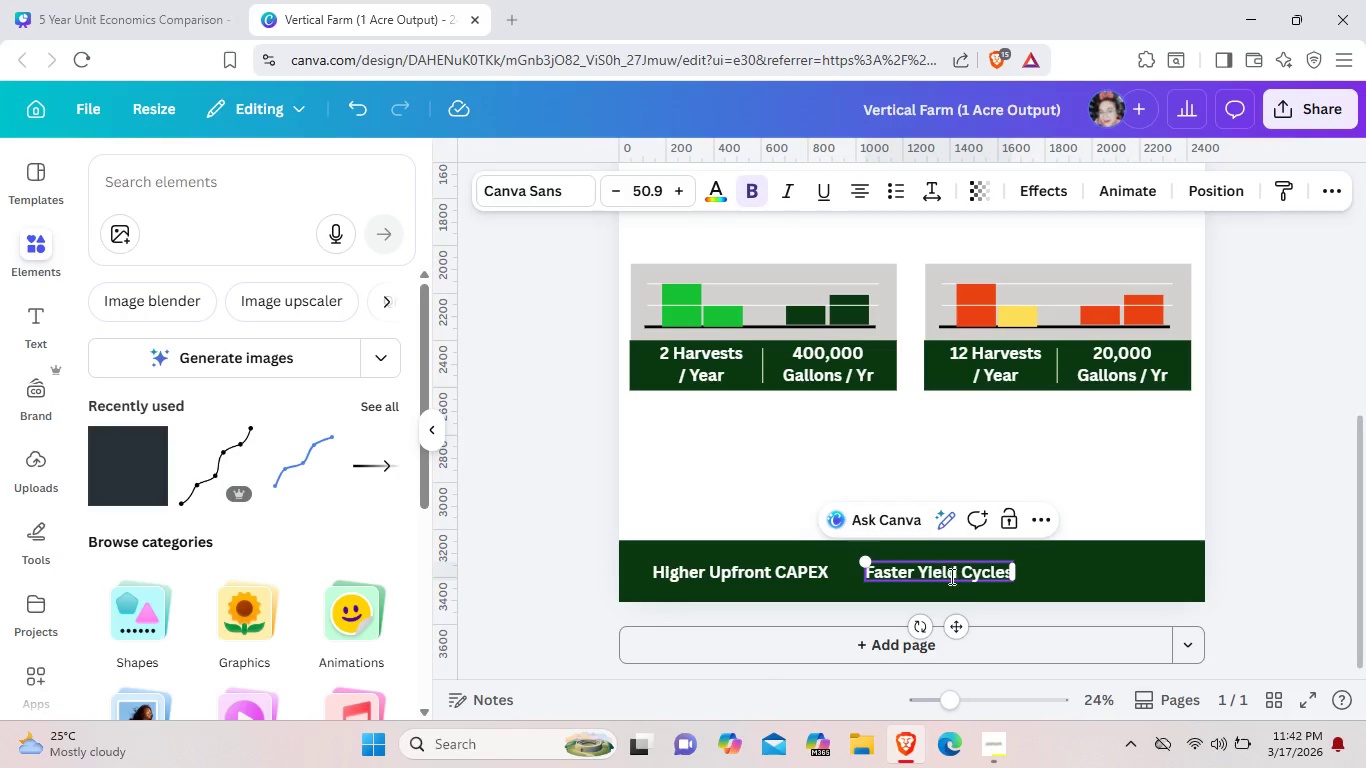 
key(Control+V)
 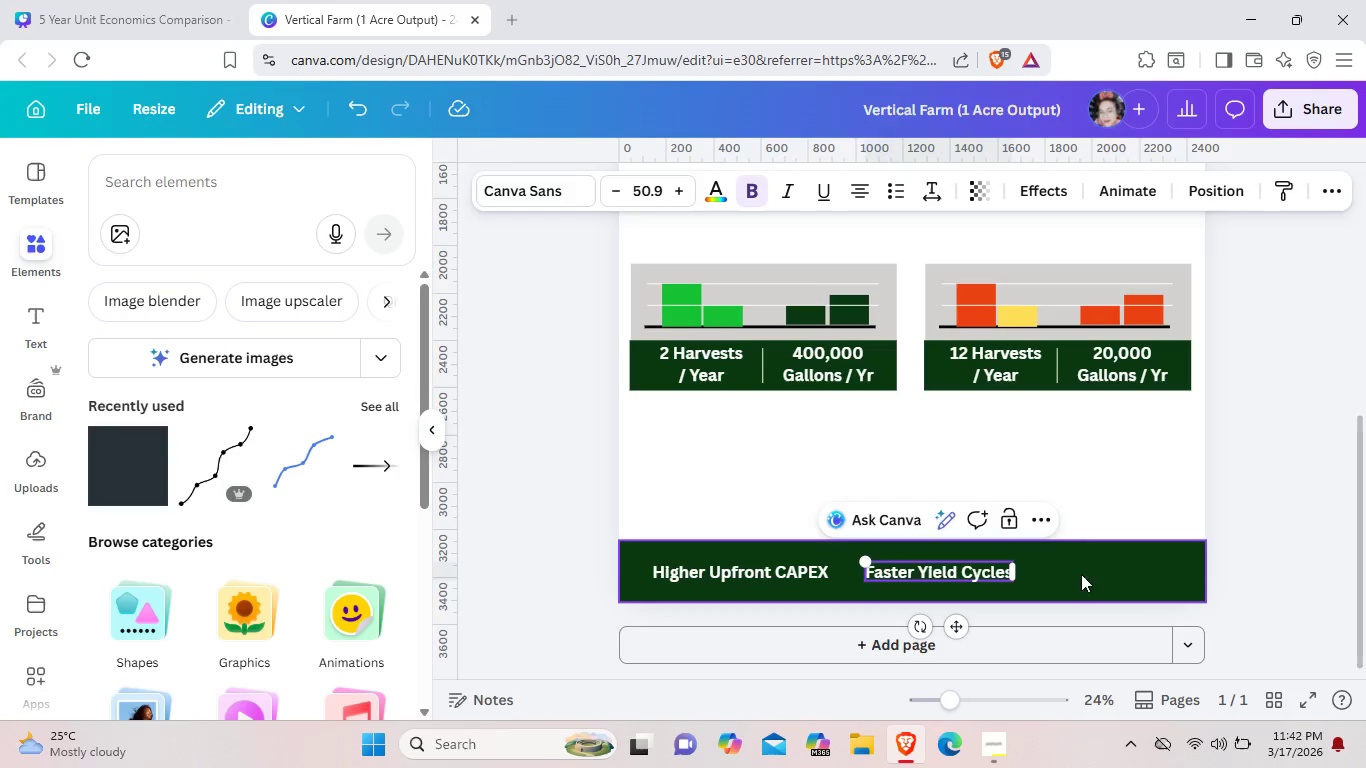 
left_click([1101, 574])
 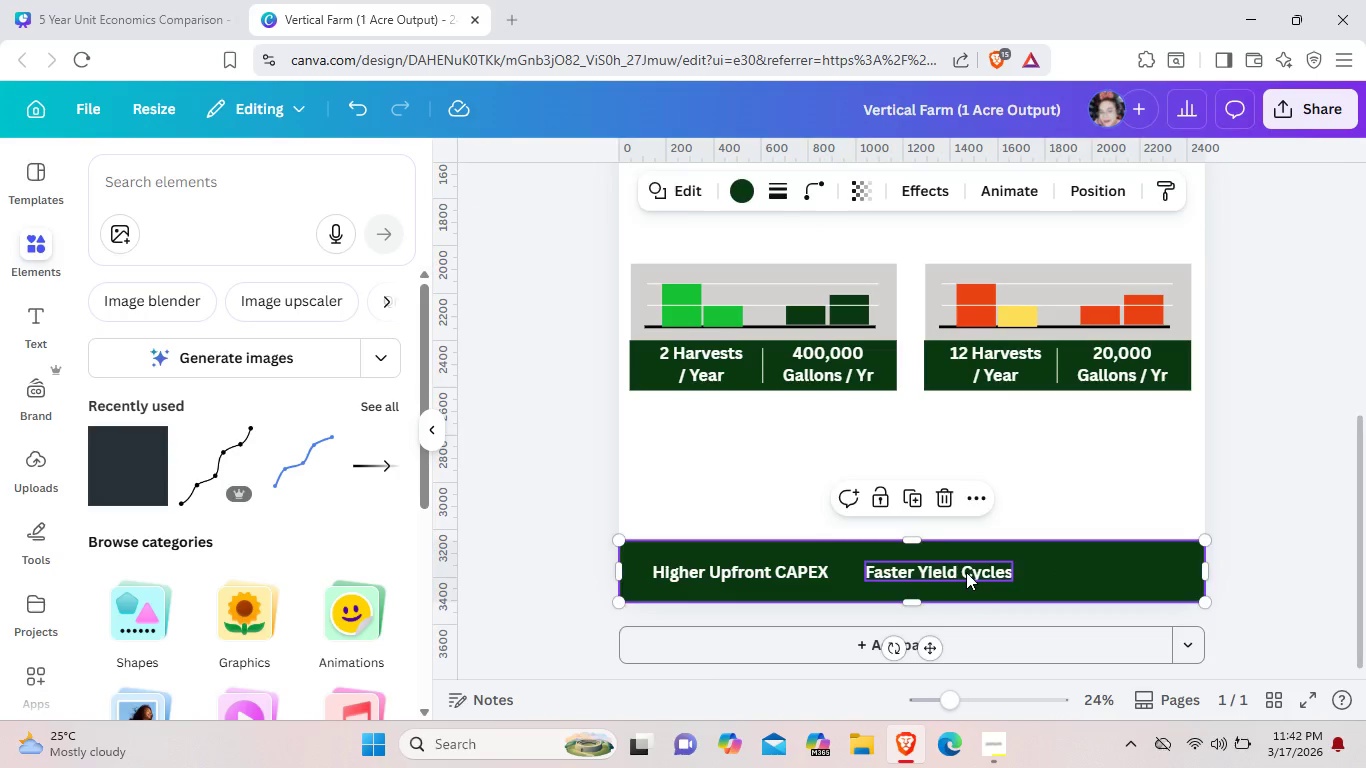 
left_click([966, 572])
 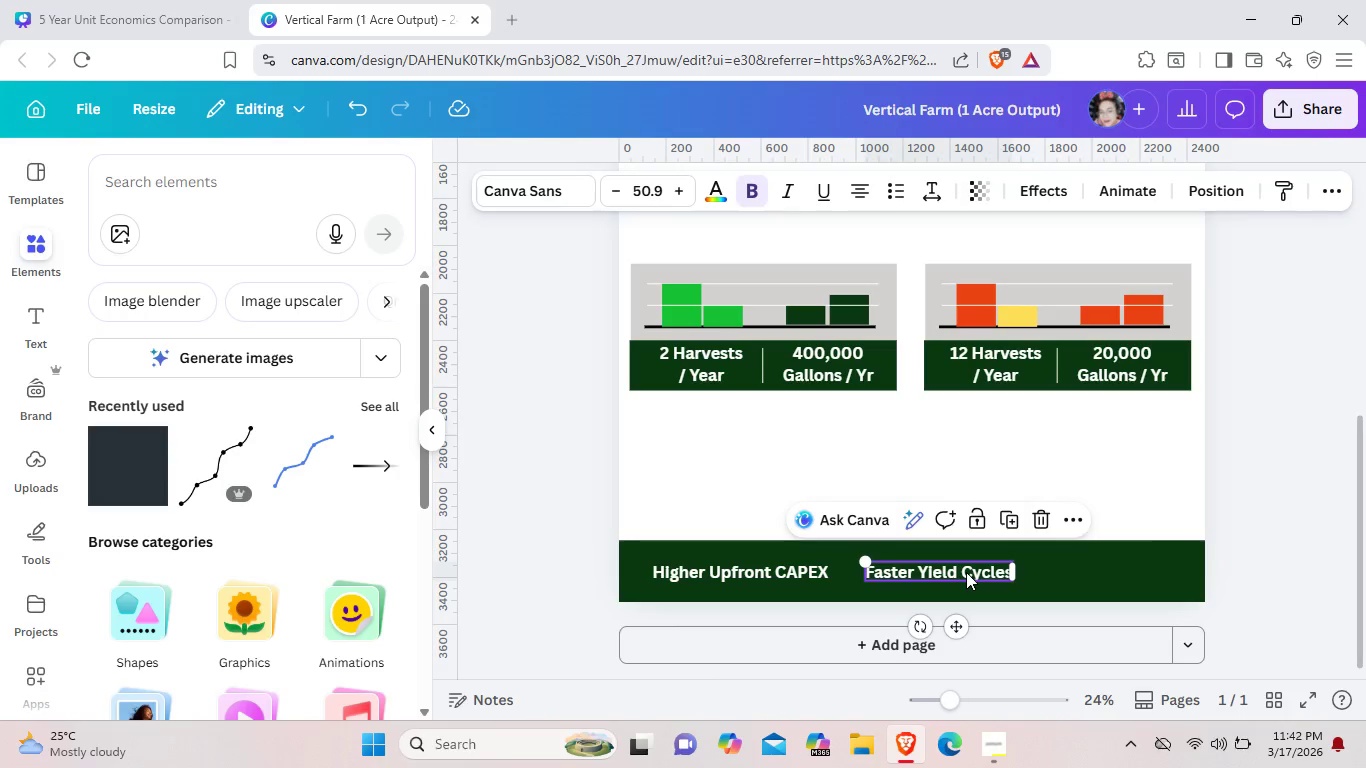 
key(Control+C)
 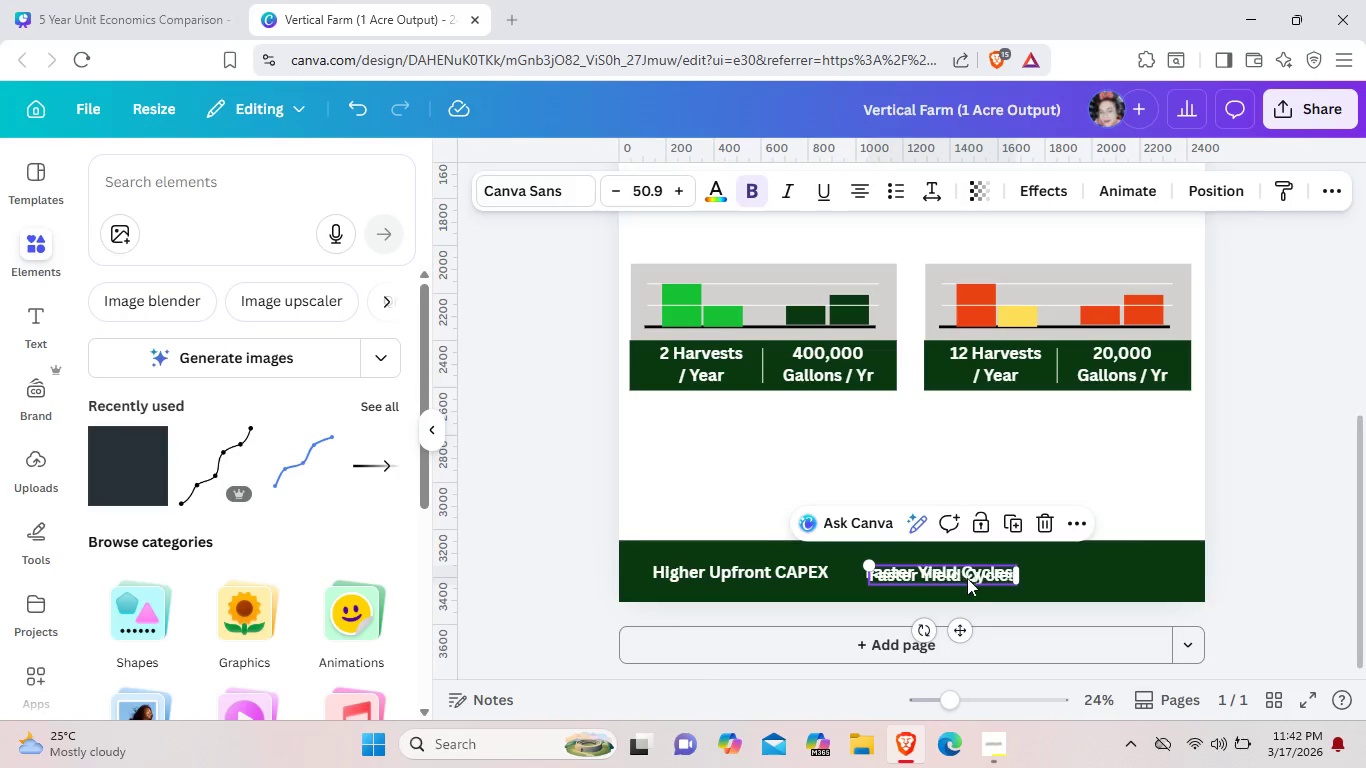 
key(Control+V)
 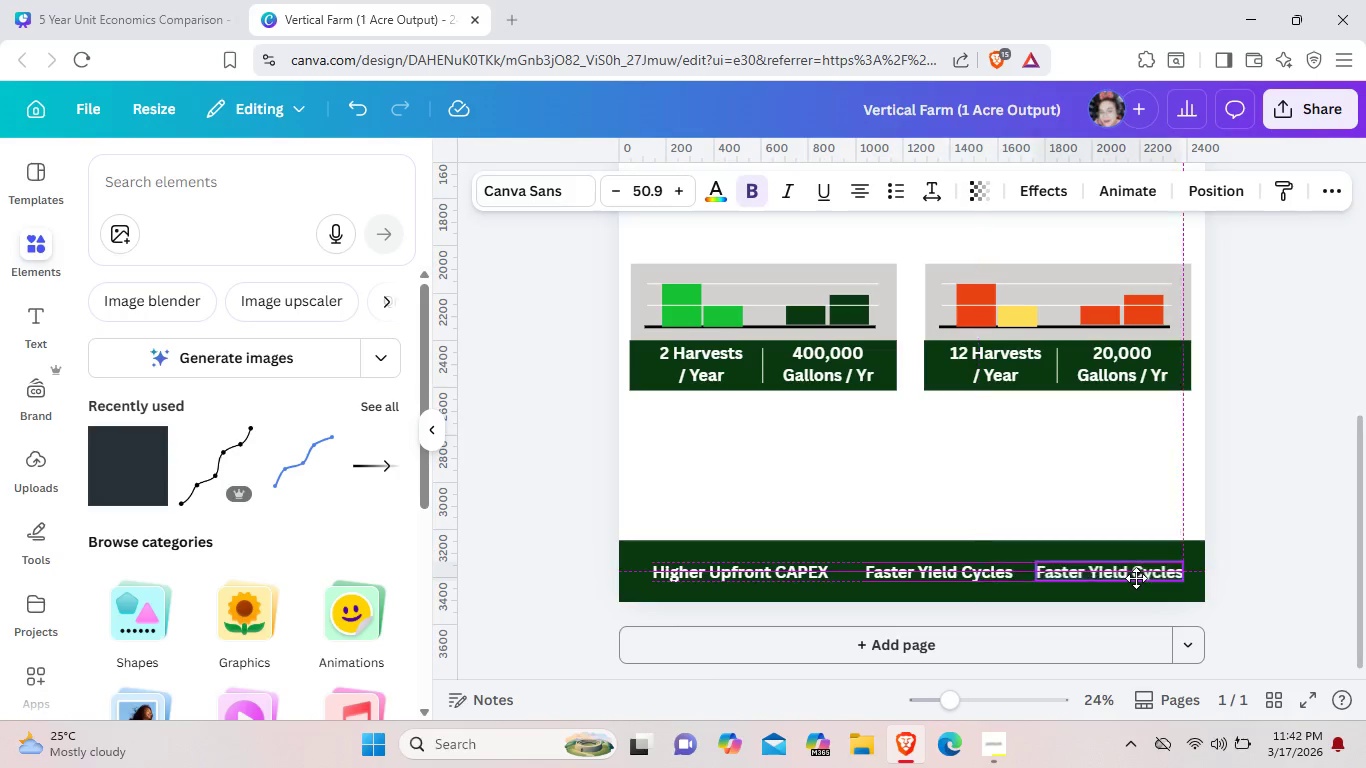 
left_click_drag(start_coordinate=[967, 578], to_coordinate=[1149, 578])
 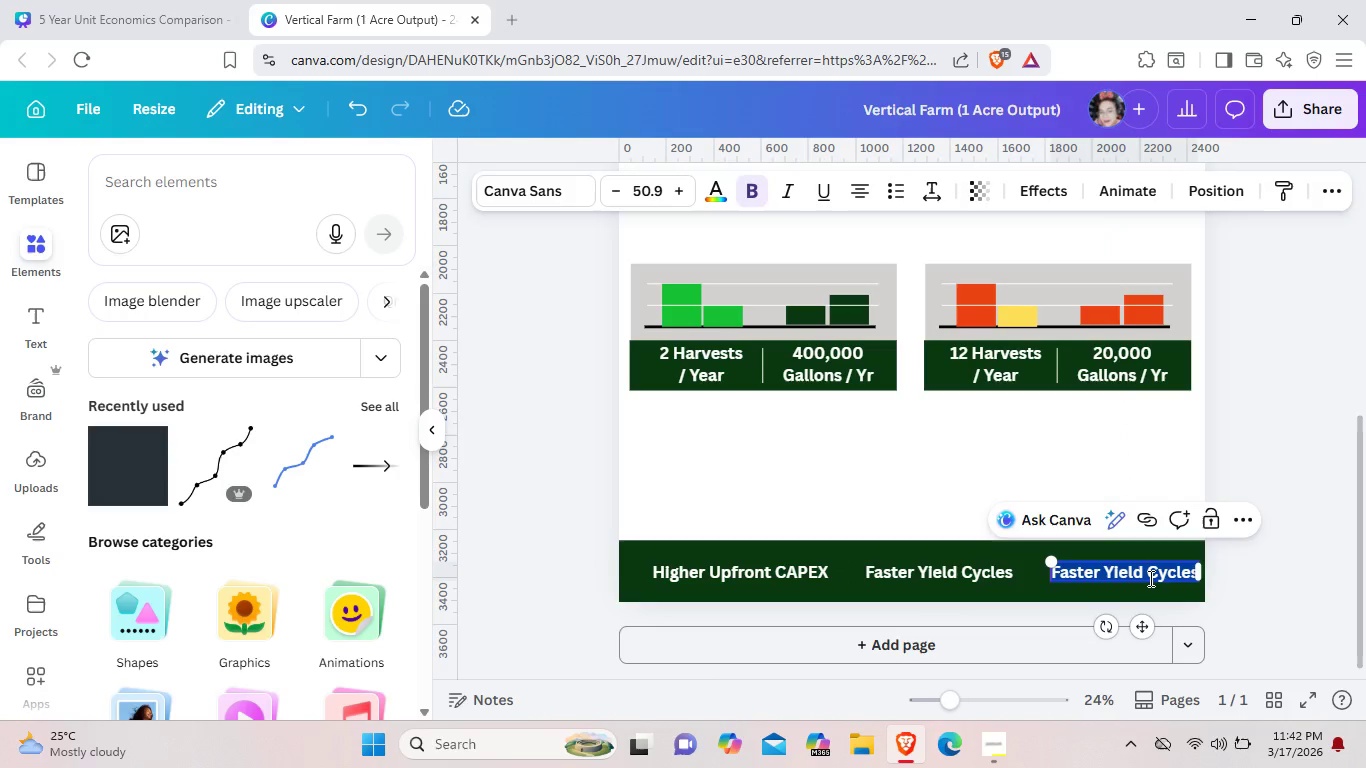 
double_click([1149, 578])
 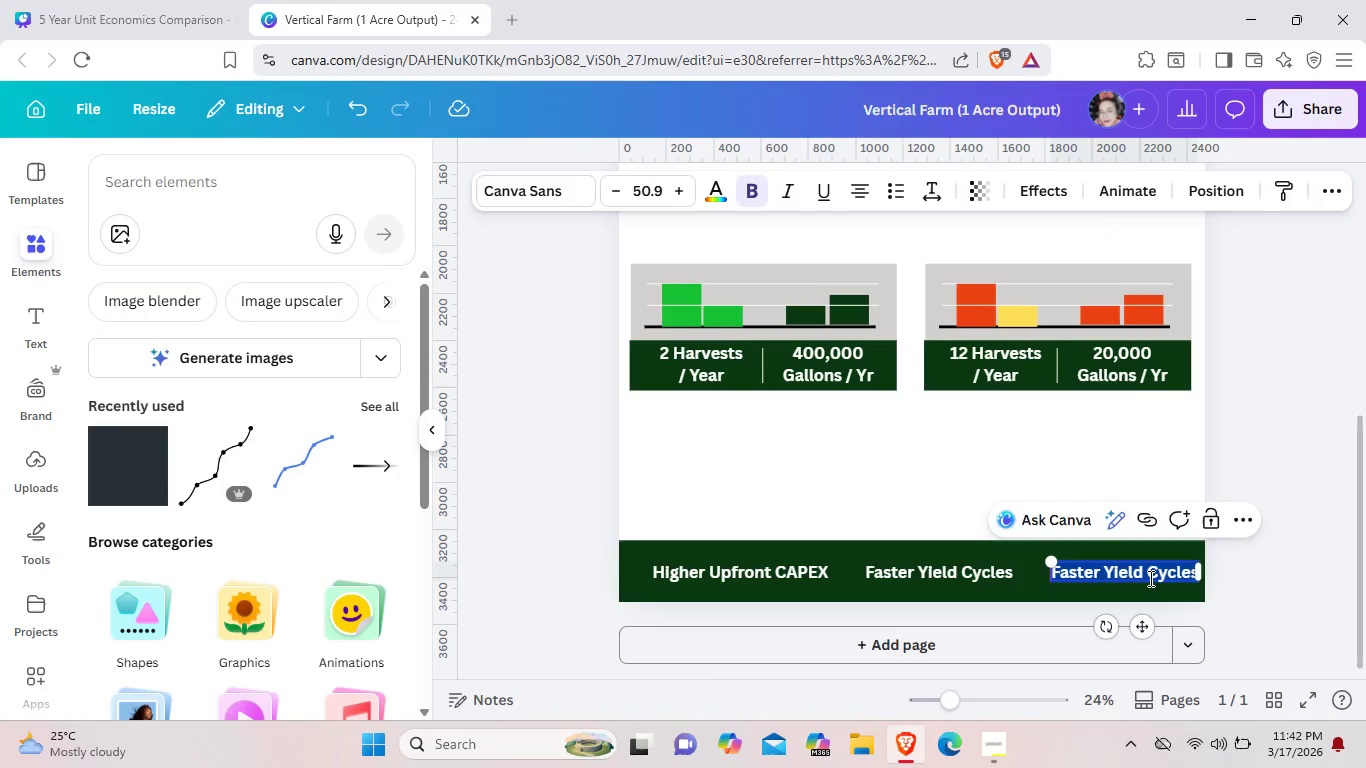 
type(Predictable Revenue Scaling)
 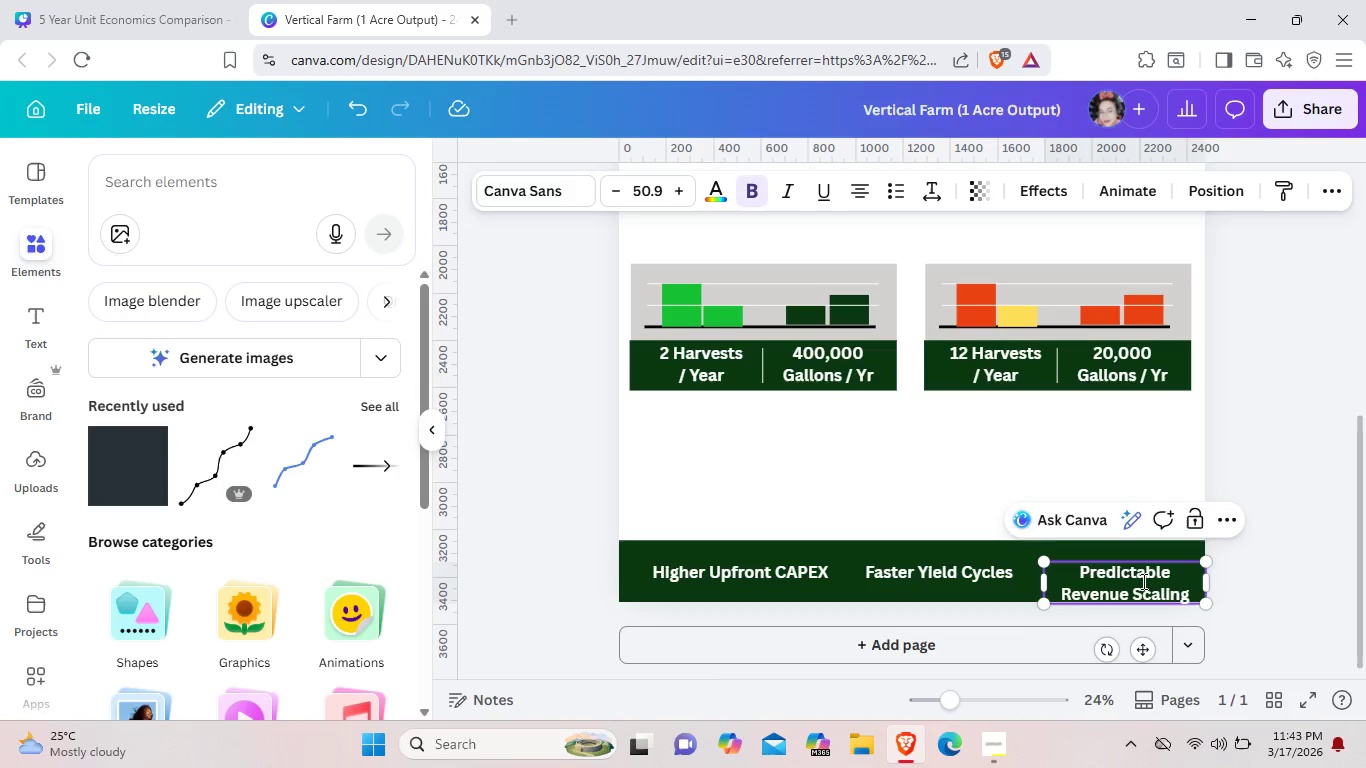 
left_click_drag(start_coordinate=[1040, 583], to_coordinate=[979, 594])
 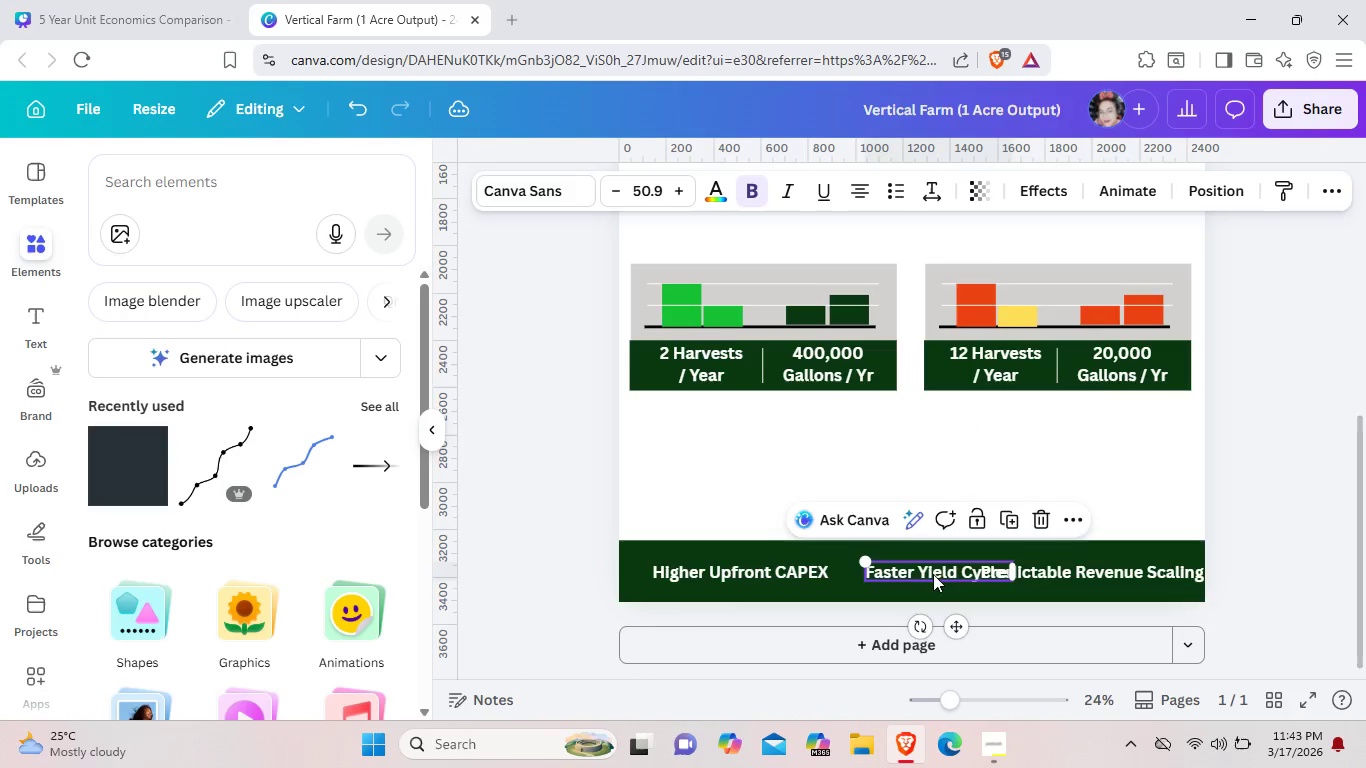 
left_click_drag(start_coordinate=[936, 575], to_coordinate=[913, 575])
 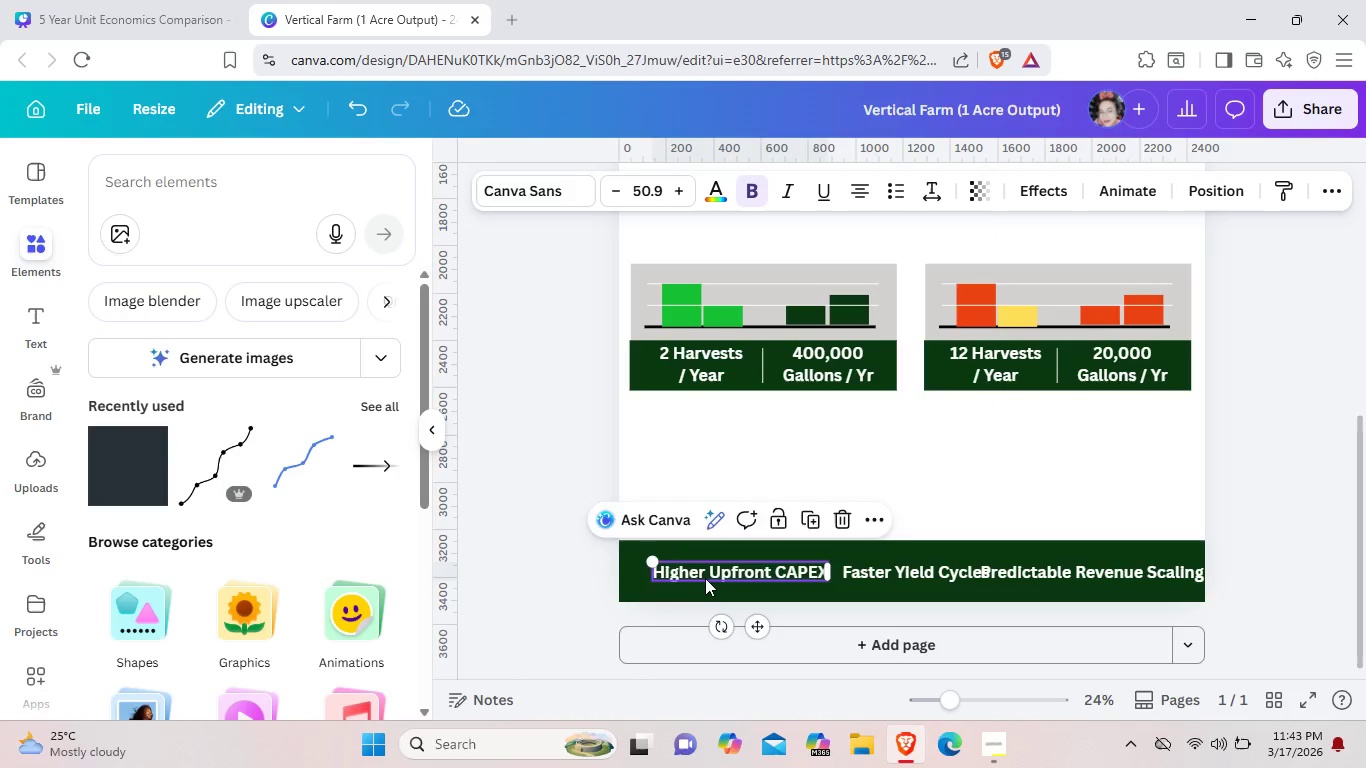 
left_click_drag(start_coordinate=[727, 578], to_coordinate=[718, 579])
 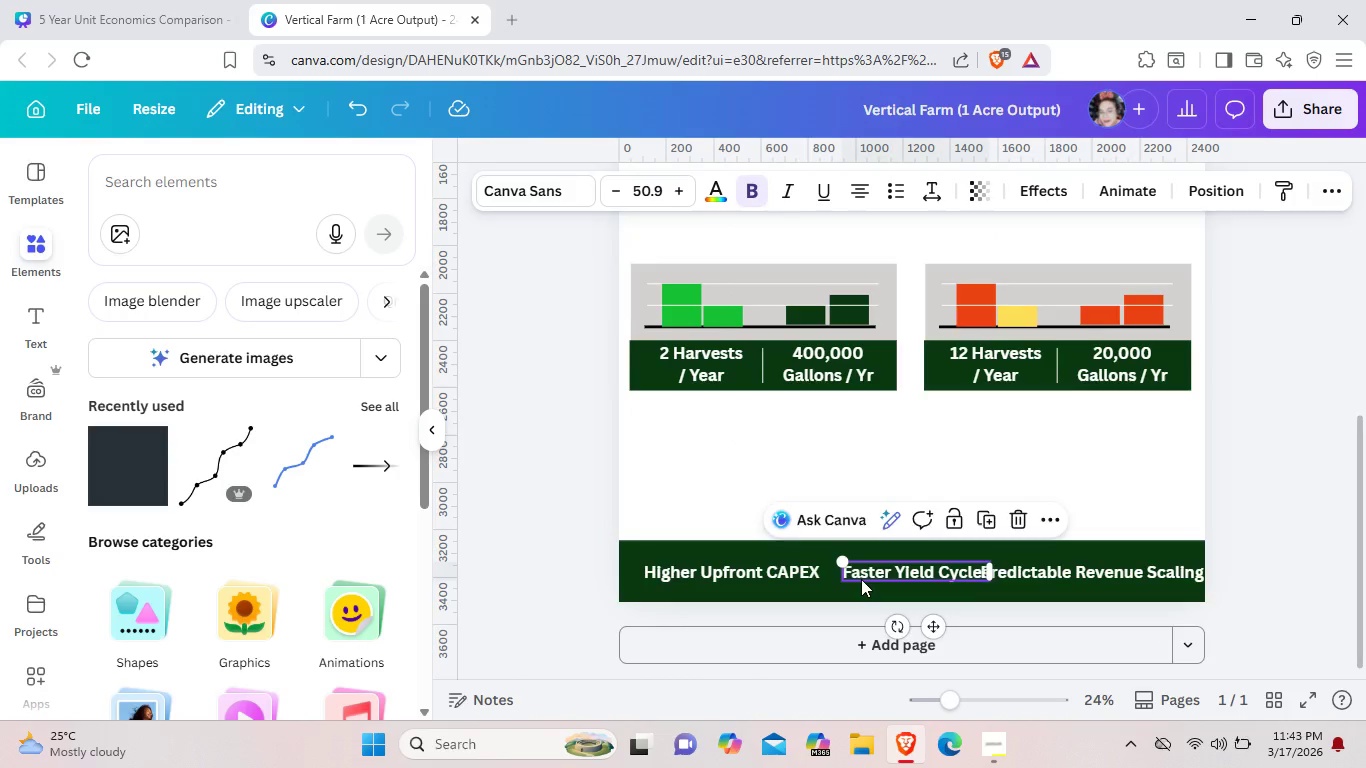 
left_click_drag(start_coordinate=[871, 579], to_coordinate=[859, 580])
 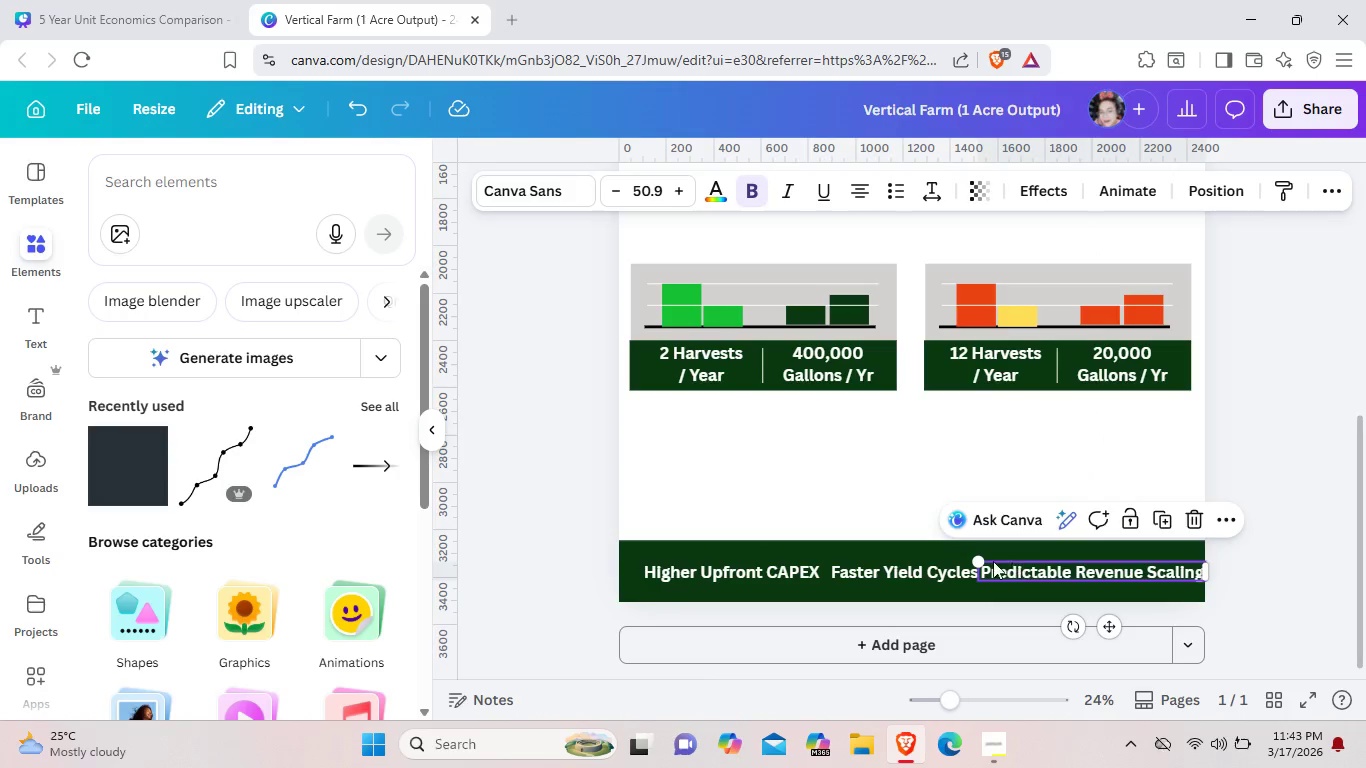 
wait(5.41)
 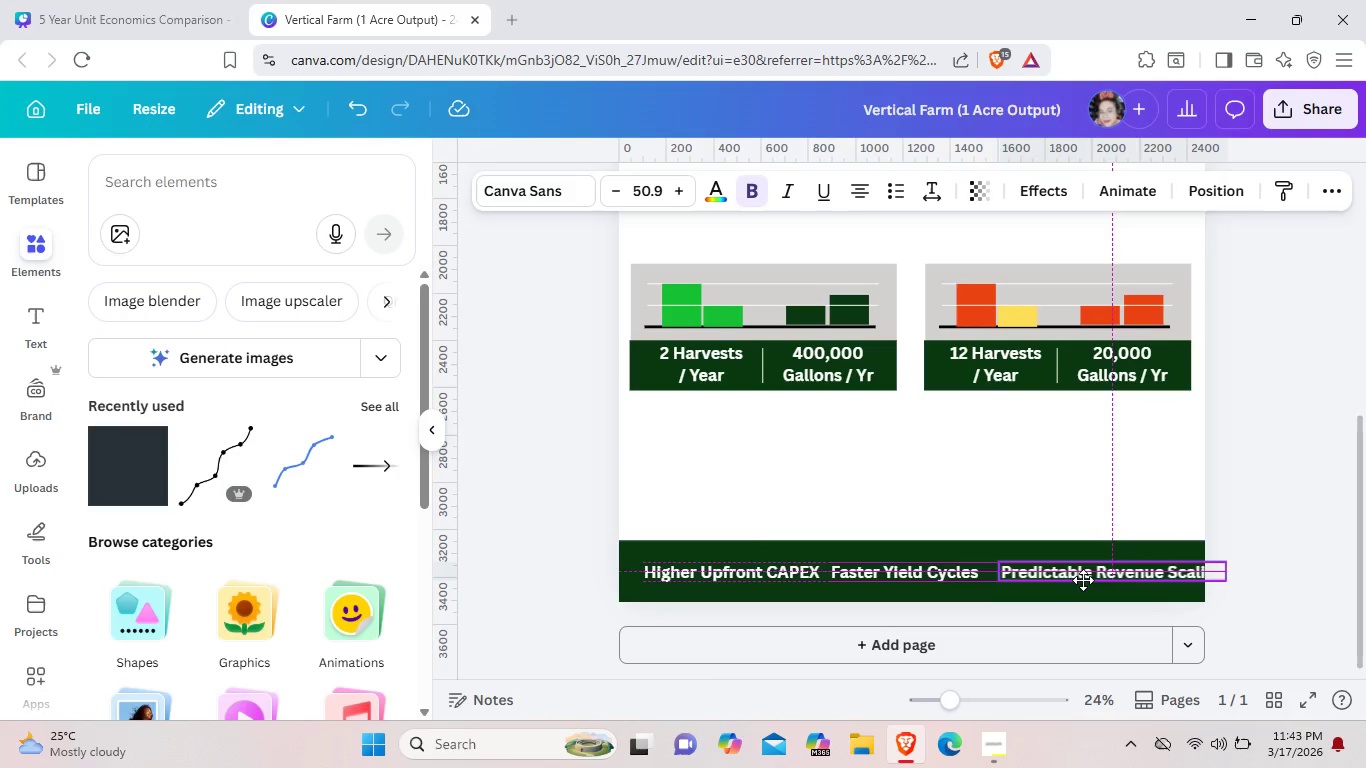 
left_click_drag(start_coordinate=[973, 562], to_coordinate=[998, 569])
 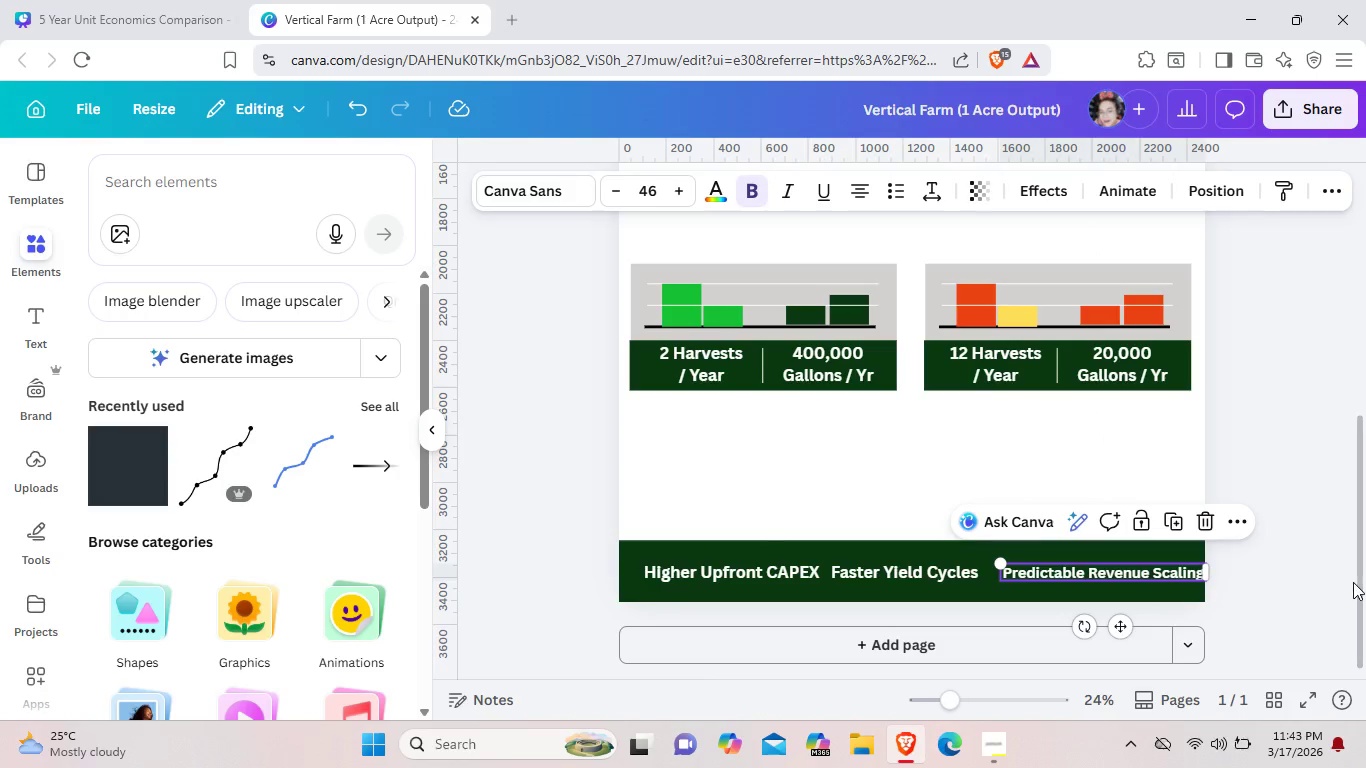 
left_click([1353, 582])
 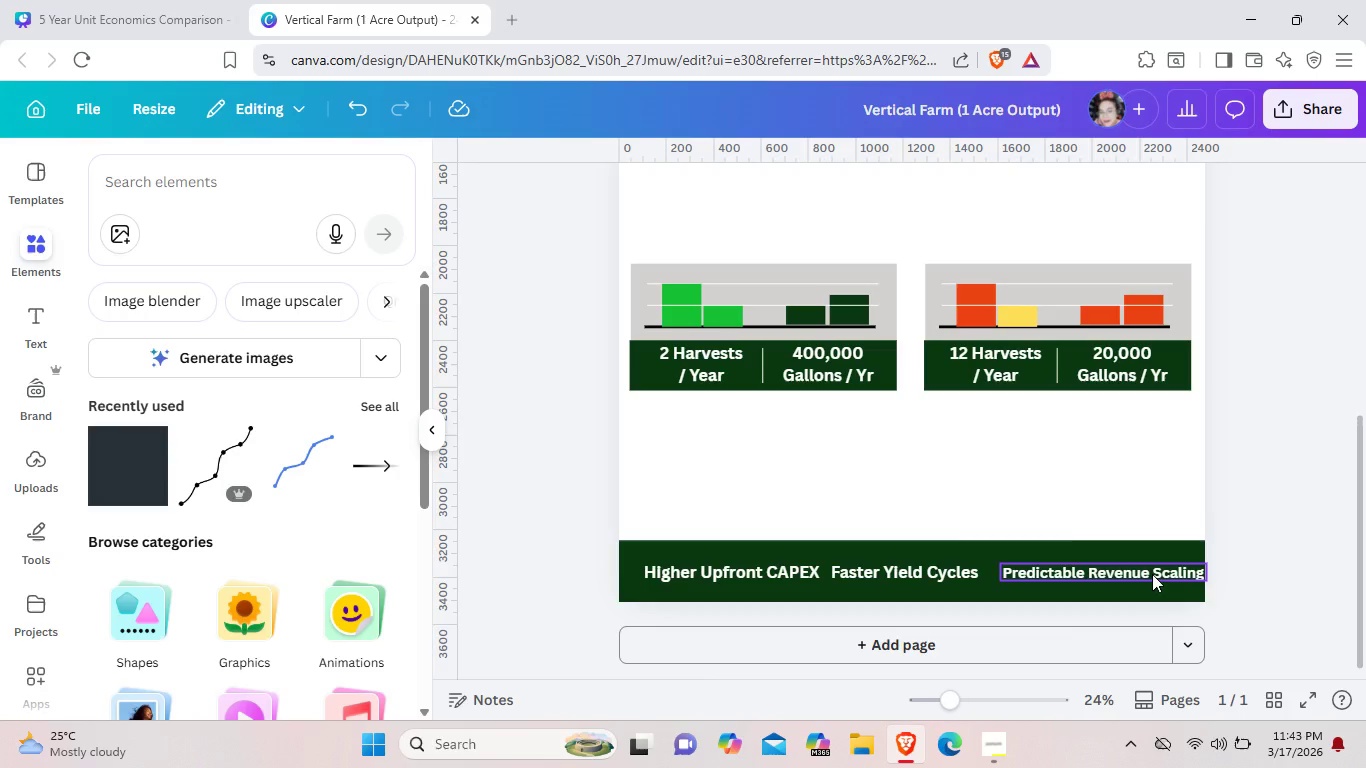 
left_click([1152, 574])
 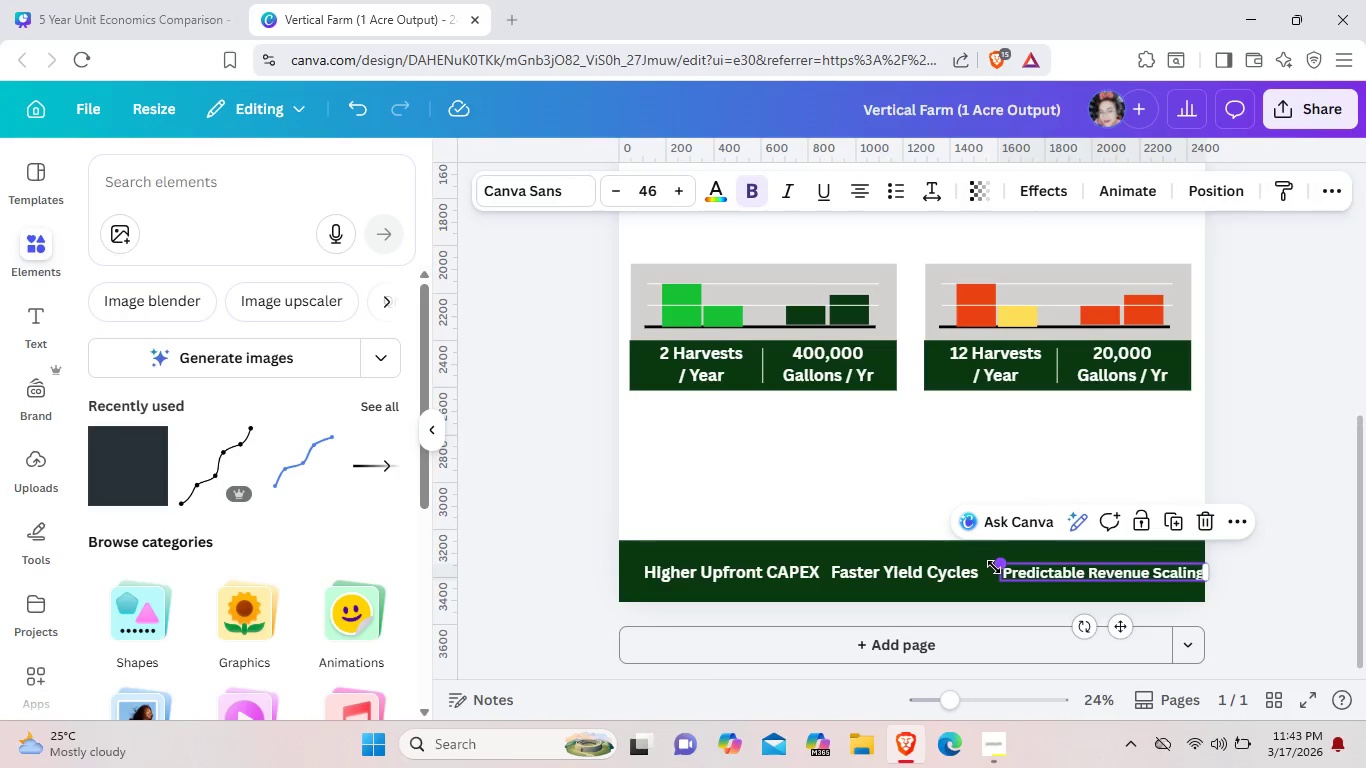 
left_click_drag(start_coordinate=[999, 564], to_coordinate=[1011, 566])
 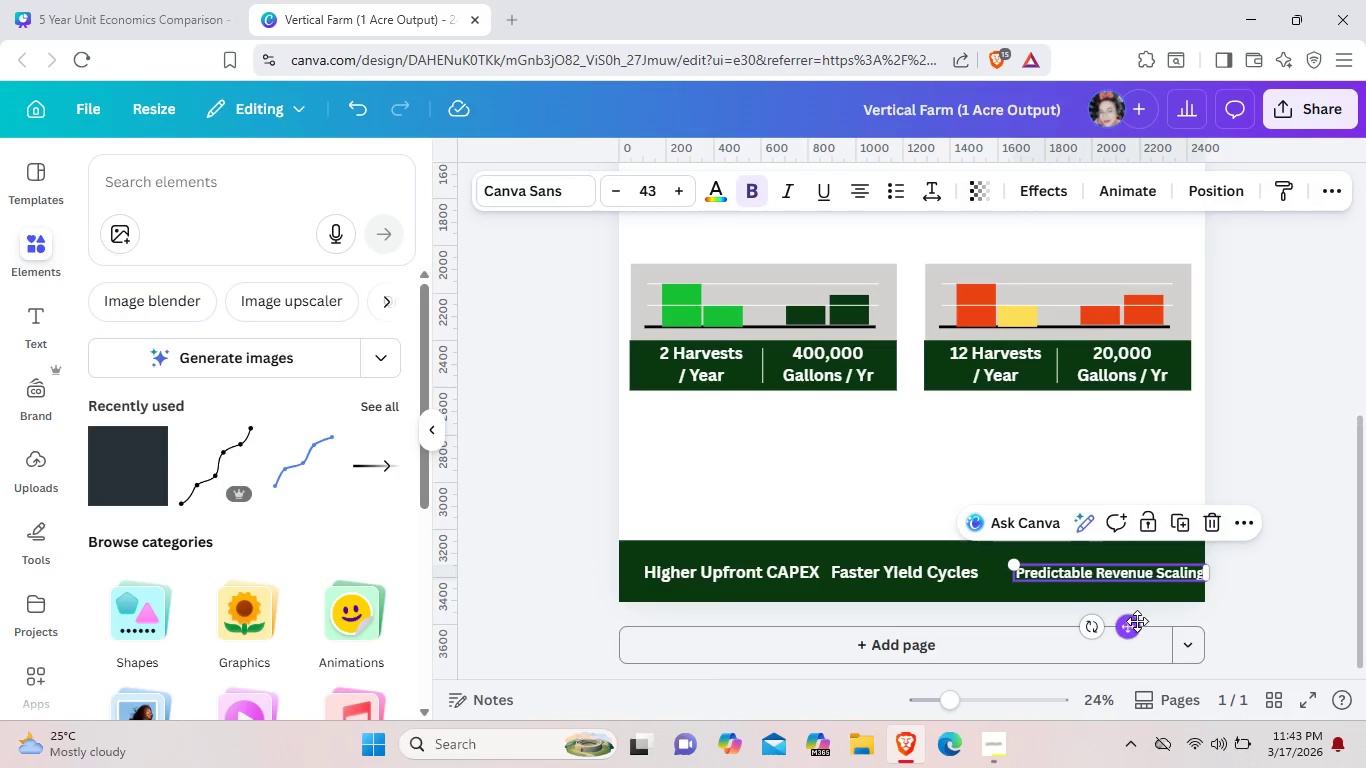 
left_click_drag(start_coordinate=[1136, 621], to_coordinate=[1126, 620])
 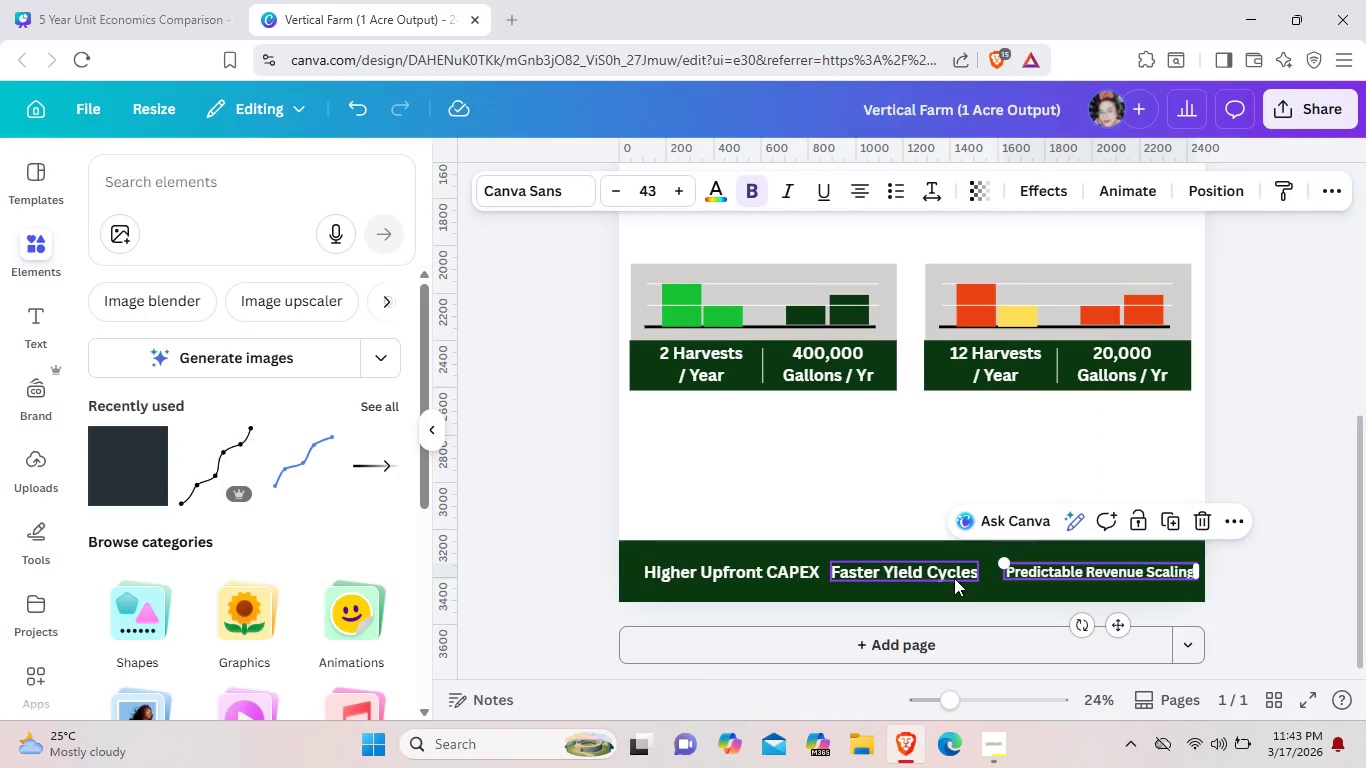 
left_click_drag(start_coordinate=[954, 578], to_coordinate=[967, 578])
 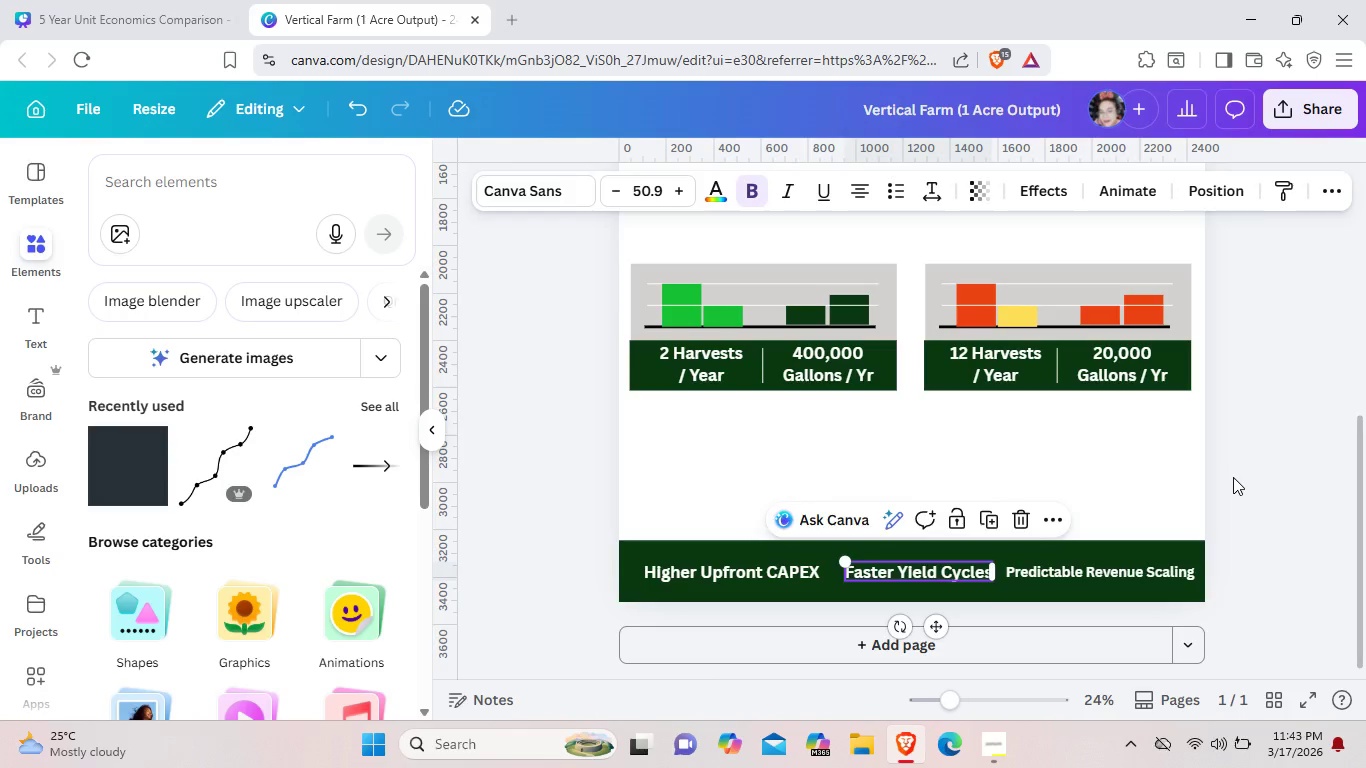 
left_click([1239, 475])
 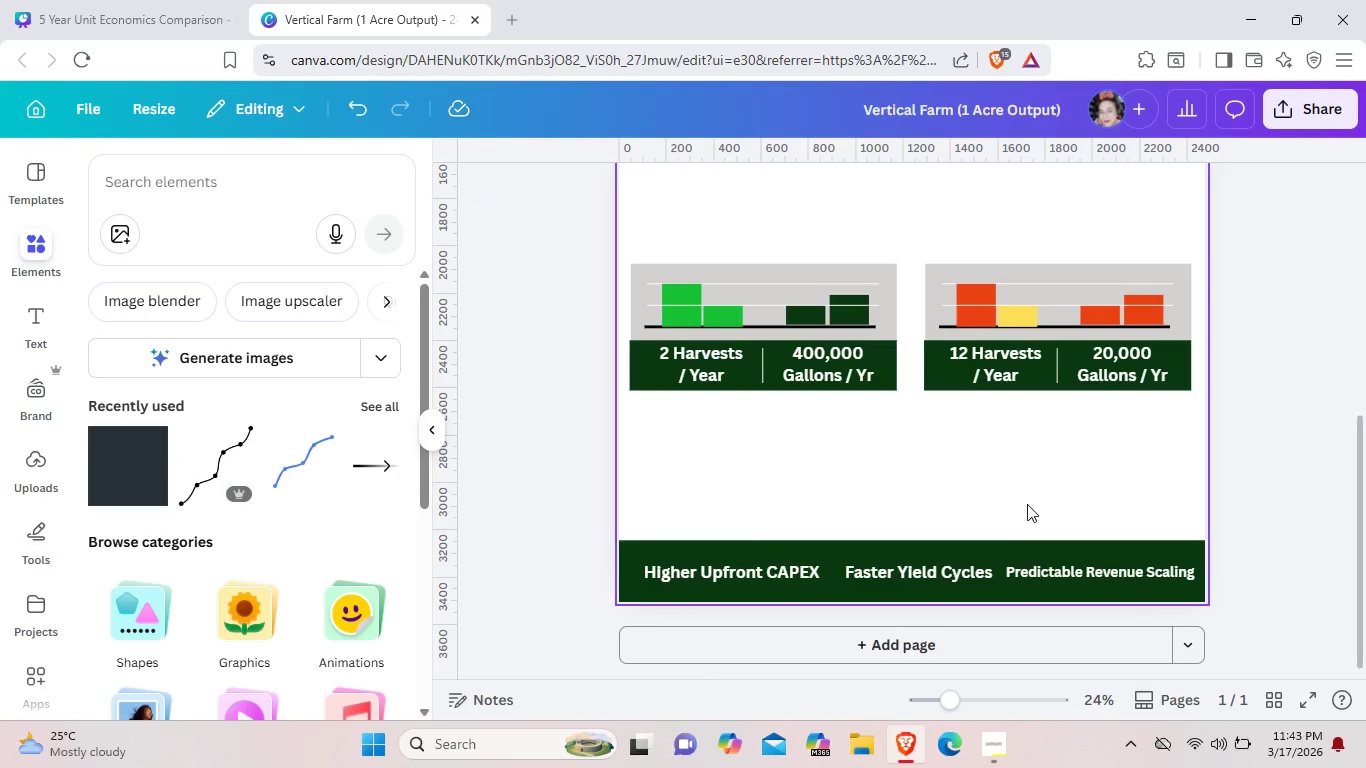 
scroll: coordinate [911, 544], scroll_direction: up, amount: 9.0
 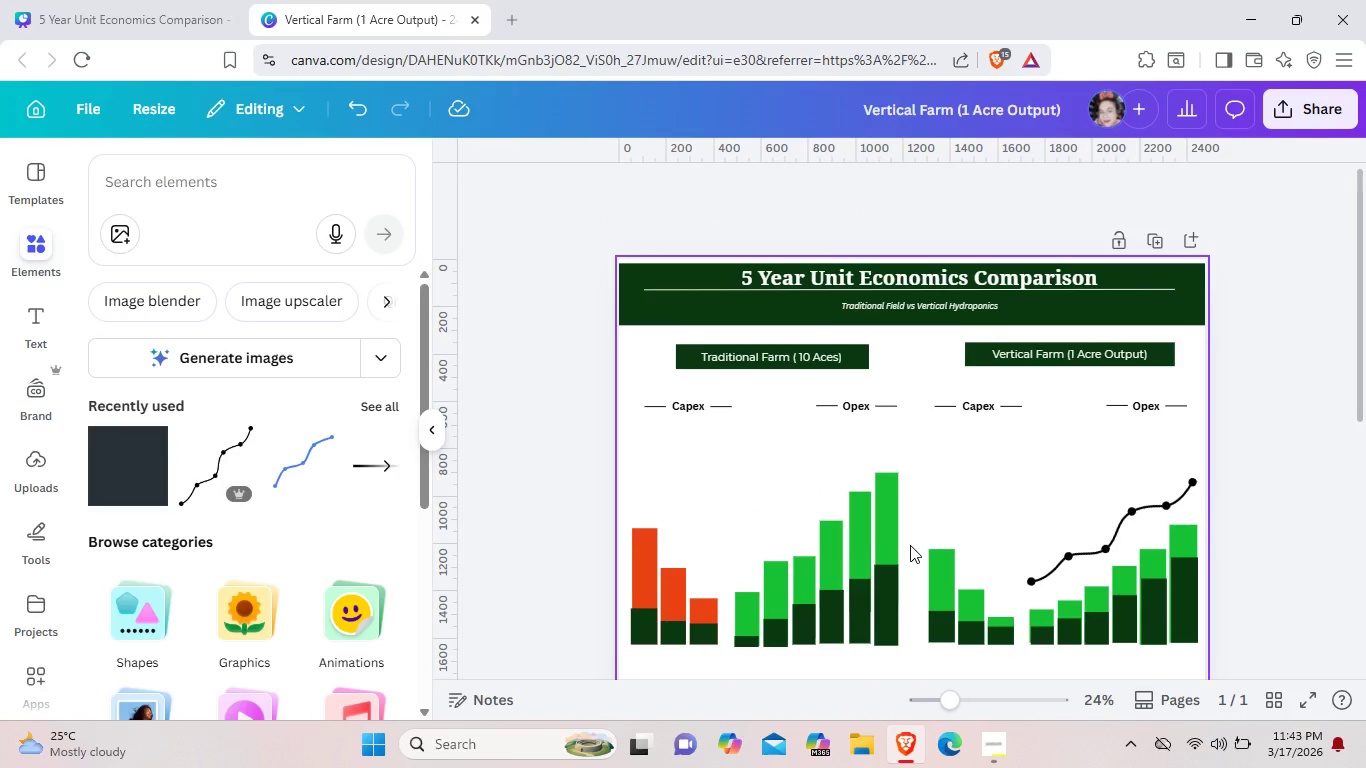 
scroll: coordinate [910, 545], scroll_direction: down, amount: 3.0
 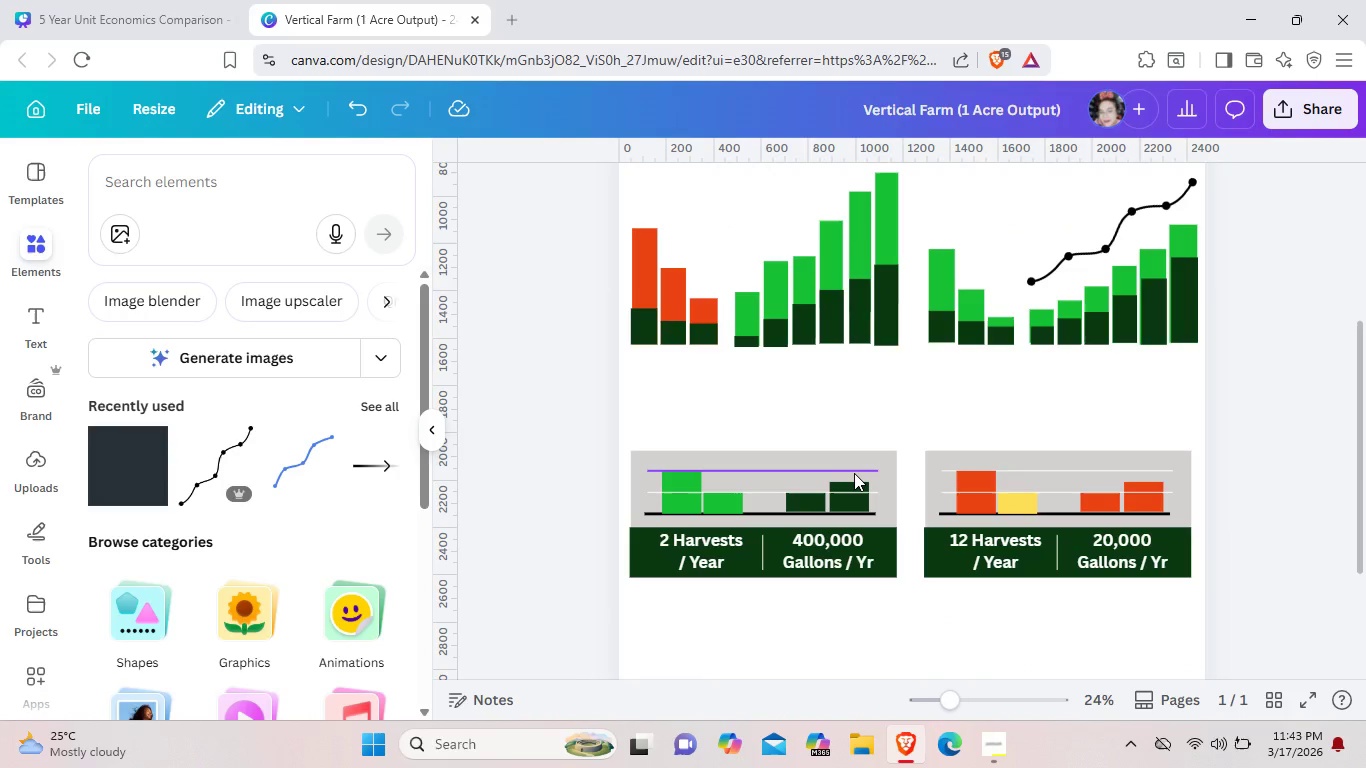 
left_click([854, 473])
 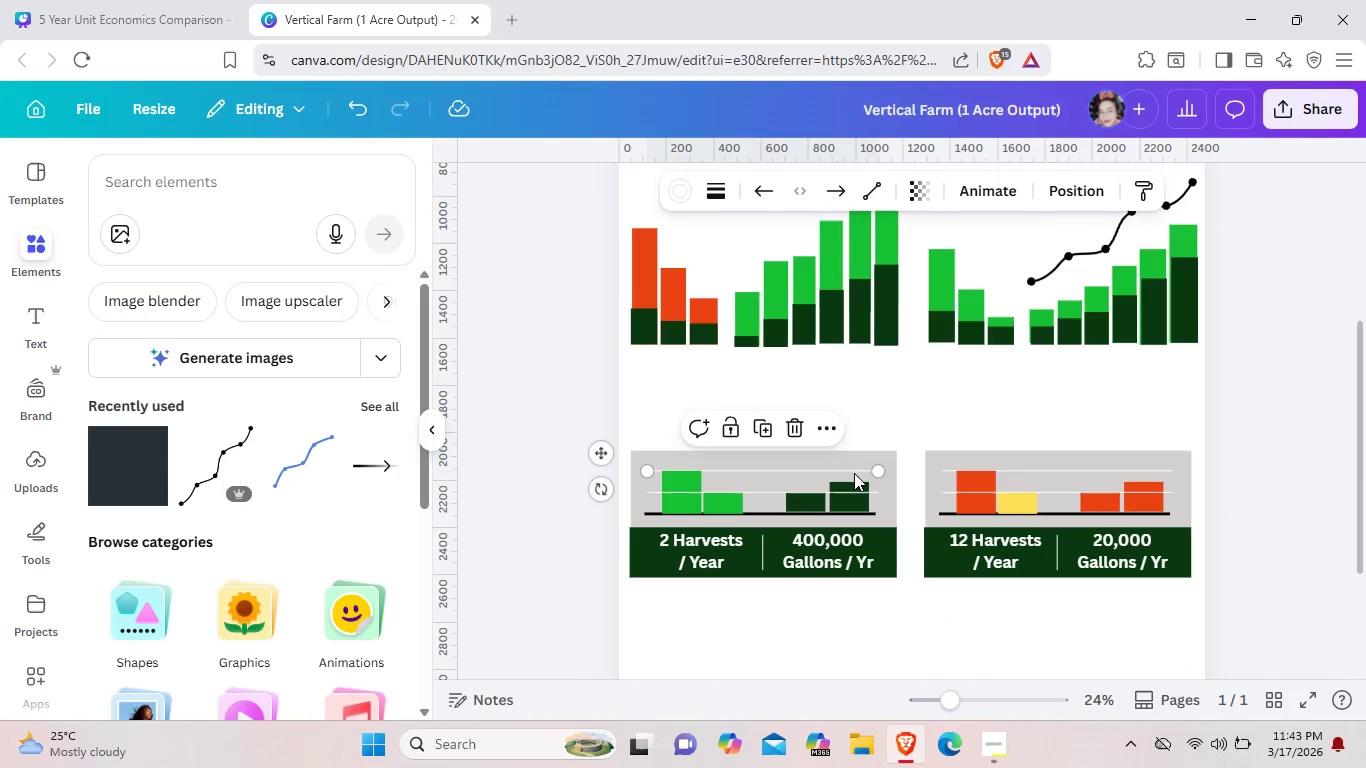 
key(Control+C)
 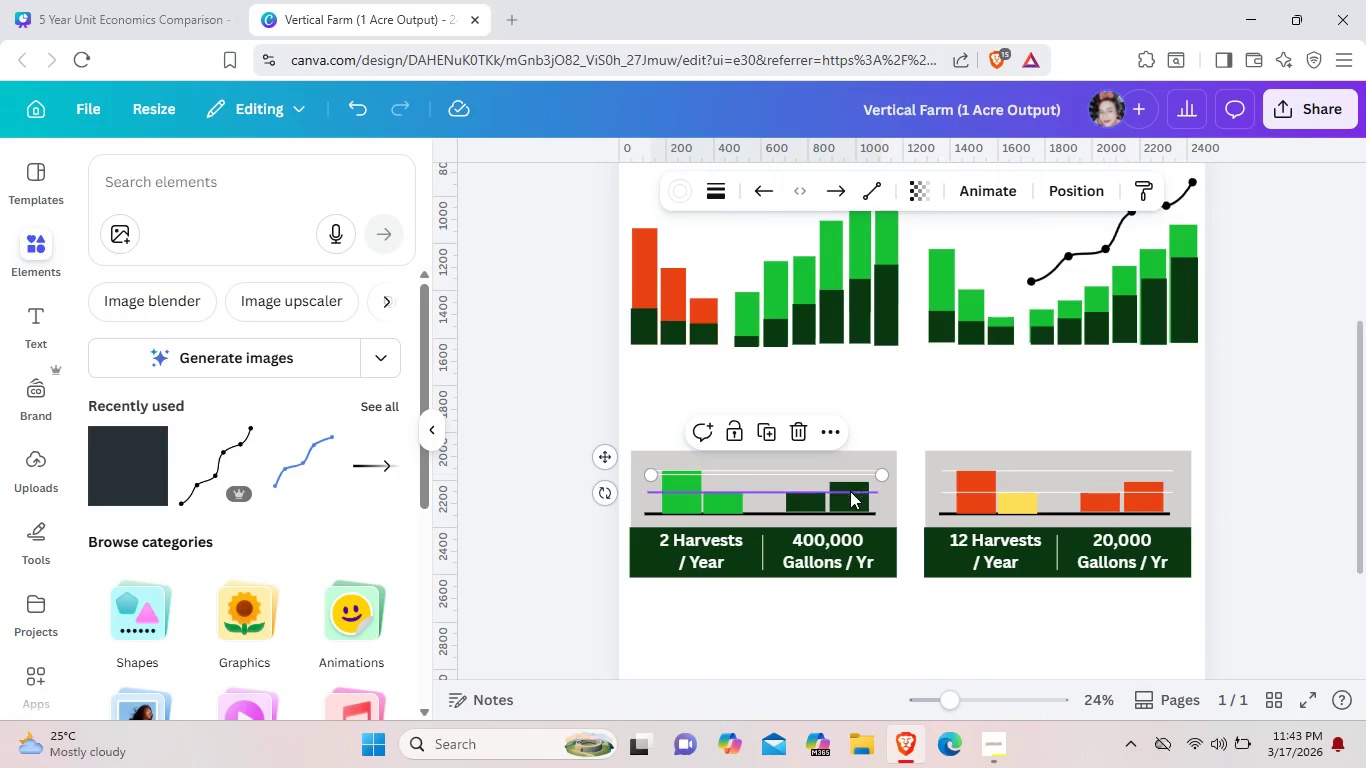 
key(Control+V)
 